 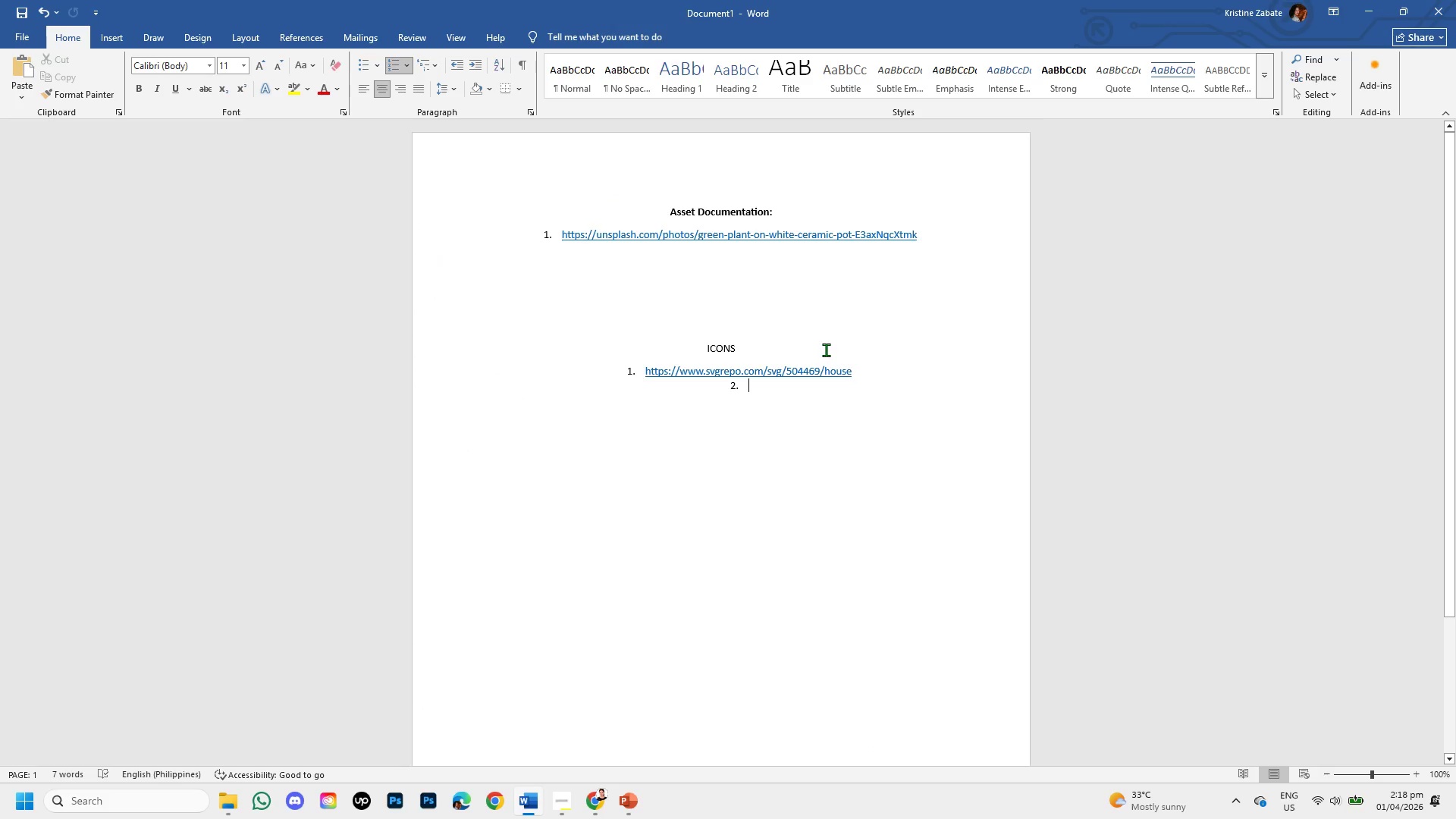 
key(Control+V)
 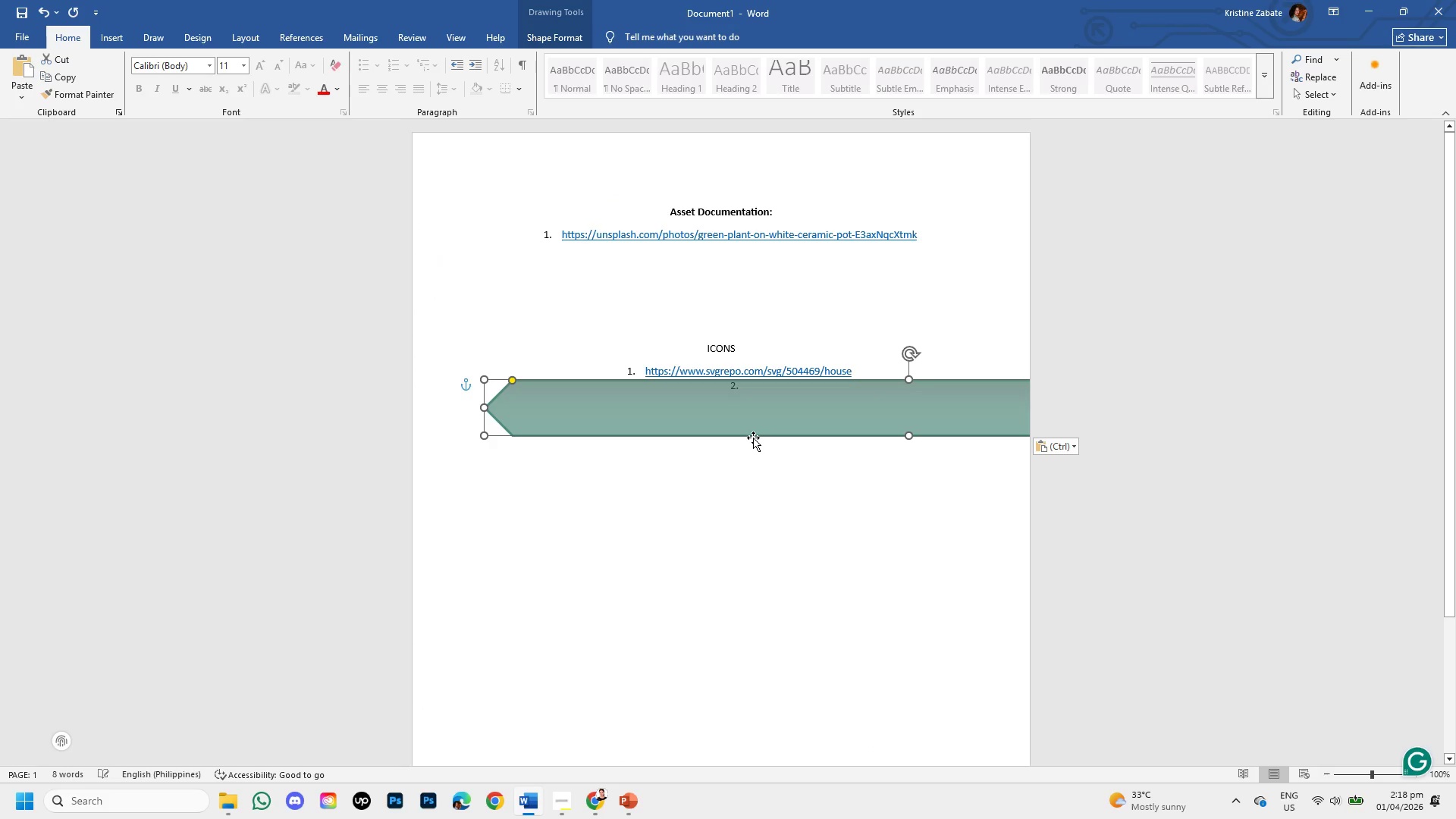 
key(Backspace)
 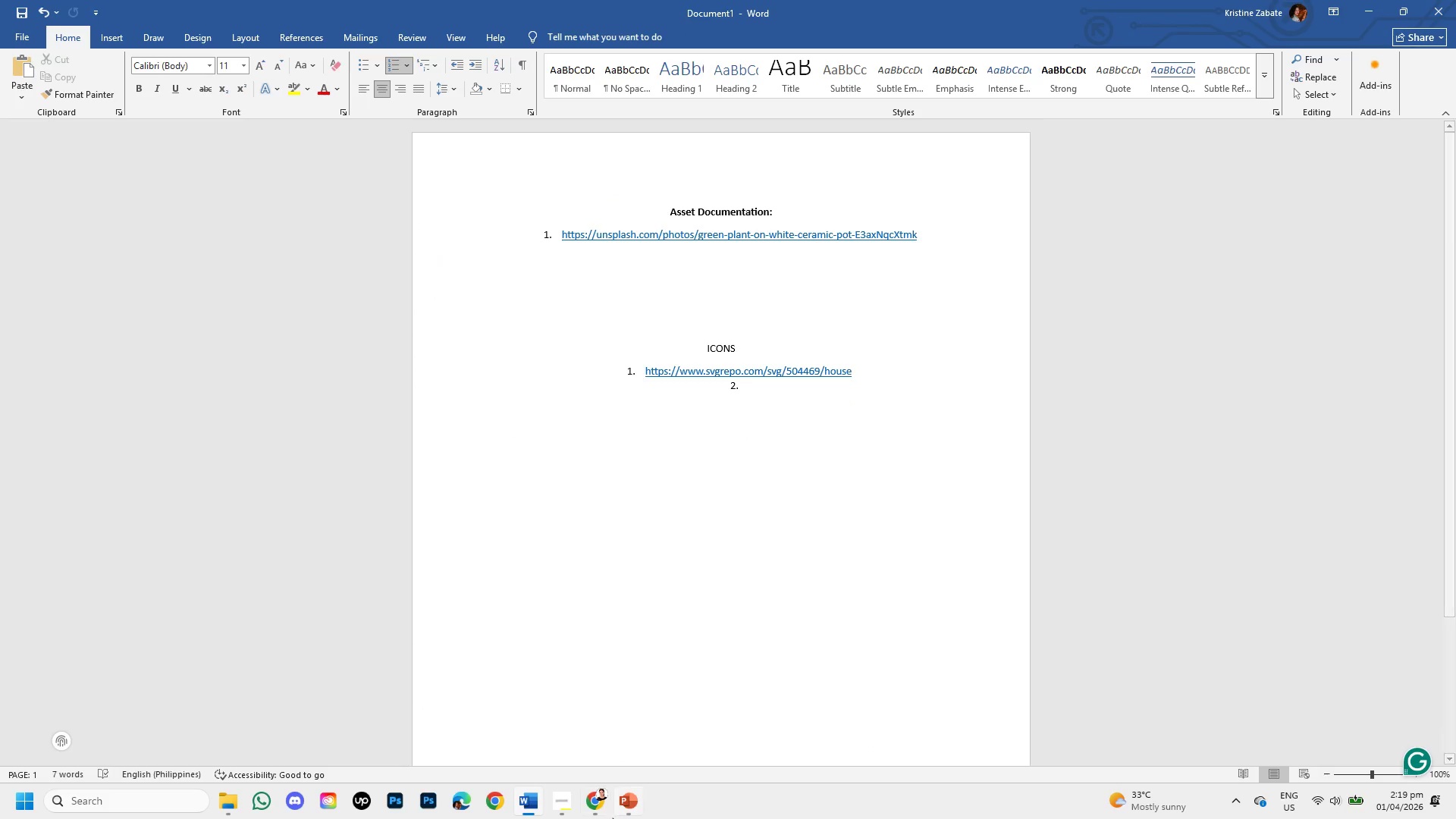 
left_click([585, 801])
 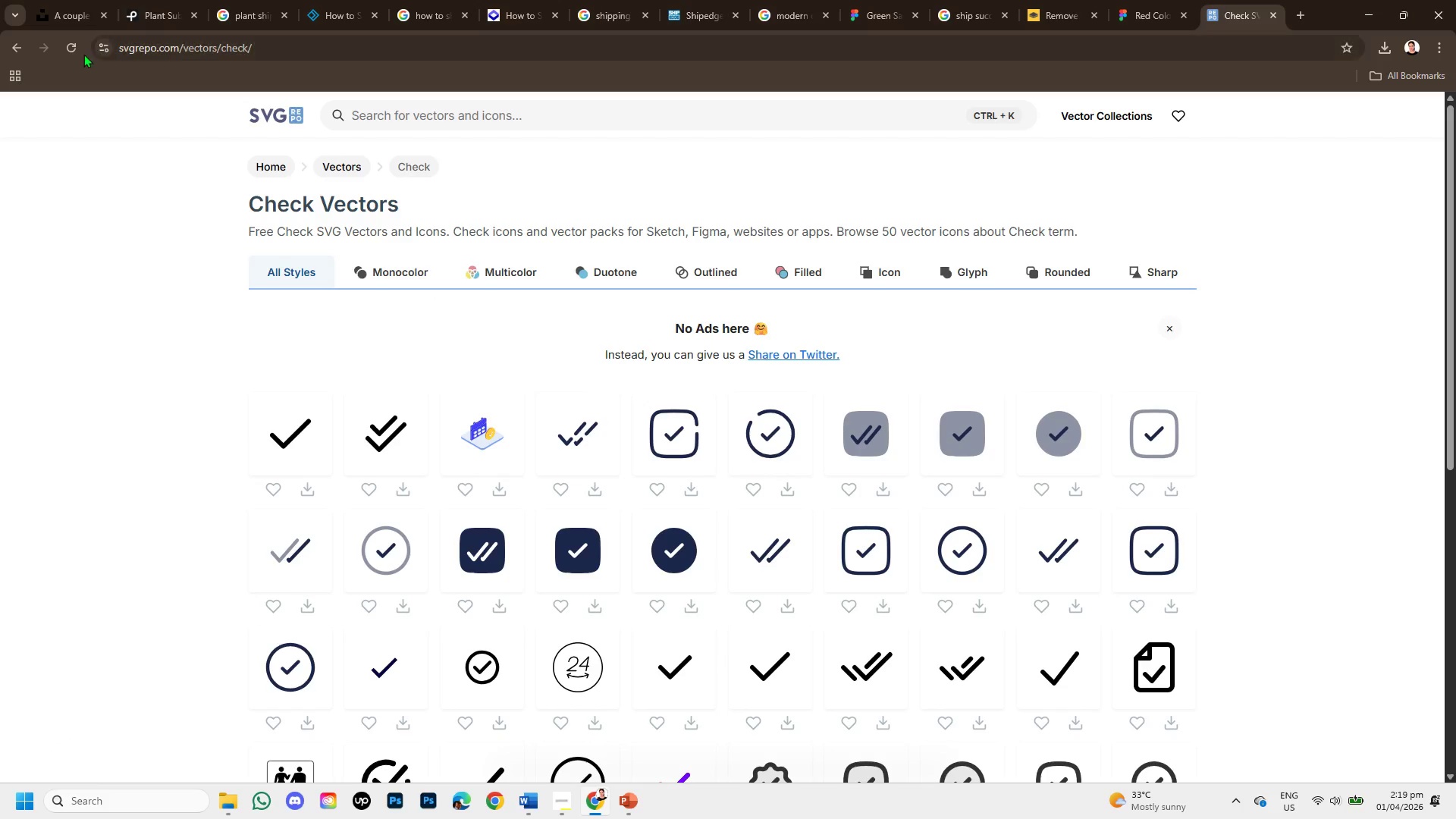 
left_click([11, 41])
 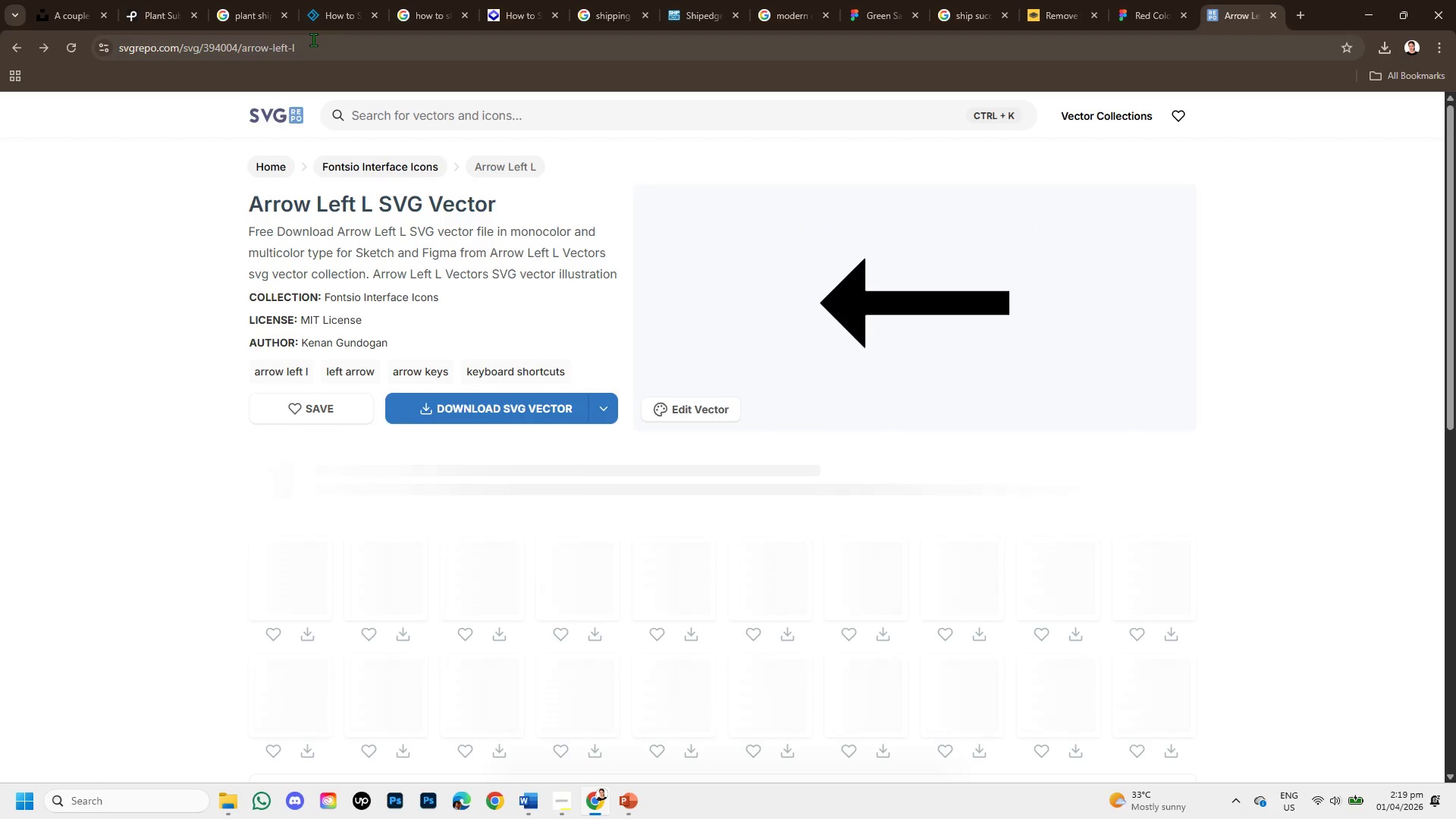 
left_click_drag(start_coordinate=[309, 43], to_coordinate=[109, 46])
 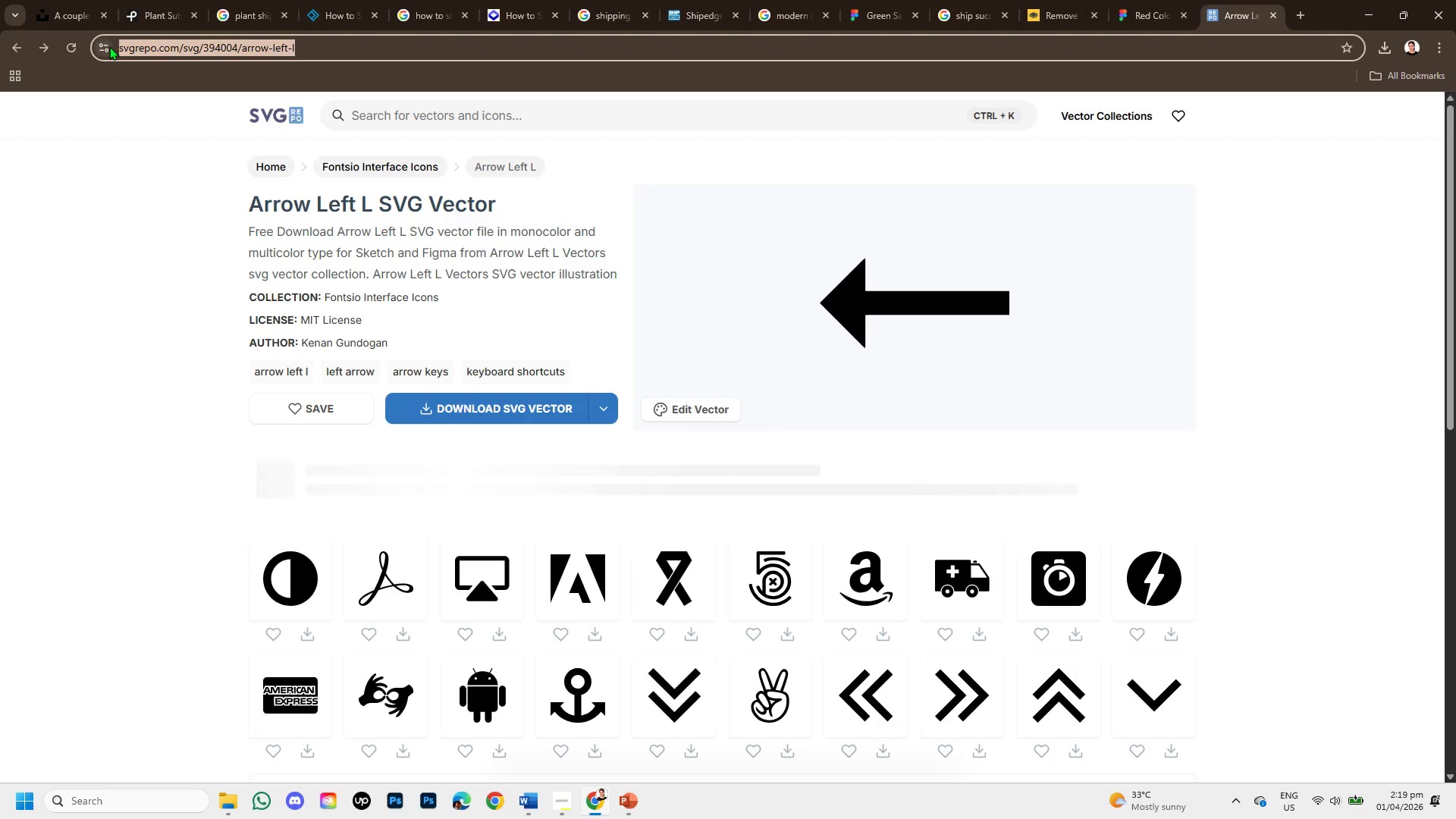 
hold_key(key=ControlLeft, duration=1.17)
 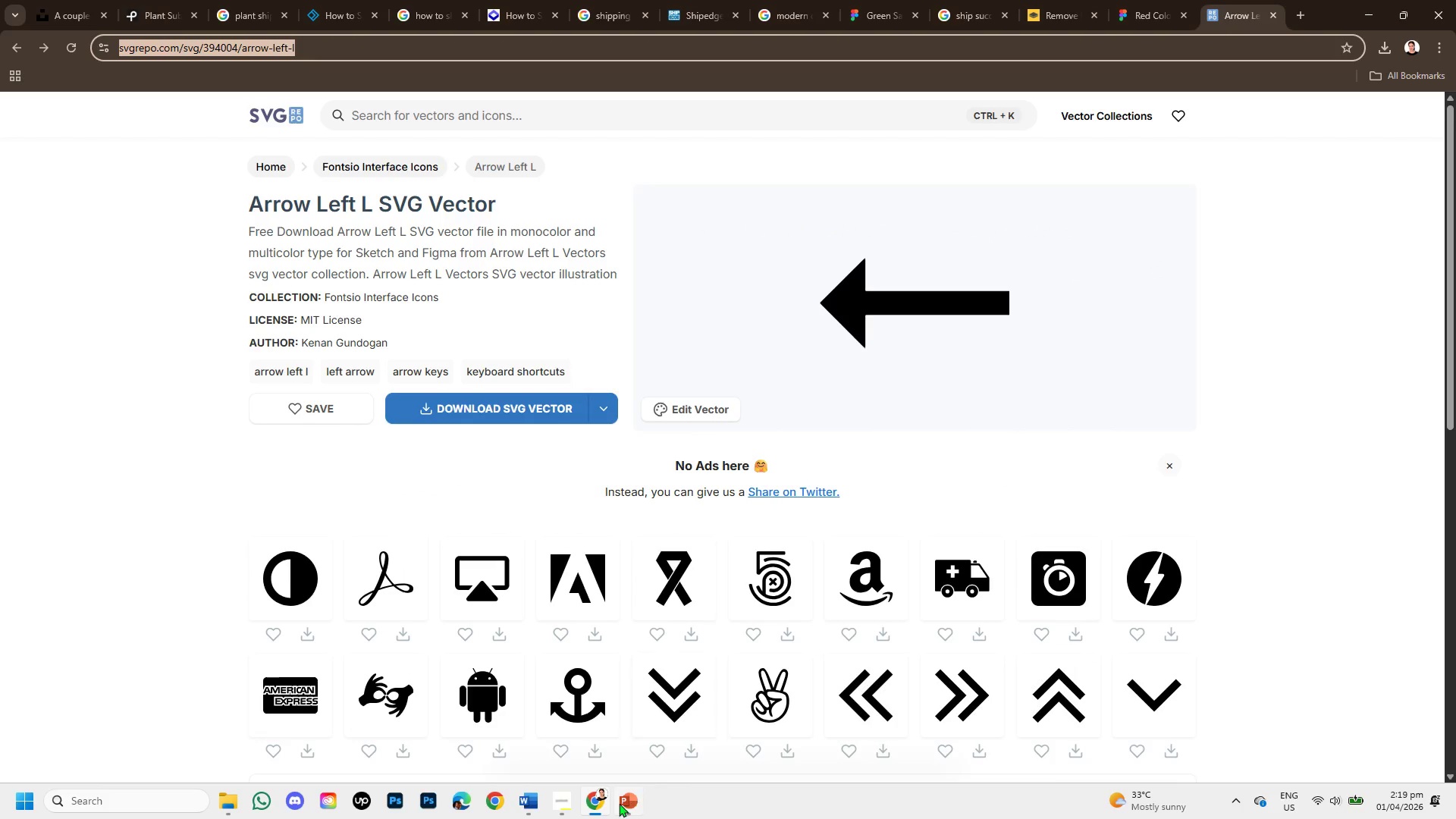 
hold_key(key=C, duration=0.36)
 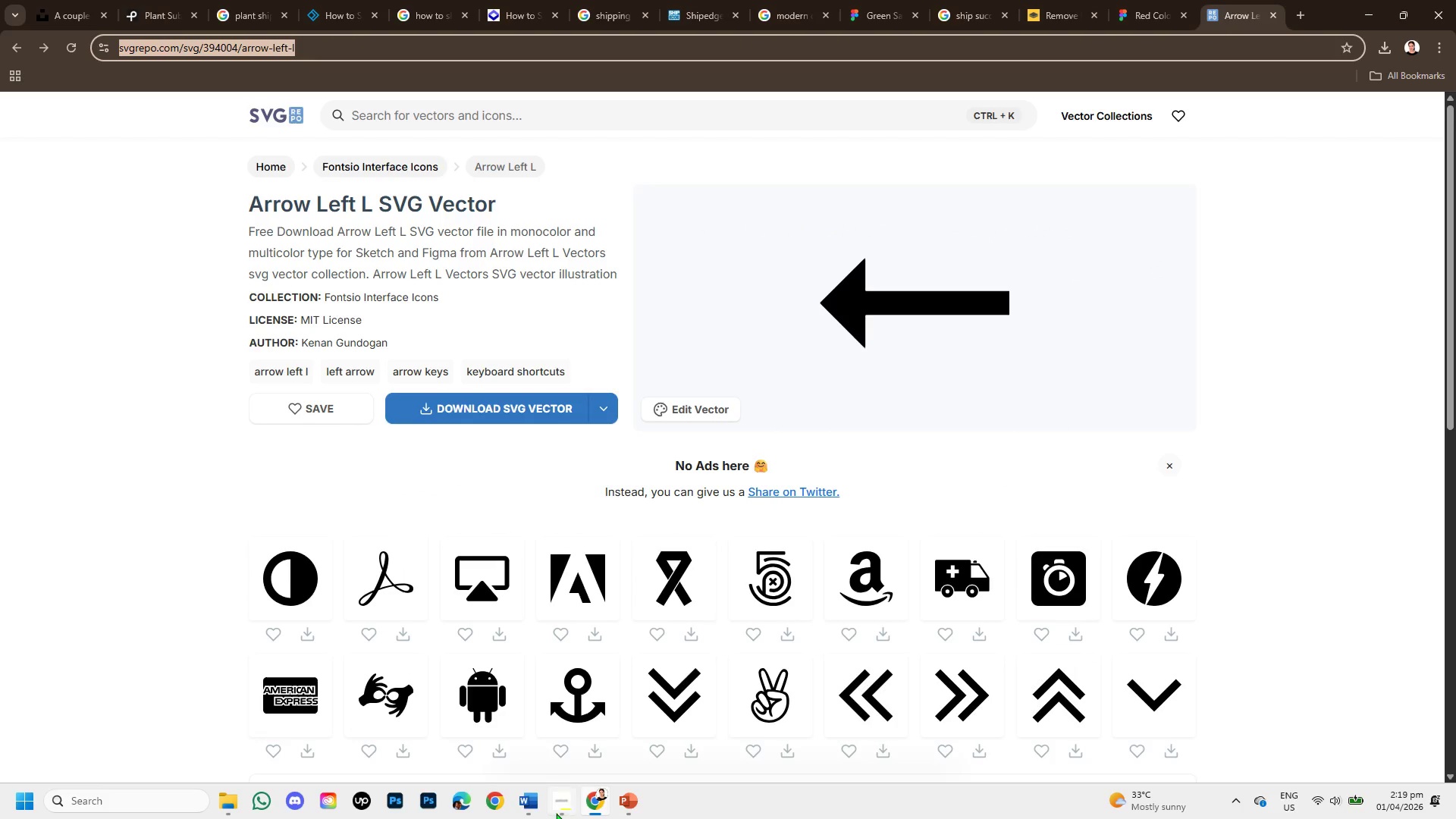 
left_click([529, 798])
 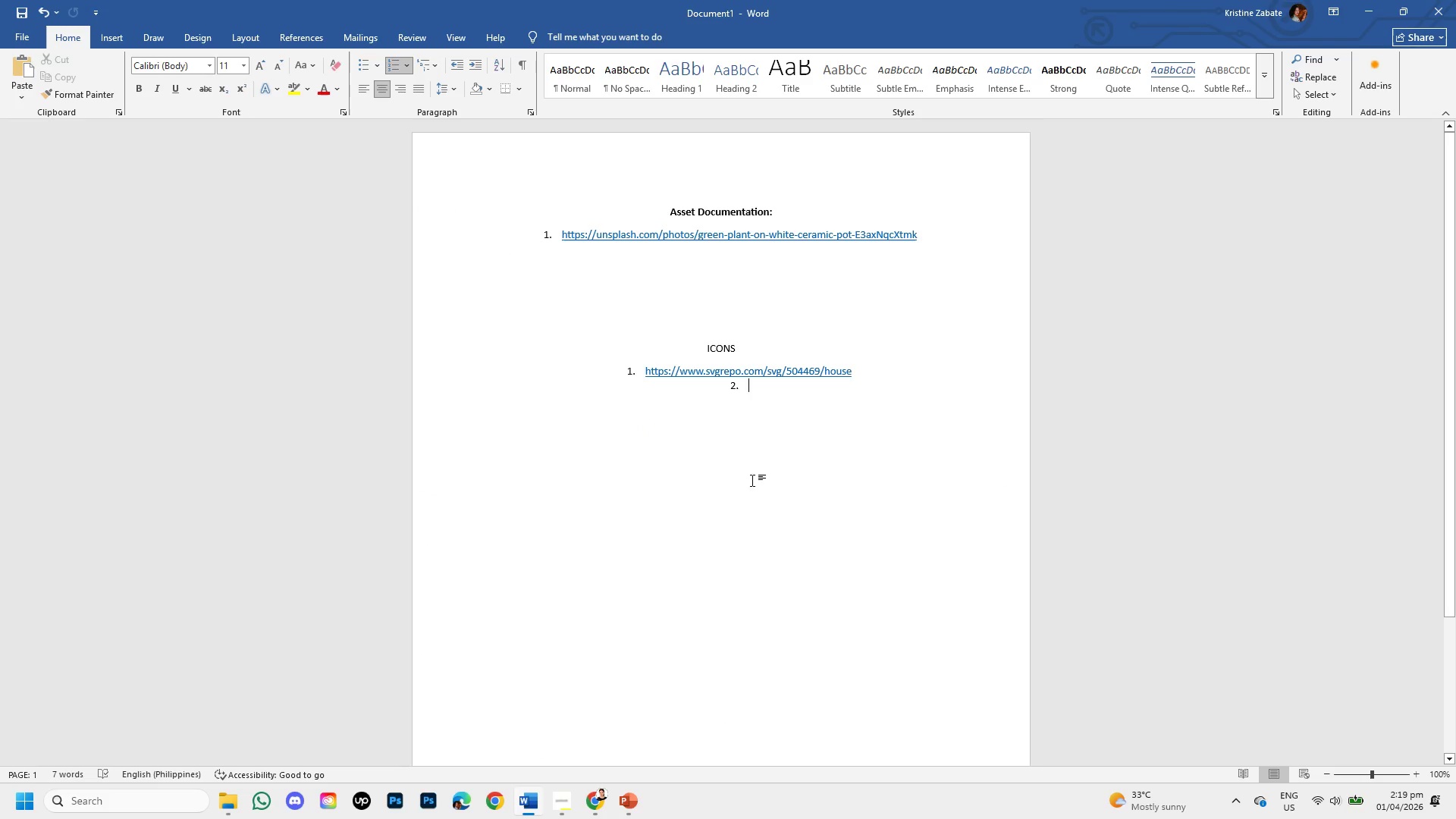 
key(Control+V)
 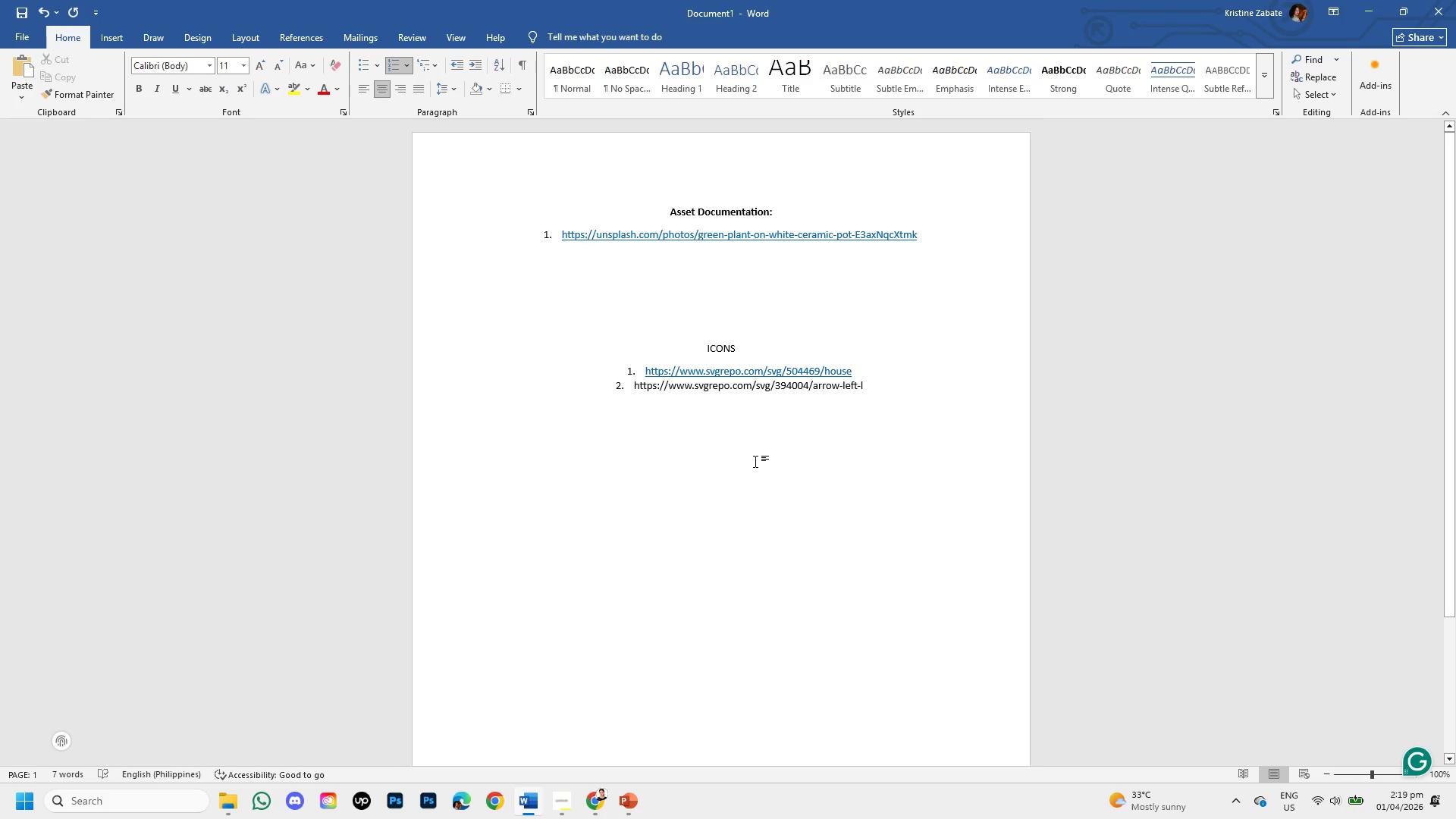 
key(Enter)
 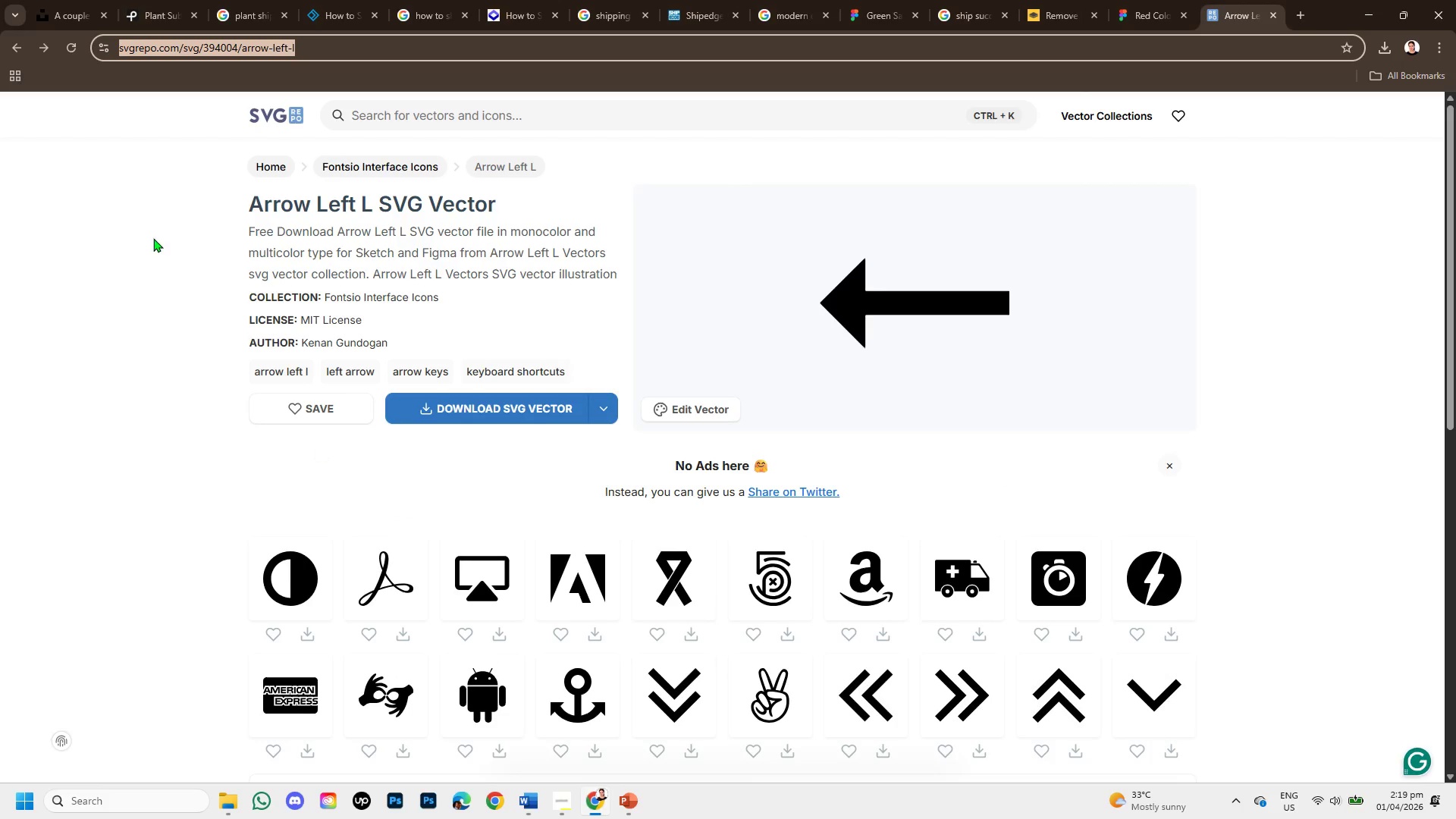 
left_click([52, 42])
 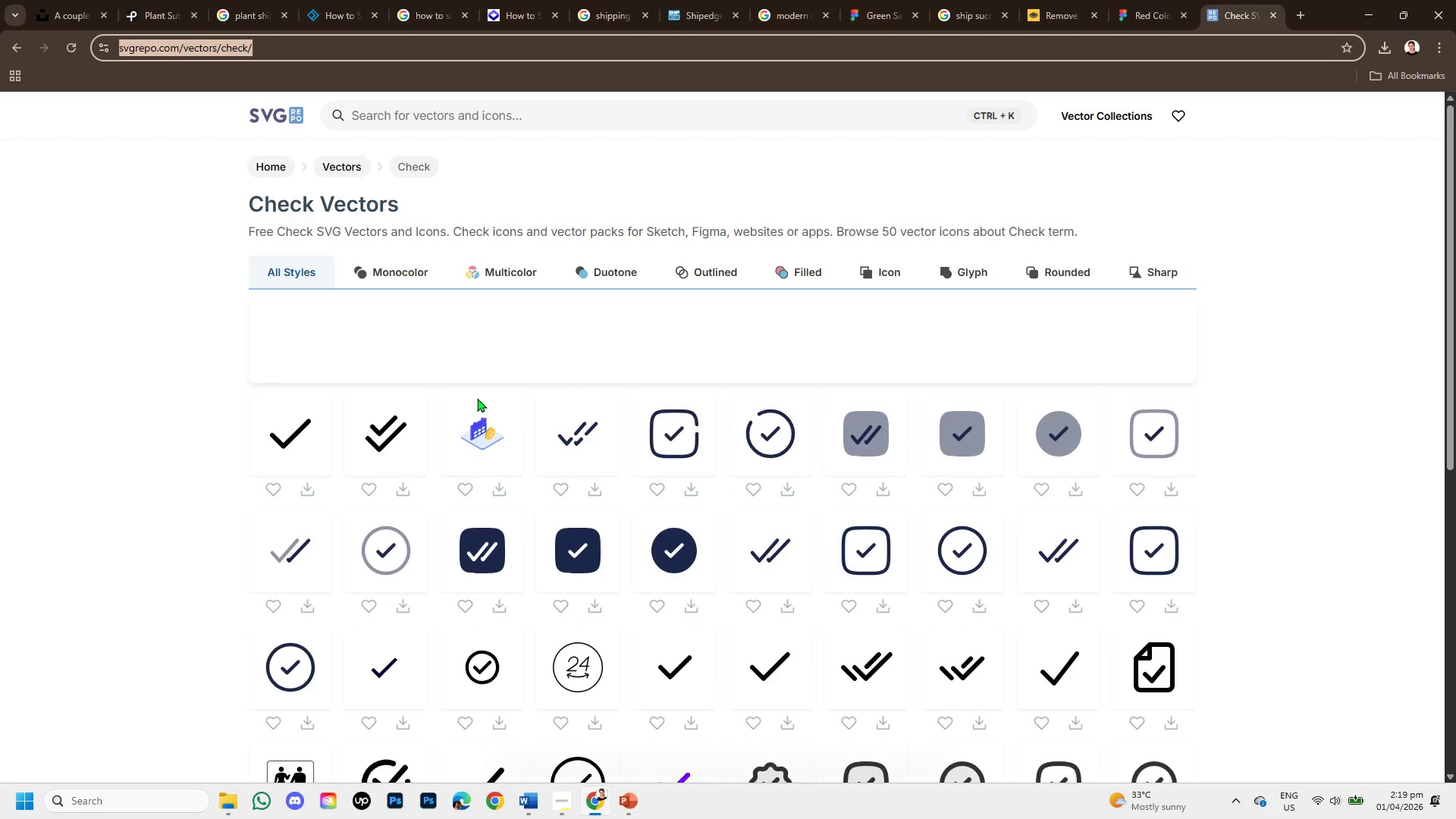 
scroll: coordinate [709, 624], scroll_direction: down, amount: 2.0
 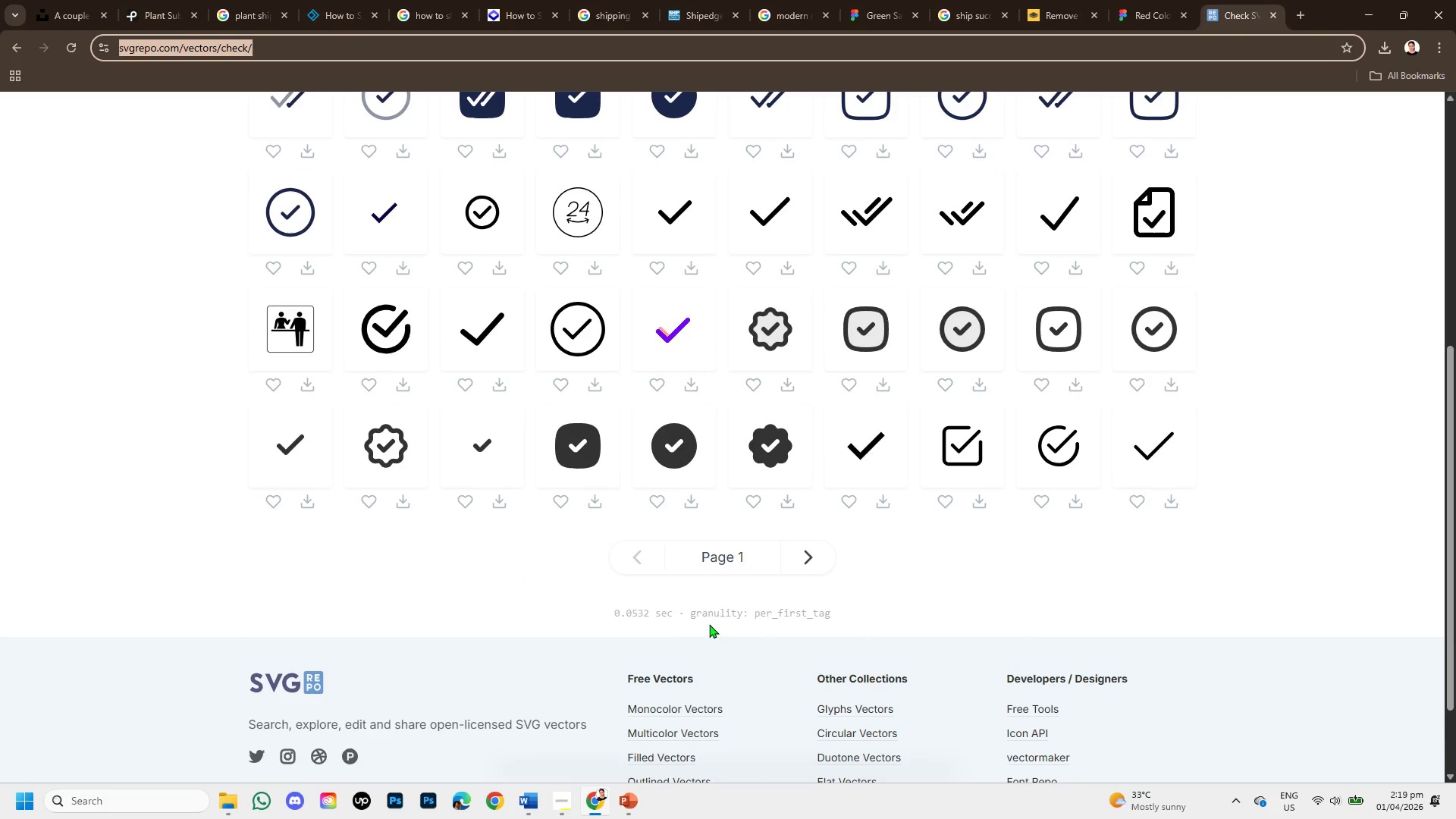 
scroll: coordinate [709, 624], scroll_direction: up, amount: 2.0
 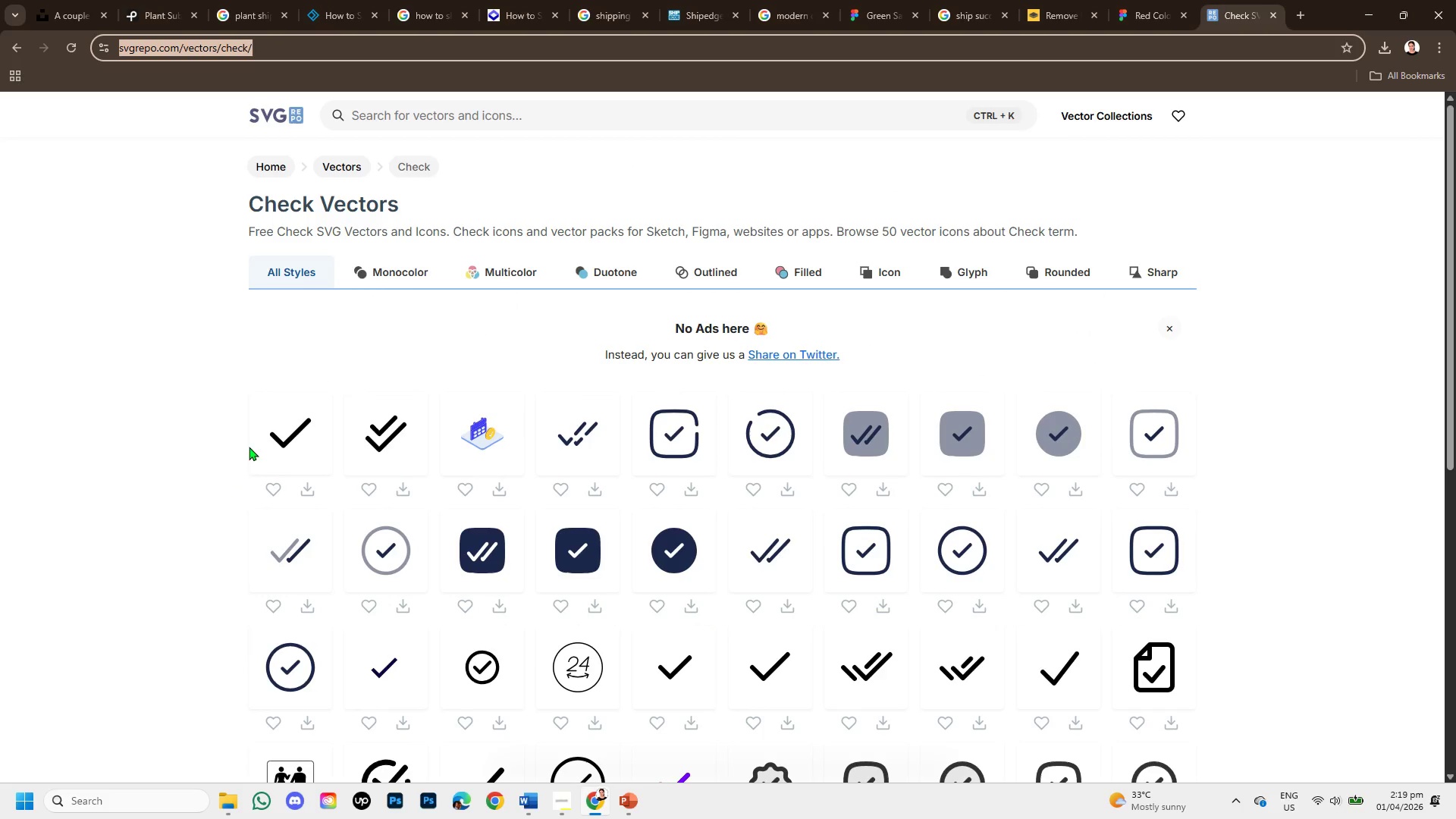 
left_click([283, 451])
 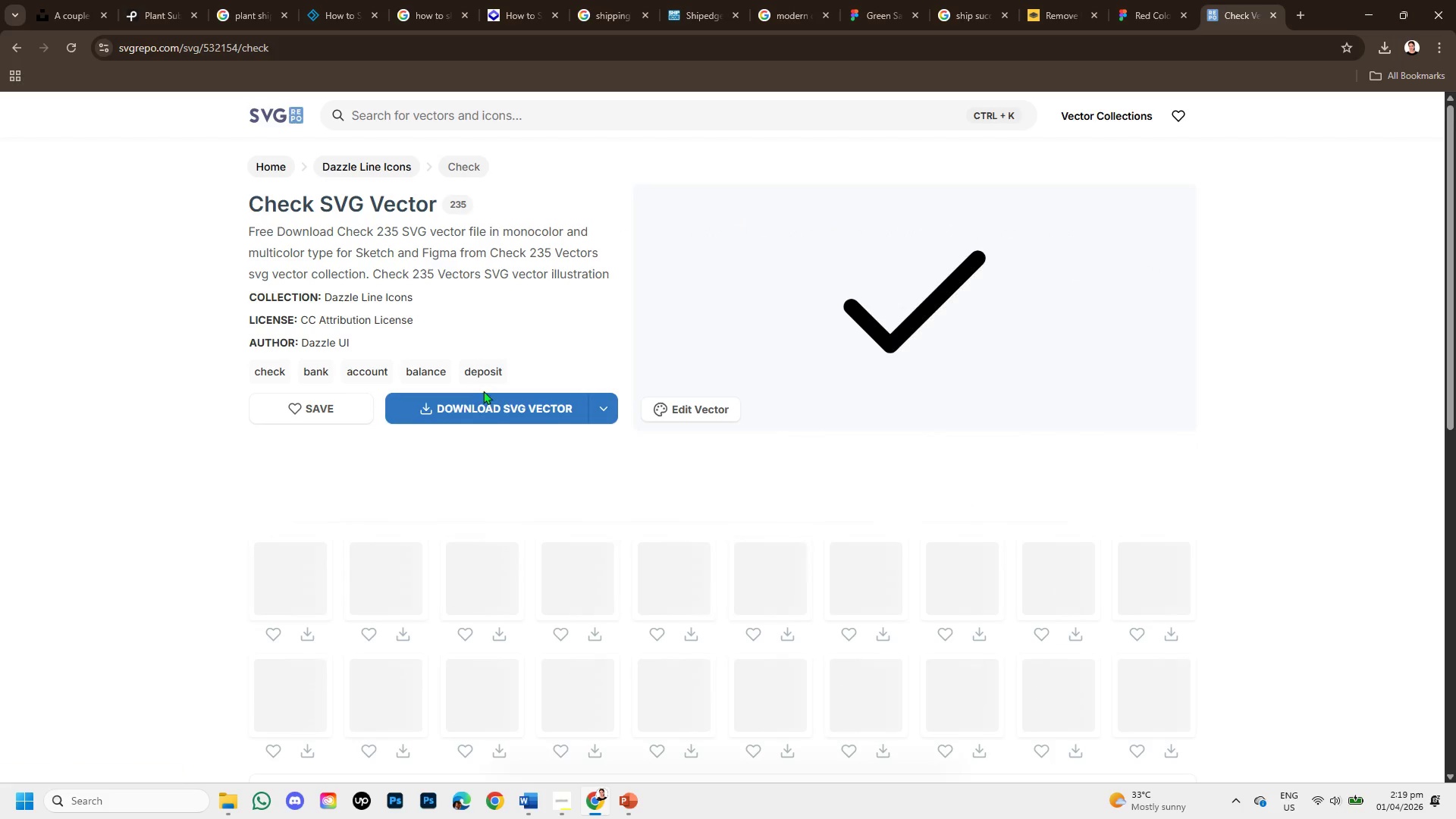 
left_click([494, 408])
 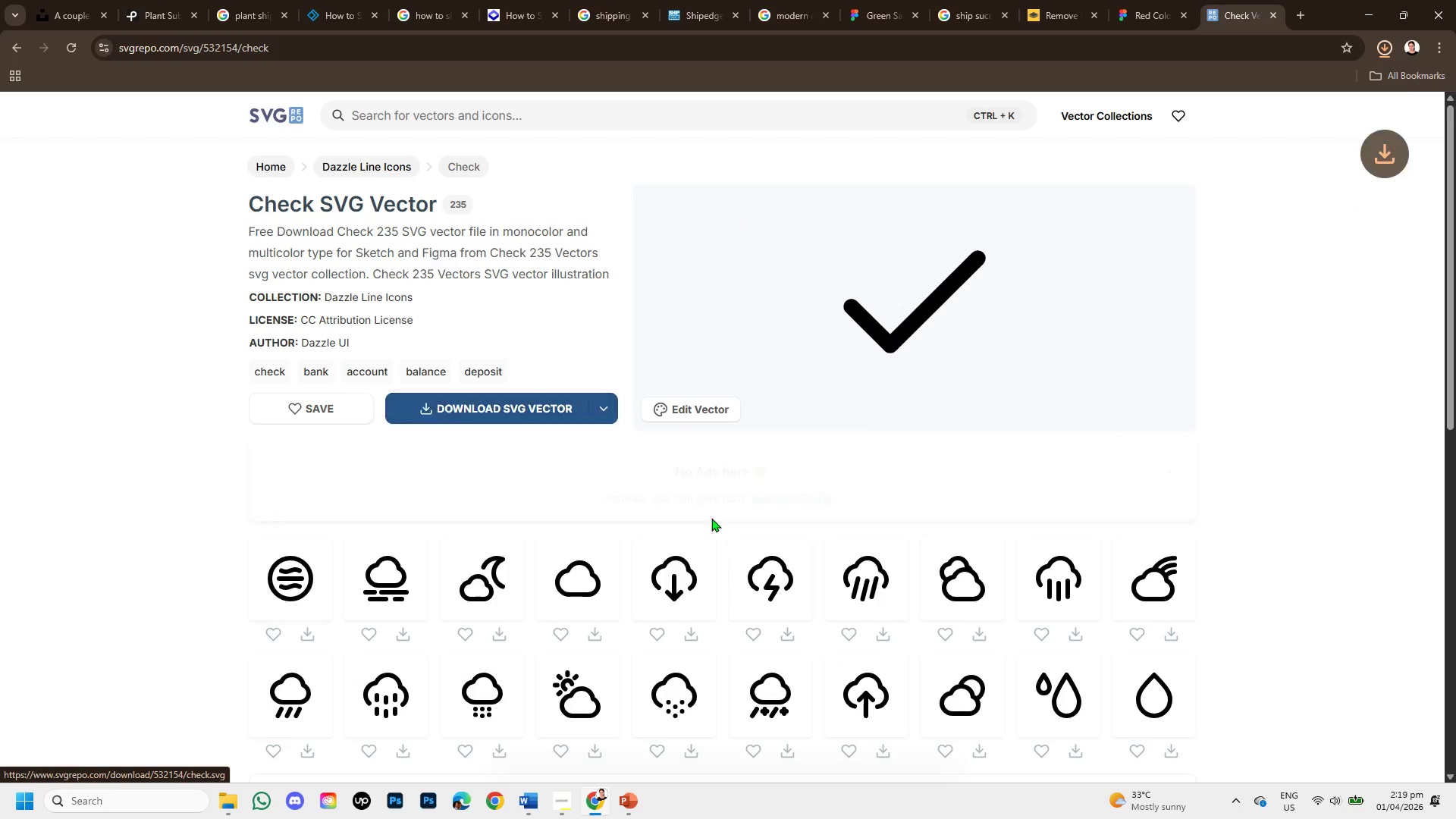 
scroll: coordinate [725, 557], scroll_direction: down, amount: 3.0
 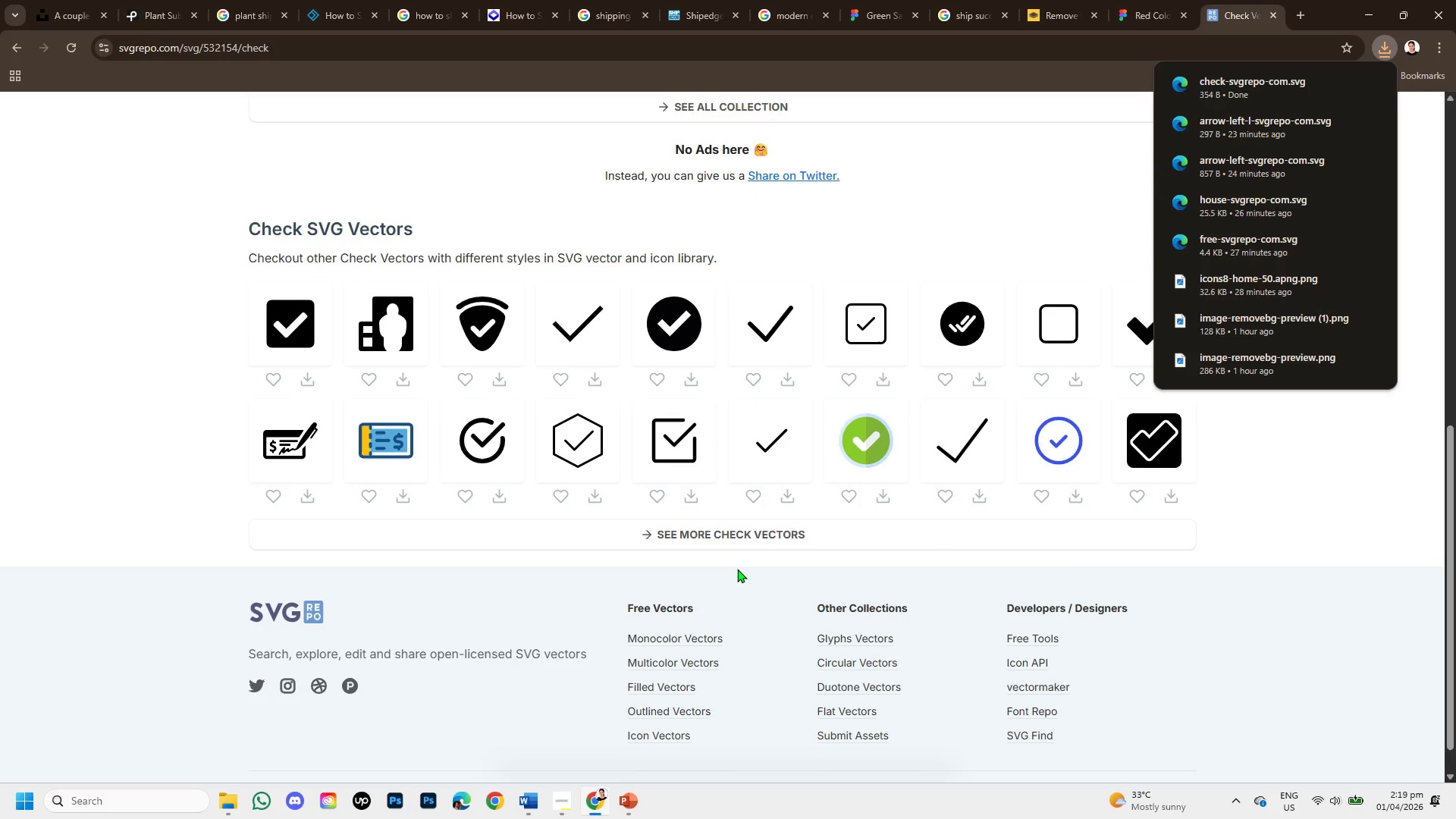 
scroll: coordinate [737, 569], scroll_direction: up, amount: 3.0
 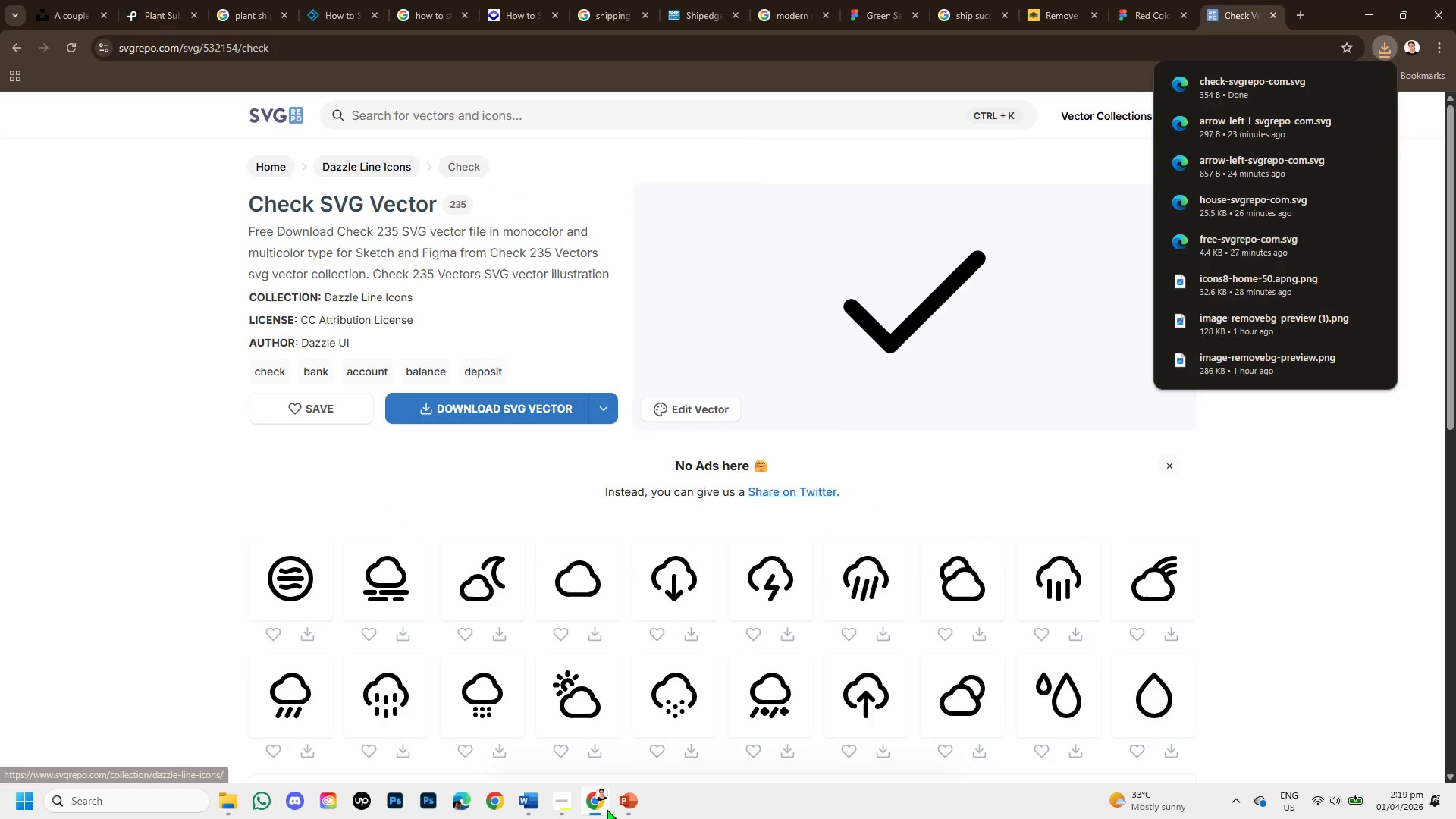 
left_click([620, 808])
 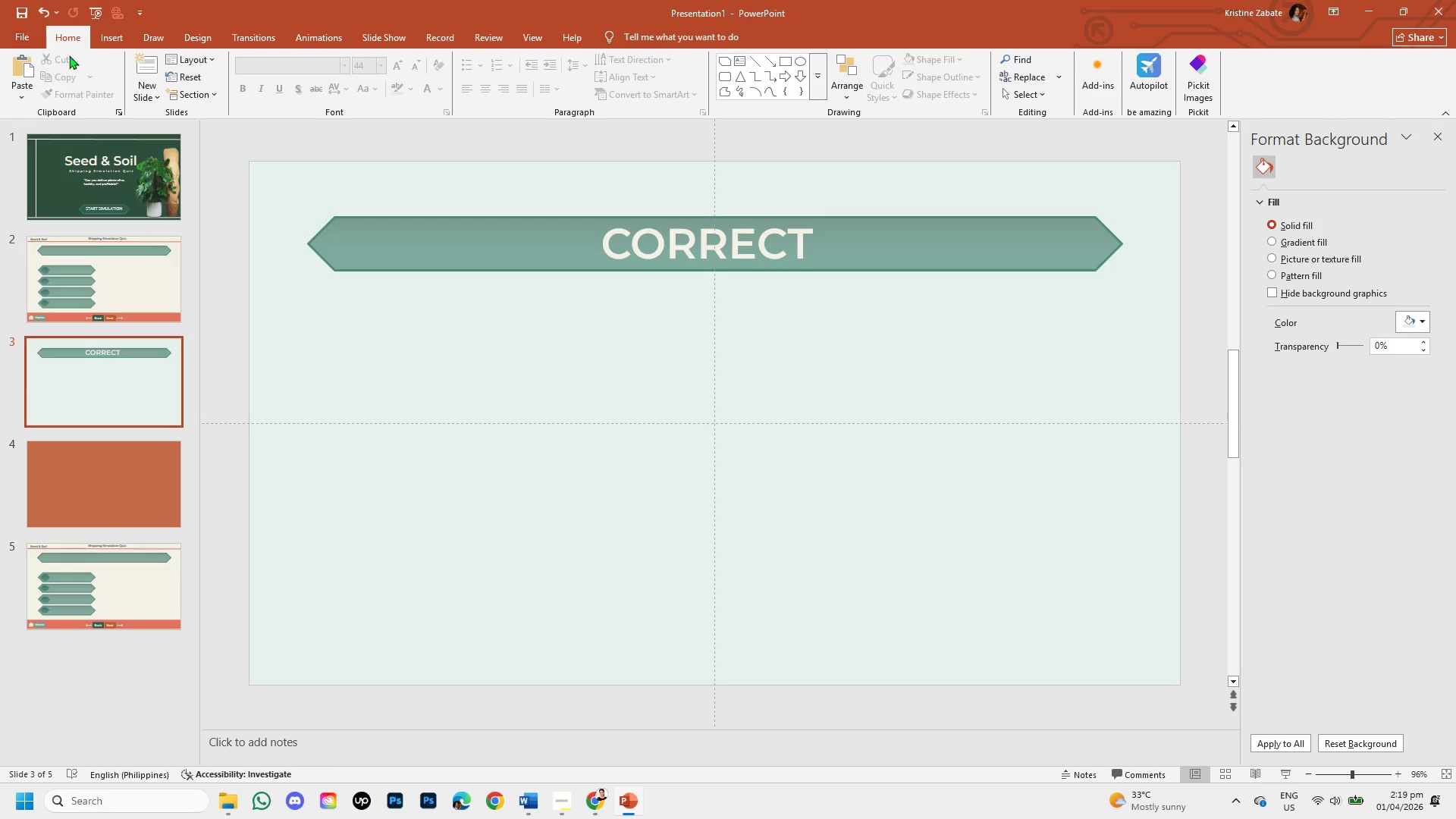 
left_click([95, 38])
 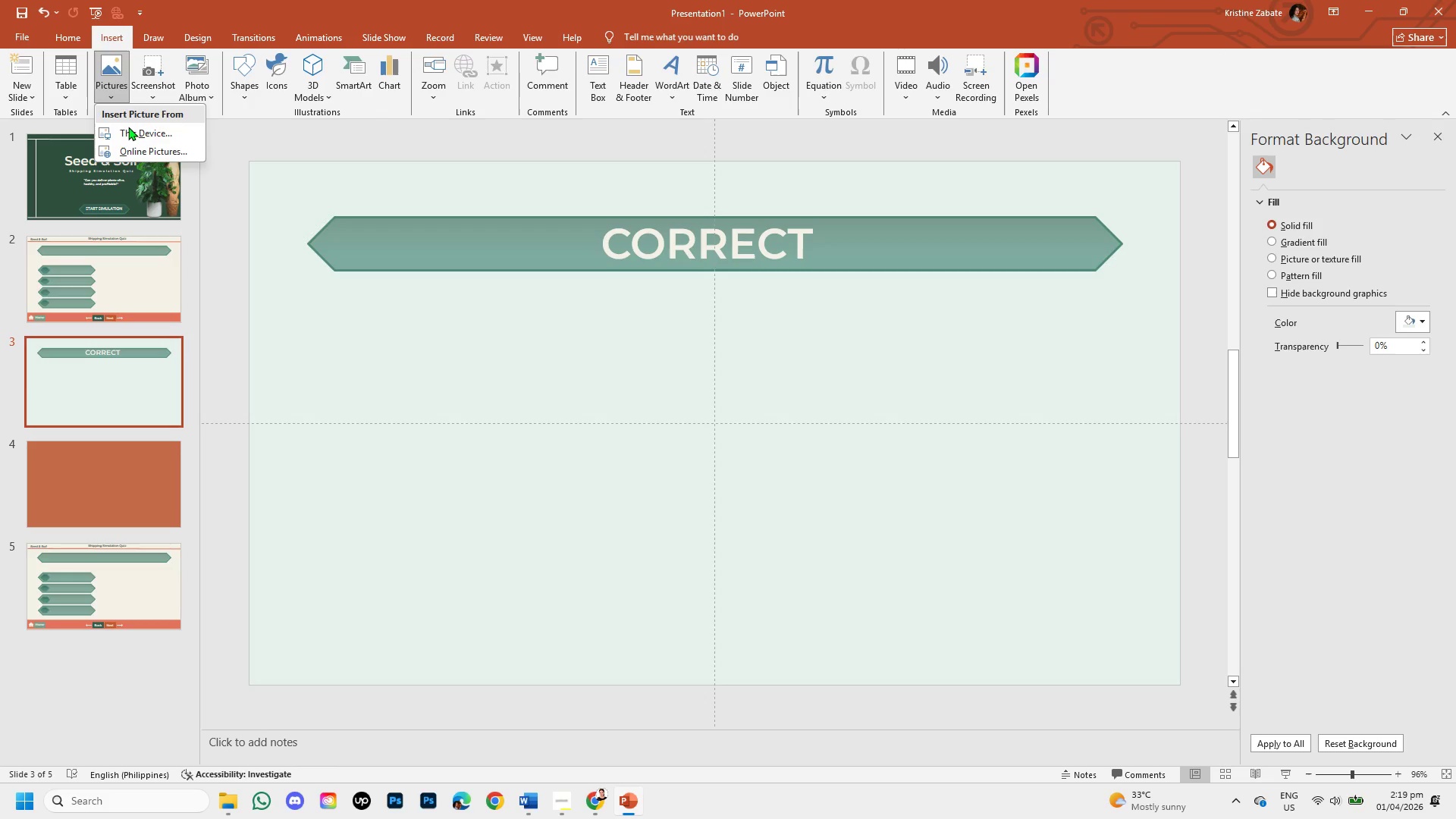 
left_click([132, 130])
 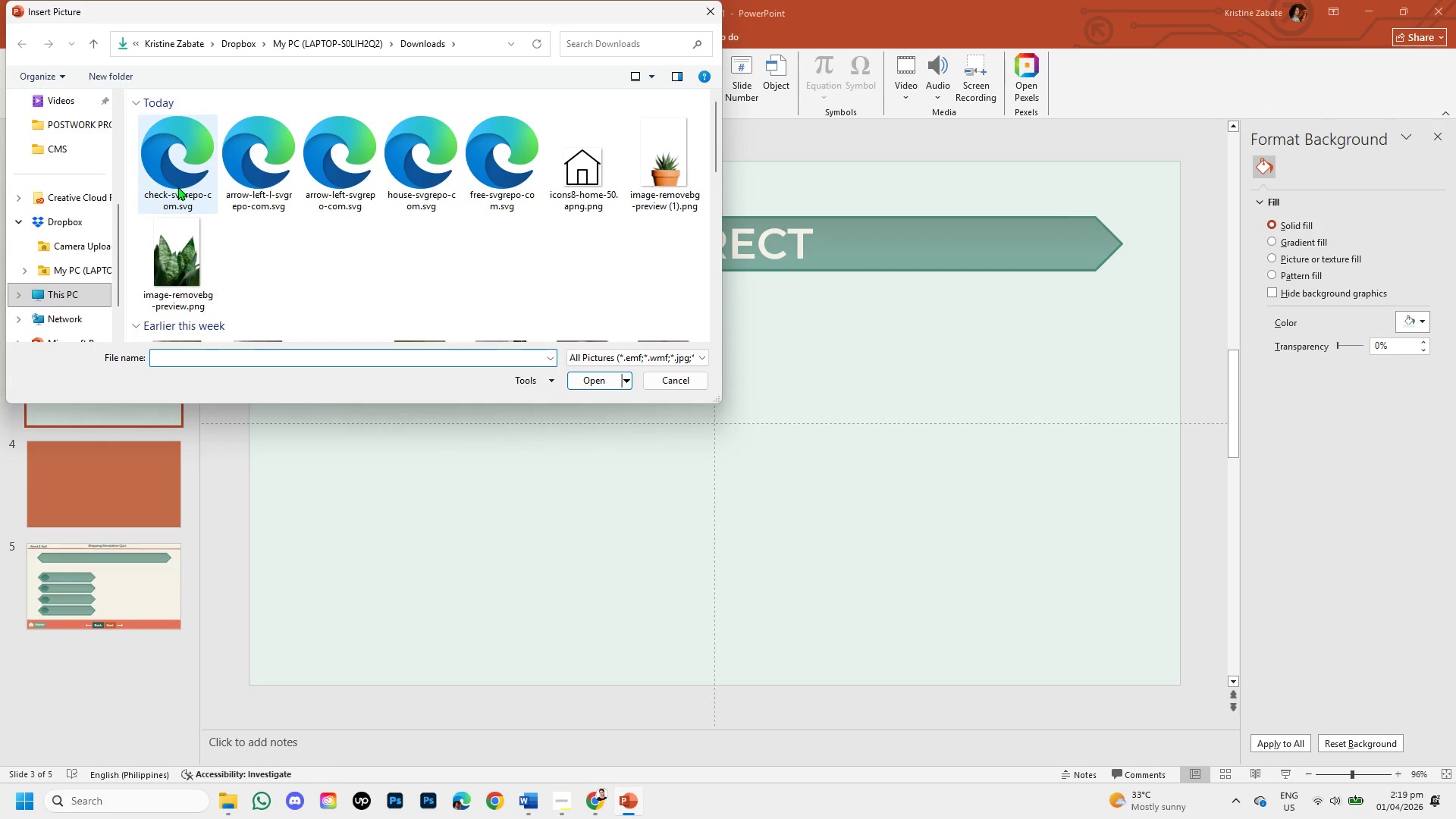 
double_click([177, 187])
 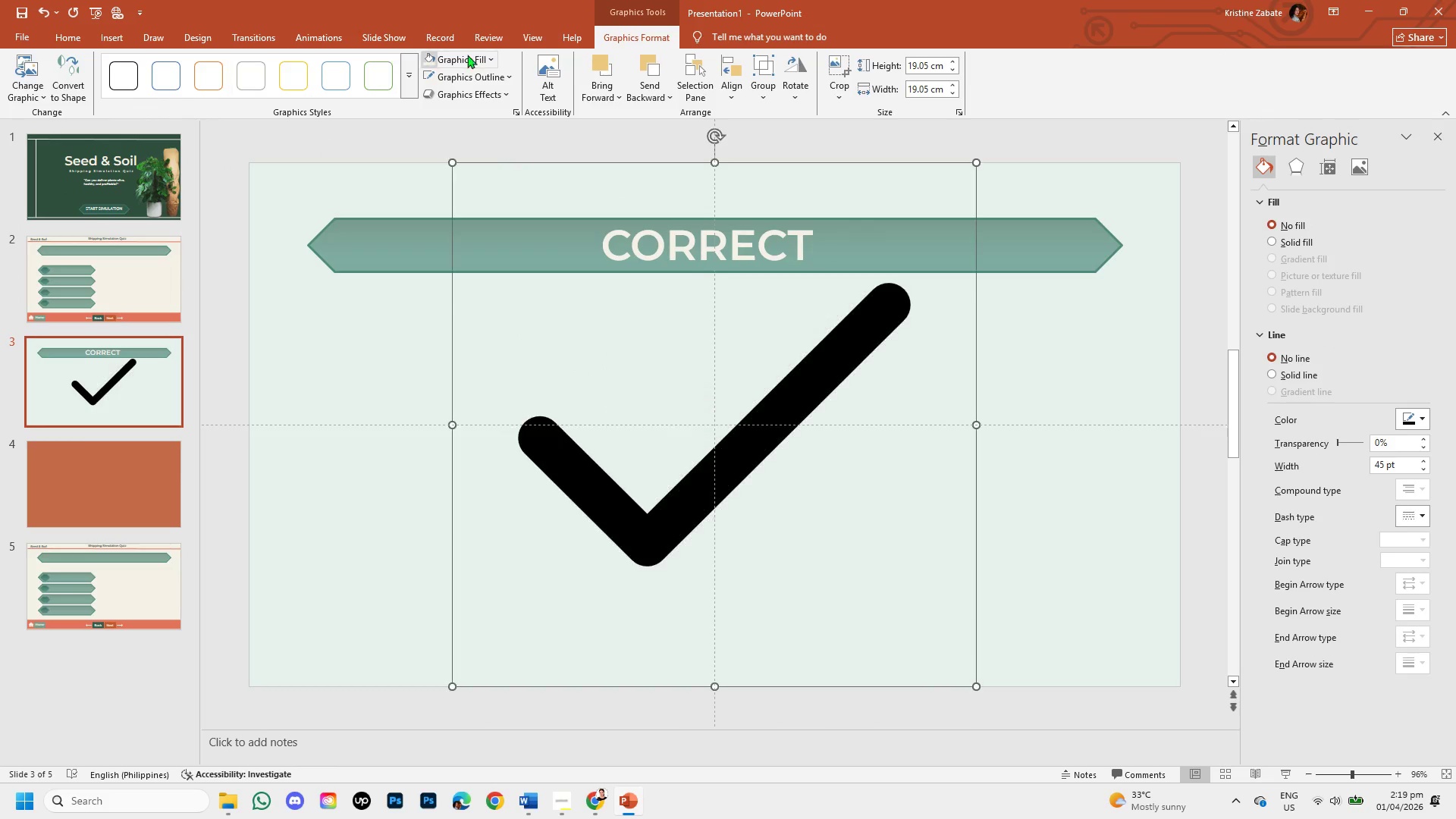 
left_click([492, 58])
 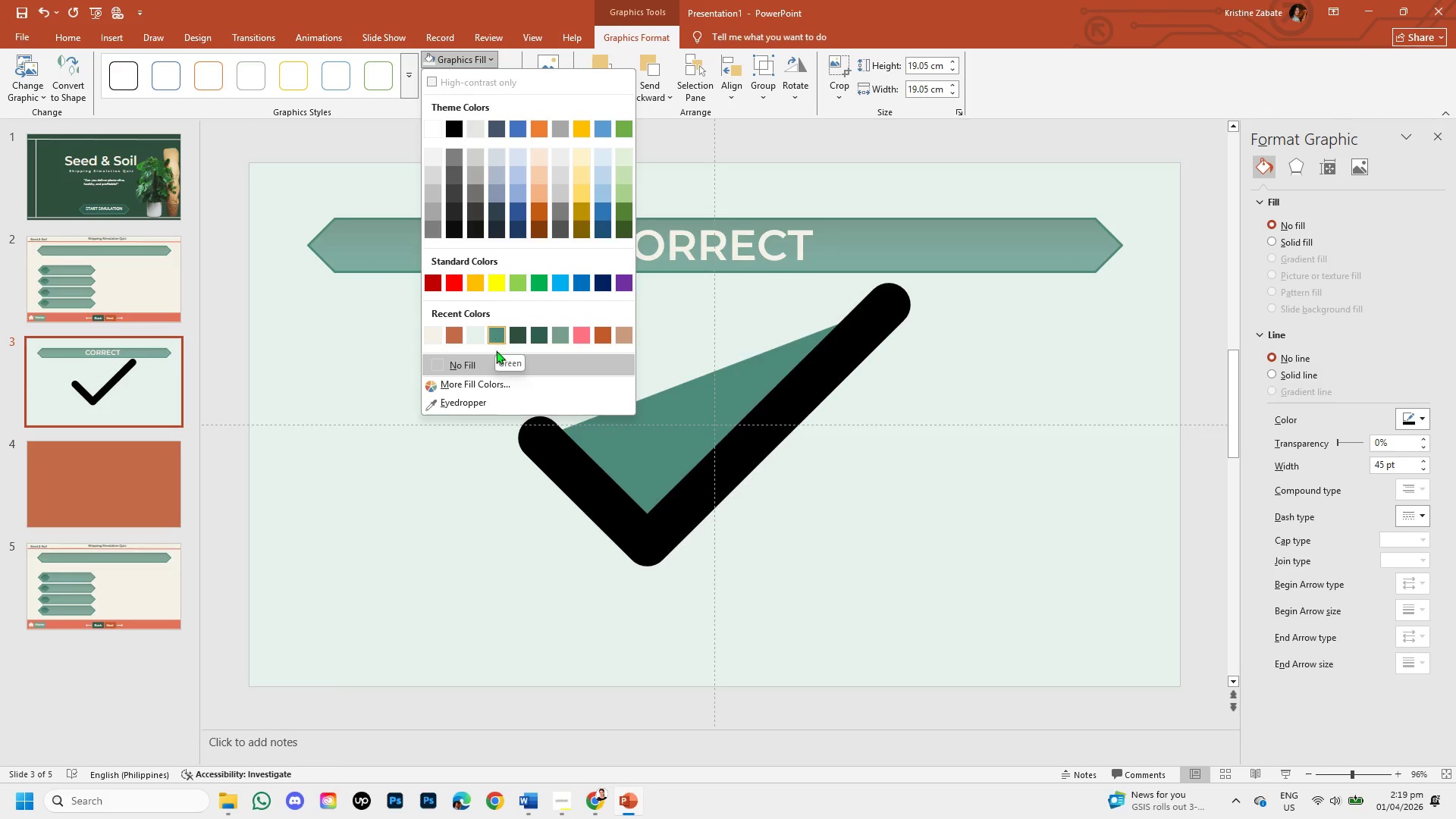 
left_click([550, 461])
 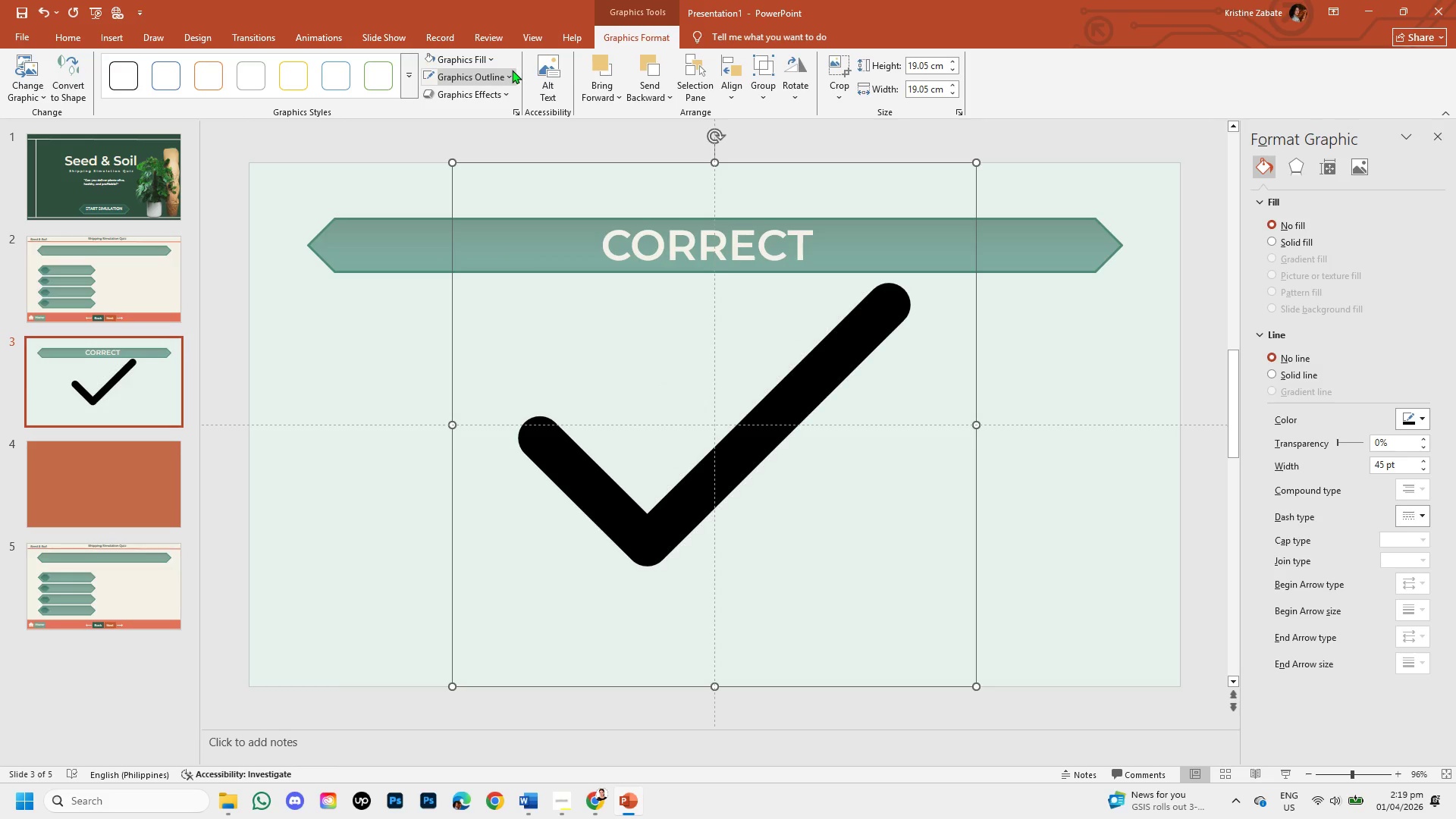 
left_click([482, 54])
 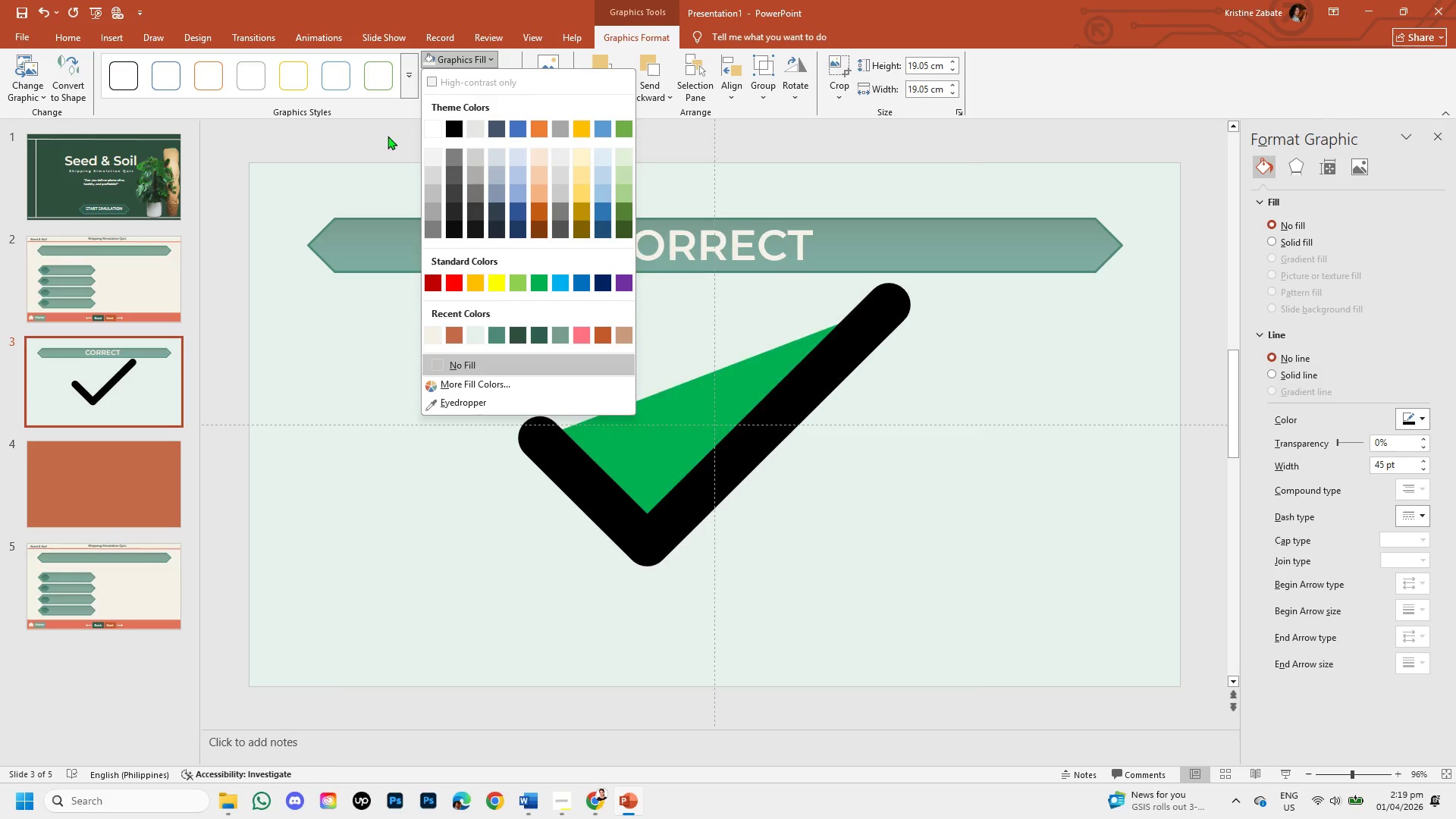 
left_click([335, 193])
 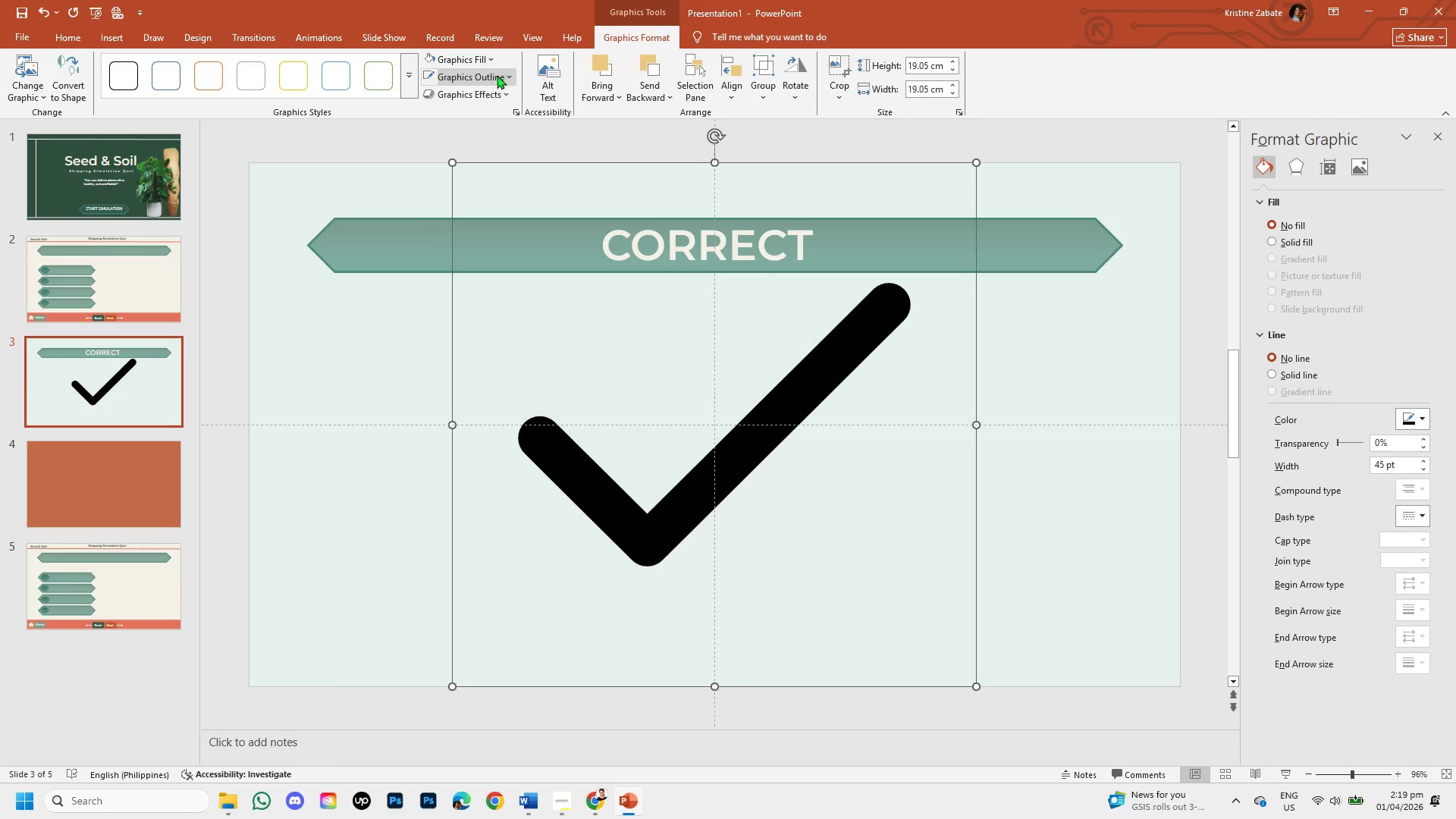 
left_click([497, 75])
 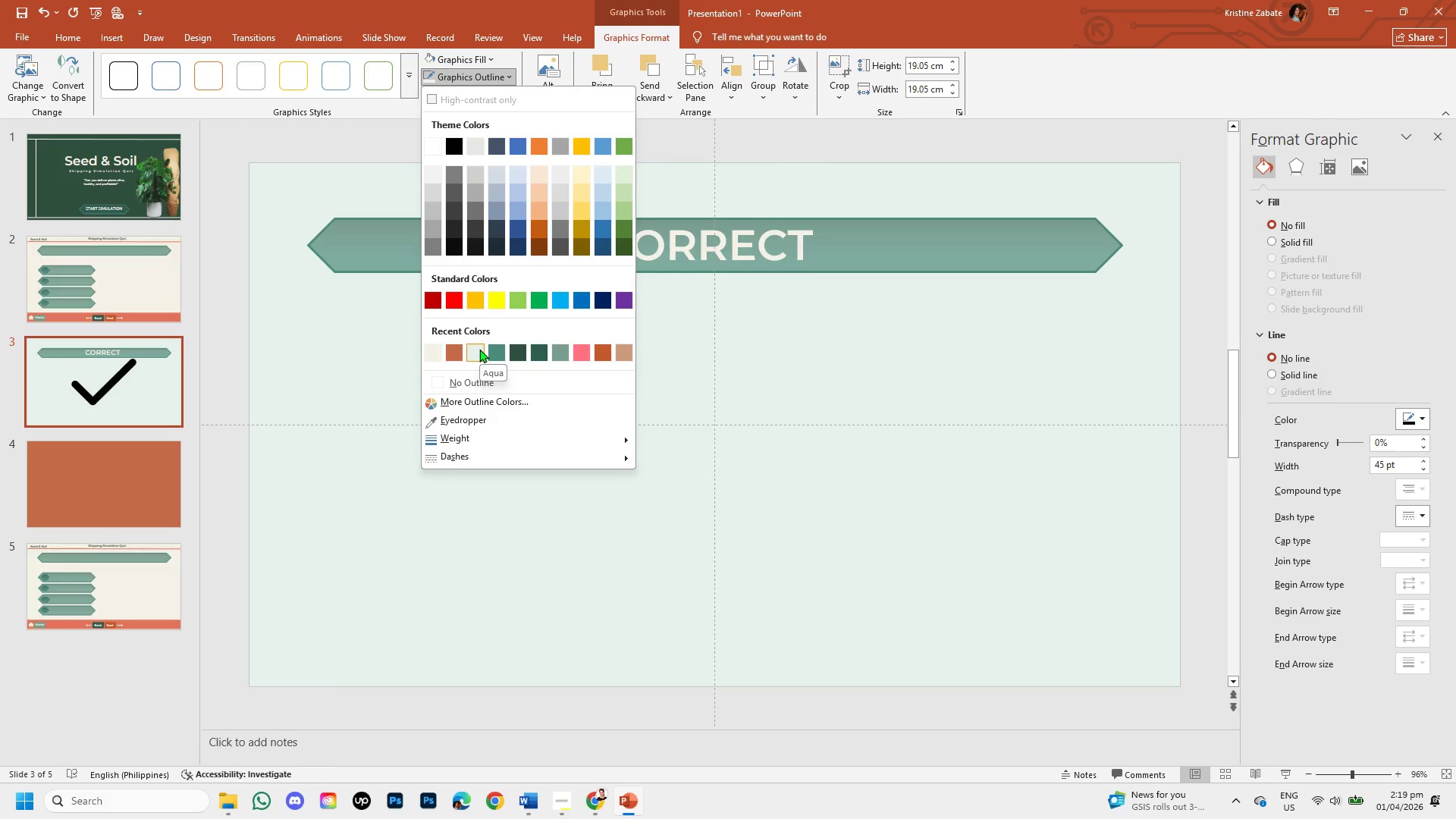 
mouse_move([513, 354])
 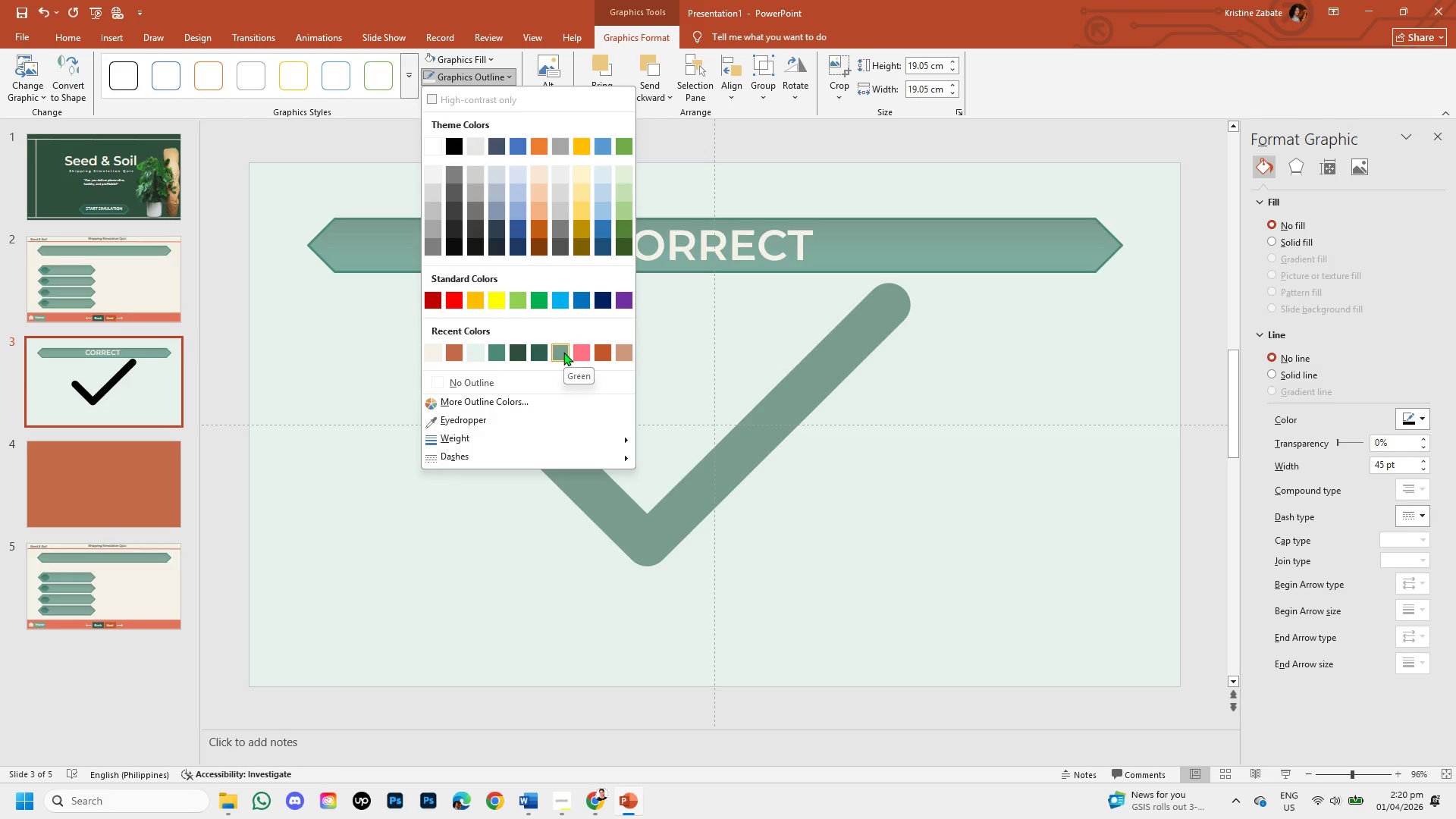 
wait(8.46)
 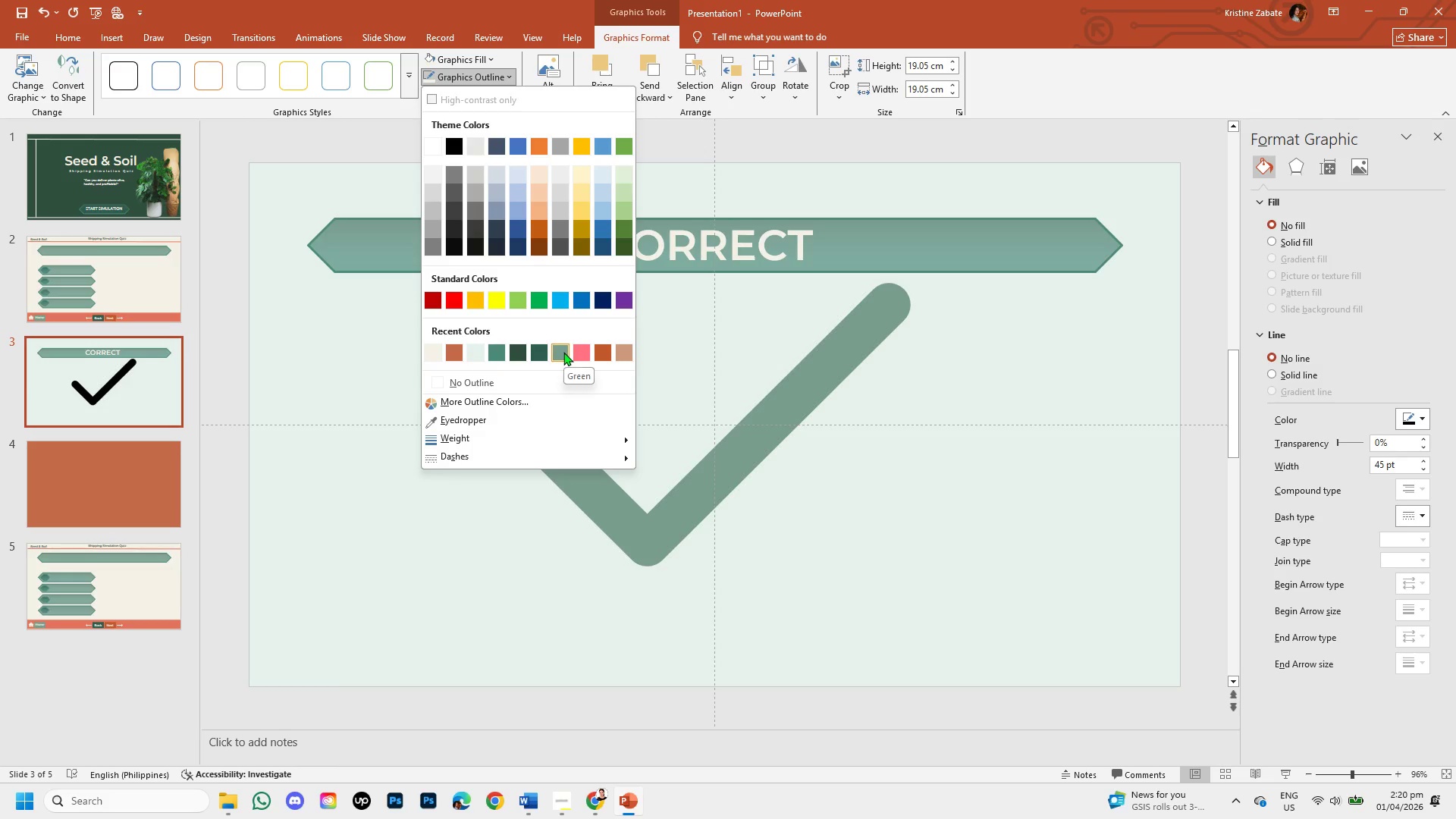 
left_click([497, 351])
 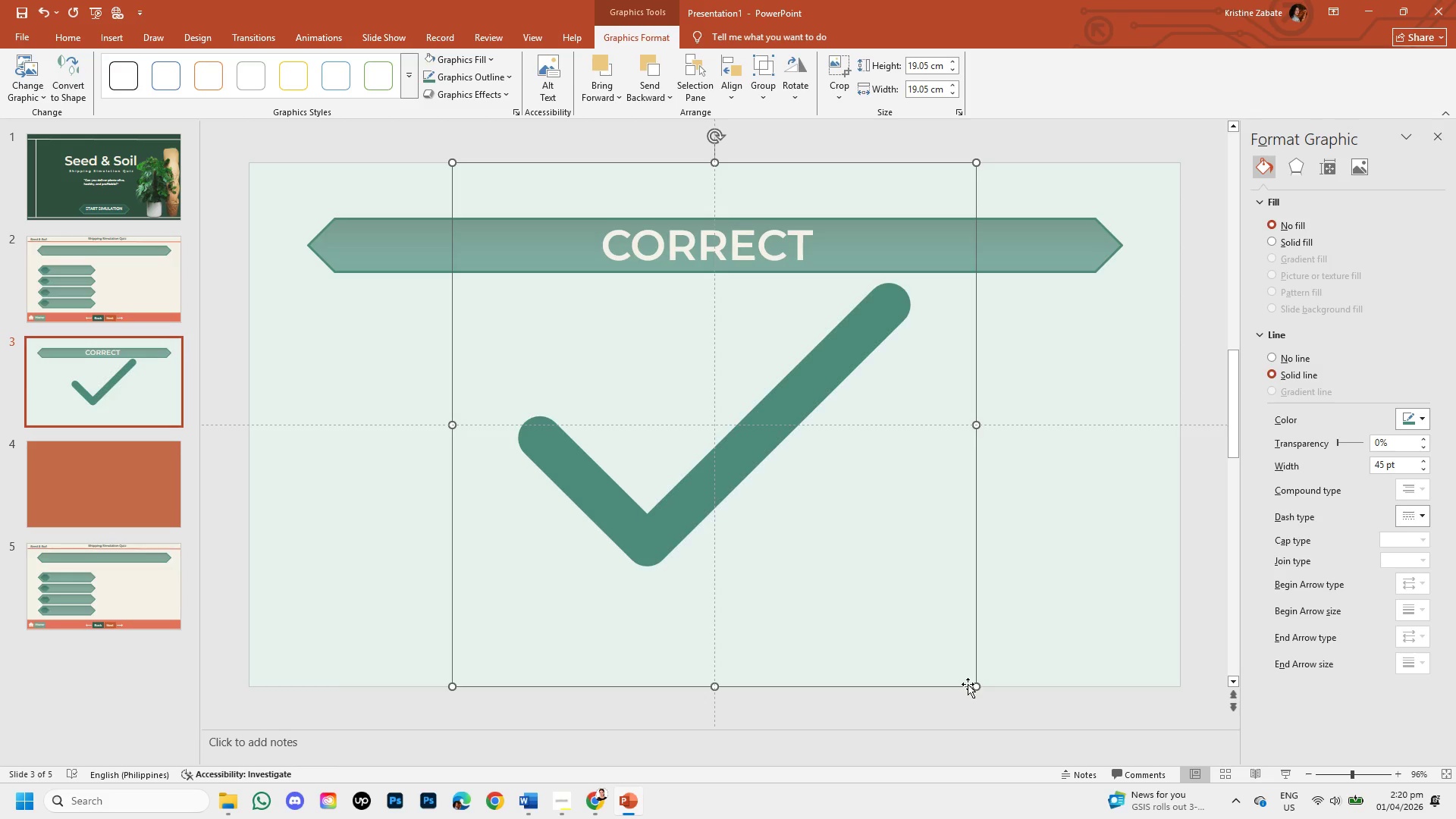 
left_click_drag(start_coordinate=[976, 686], to_coordinate=[801, 474])
 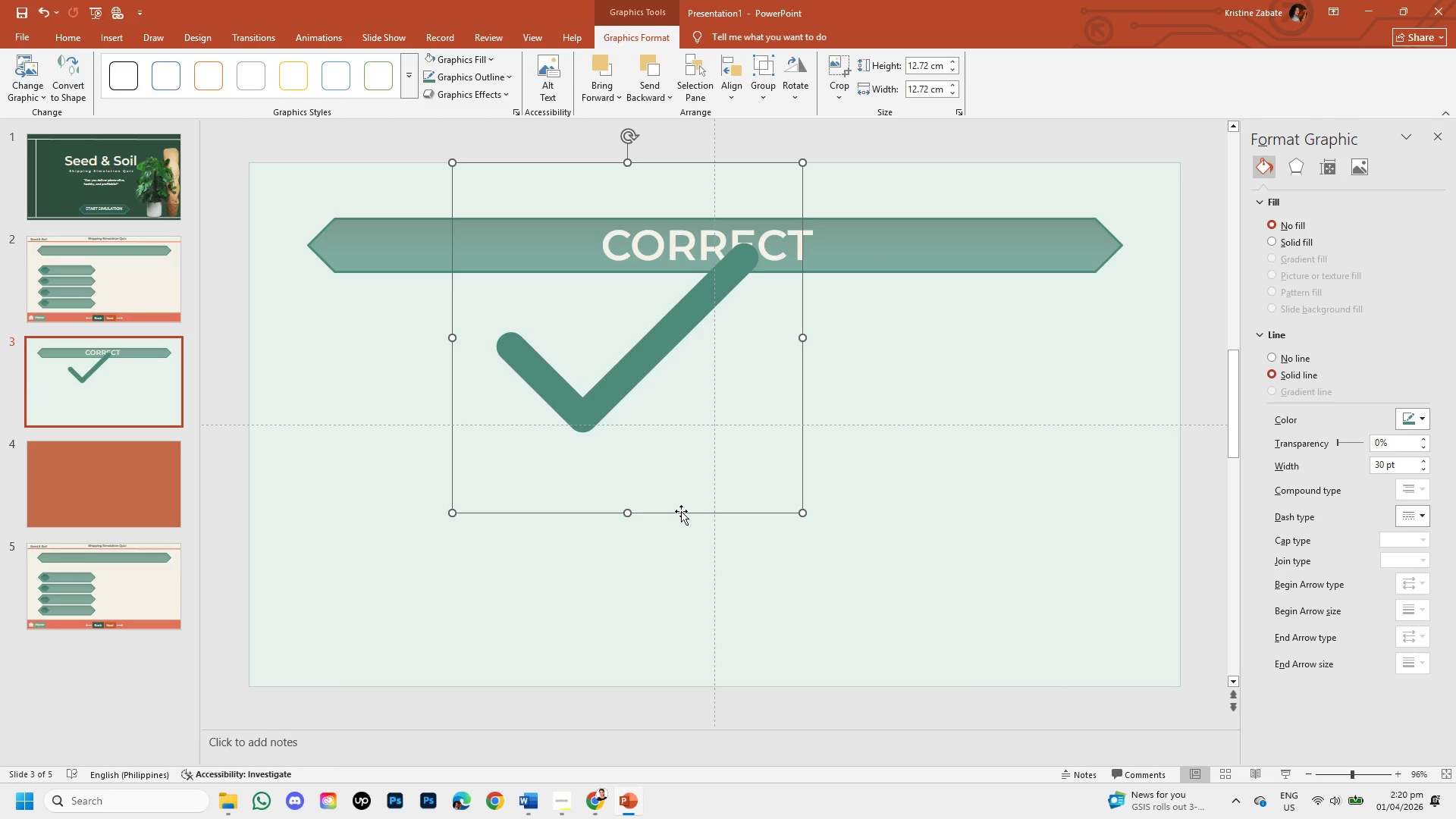 
left_click_drag(start_coordinate=[681, 511], to_coordinate=[617, 610])
 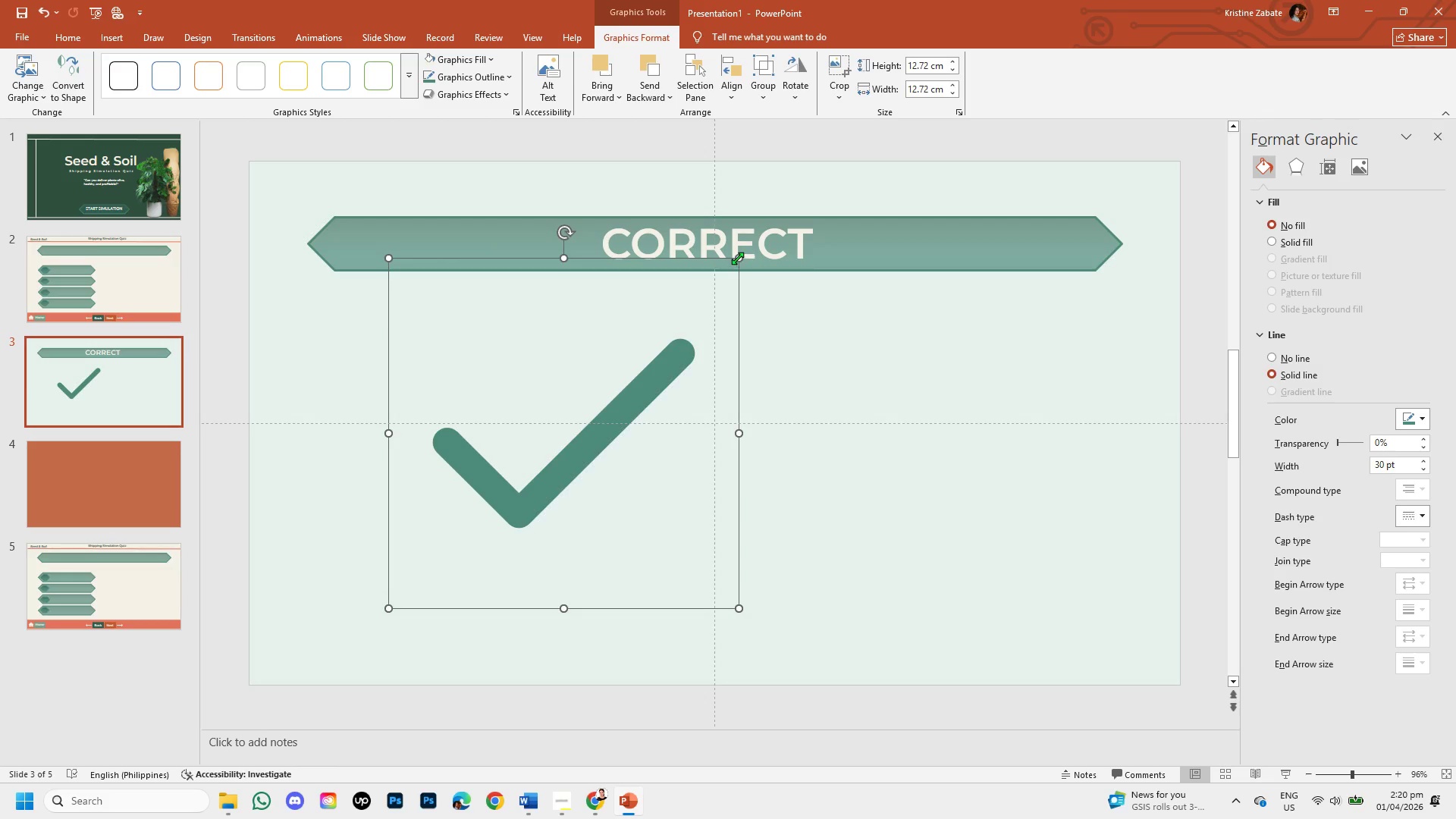 
left_click_drag(start_coordinate=[737, 258], to_coordinate=[795, 241])
 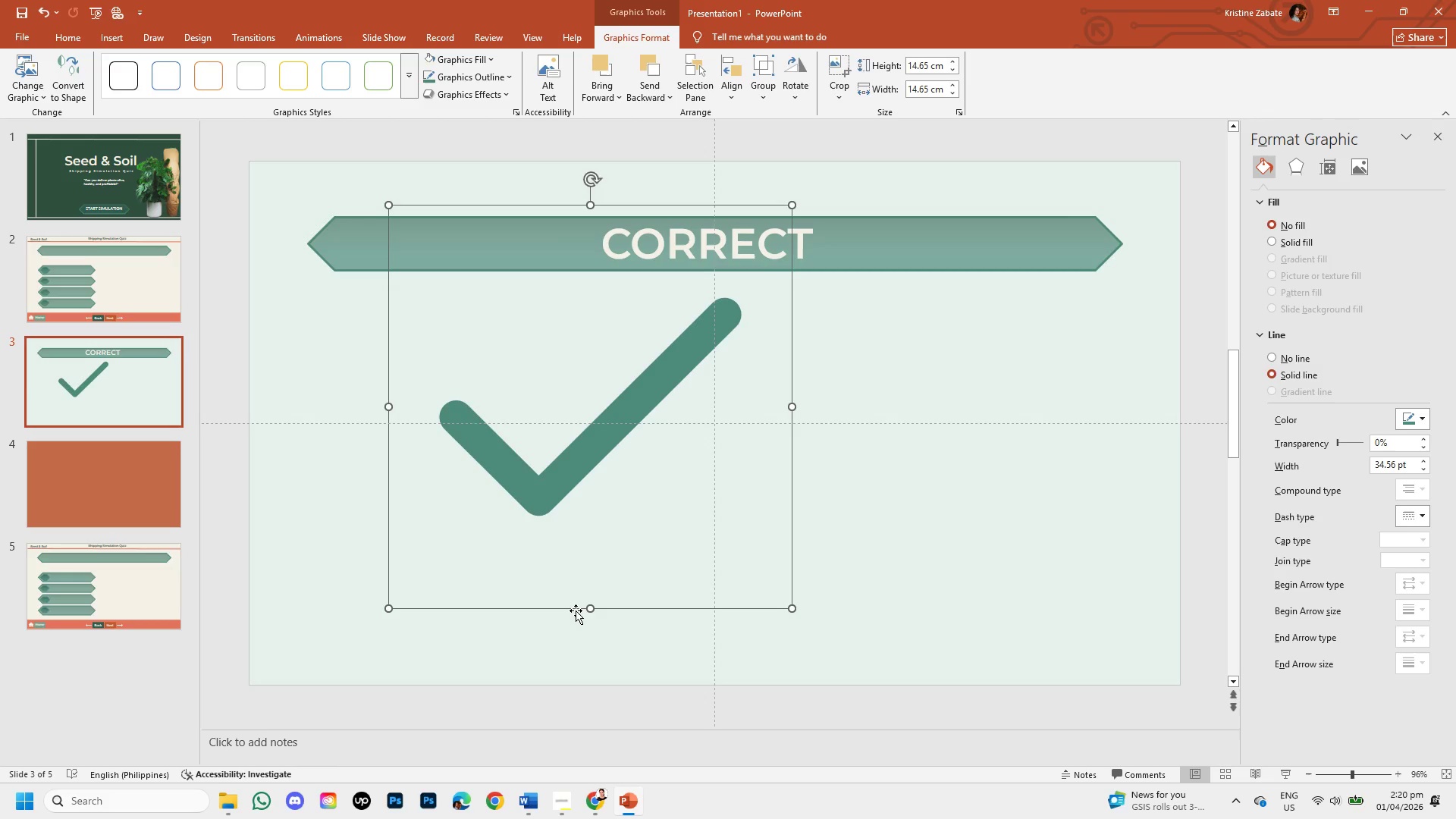 
left_click_drag(start_coordinate=[571, 610], to_coordinate=[508, 658])
 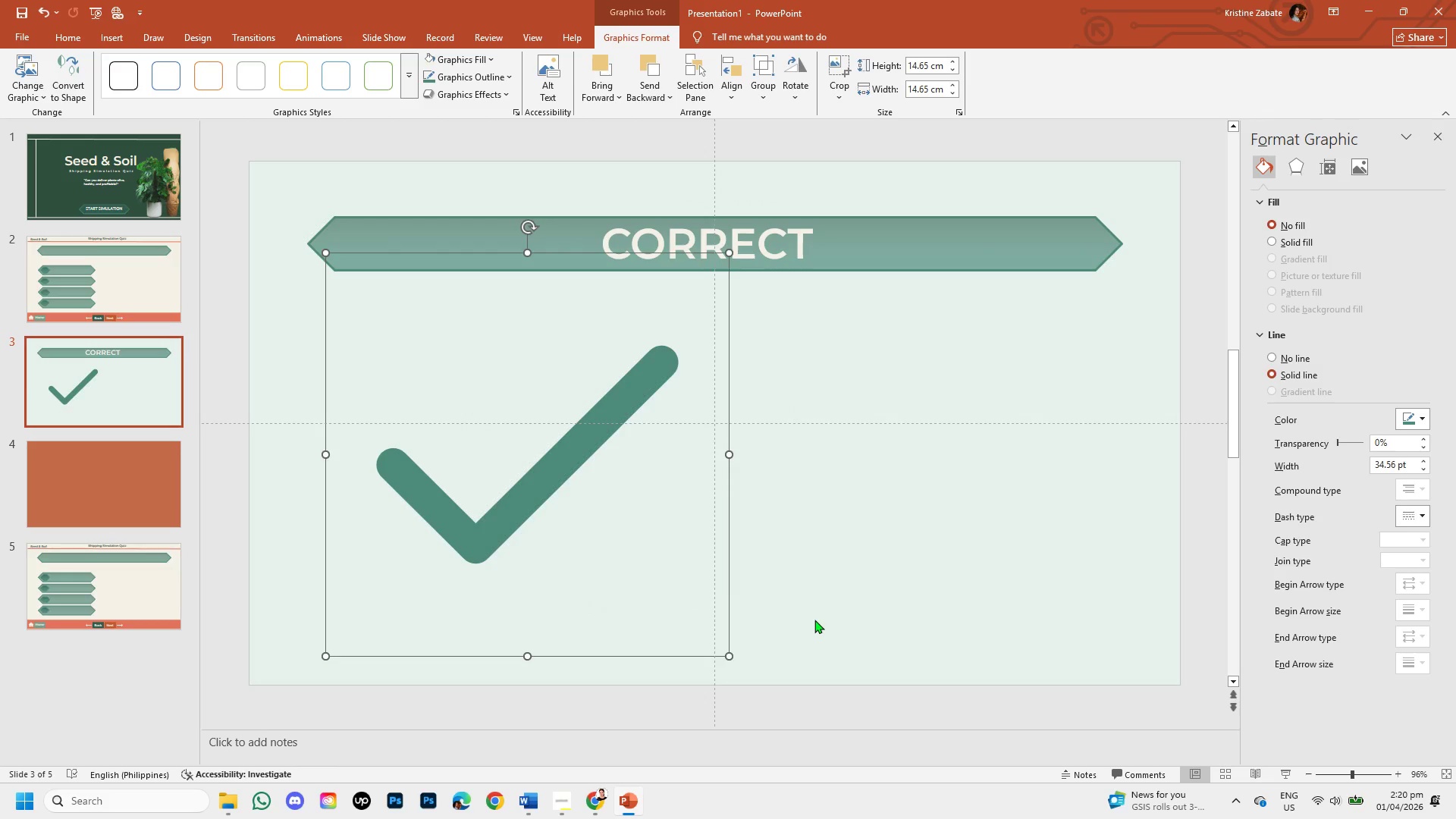 
left_click([814, 620])
 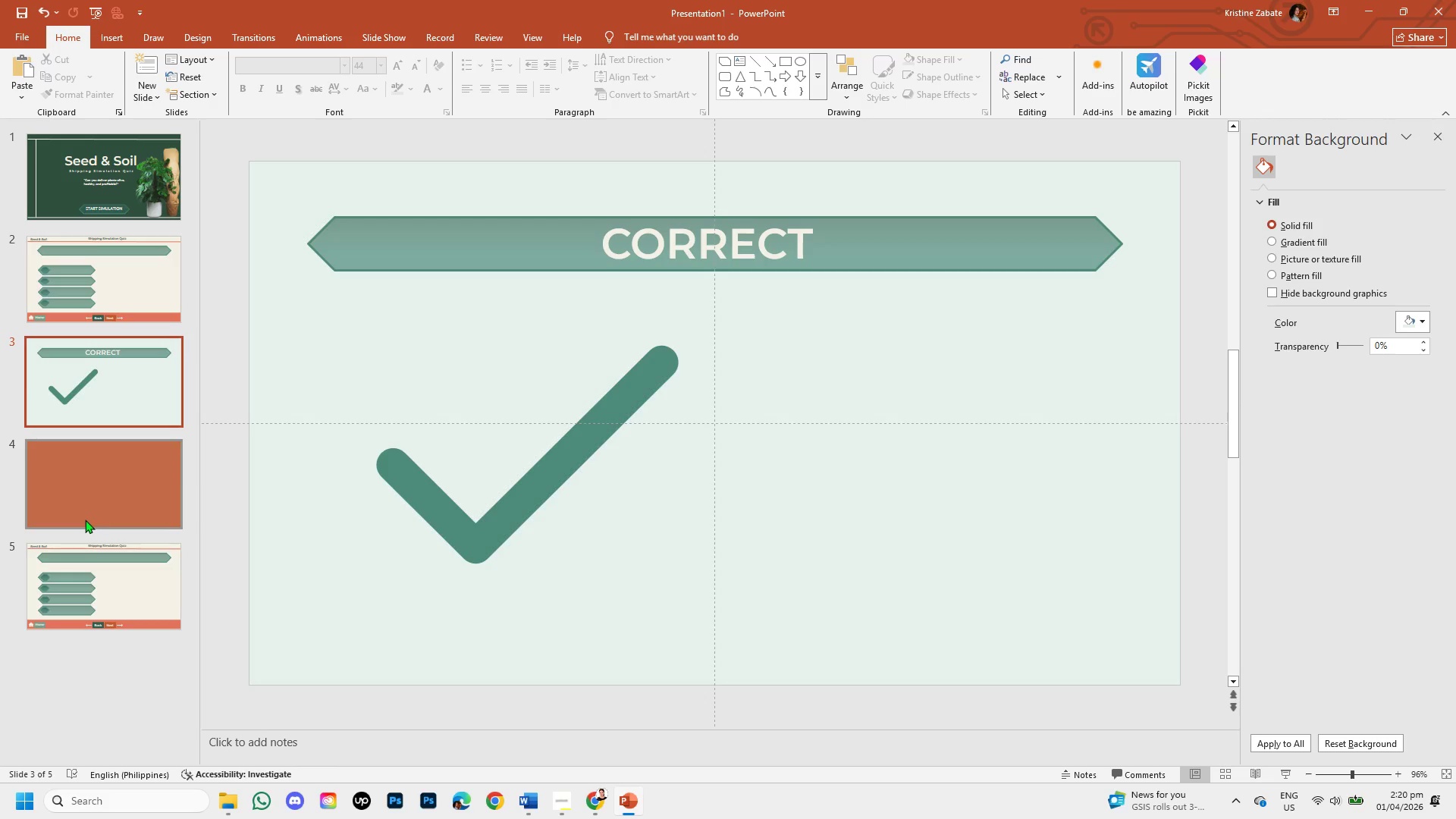 
wait(5.72)
 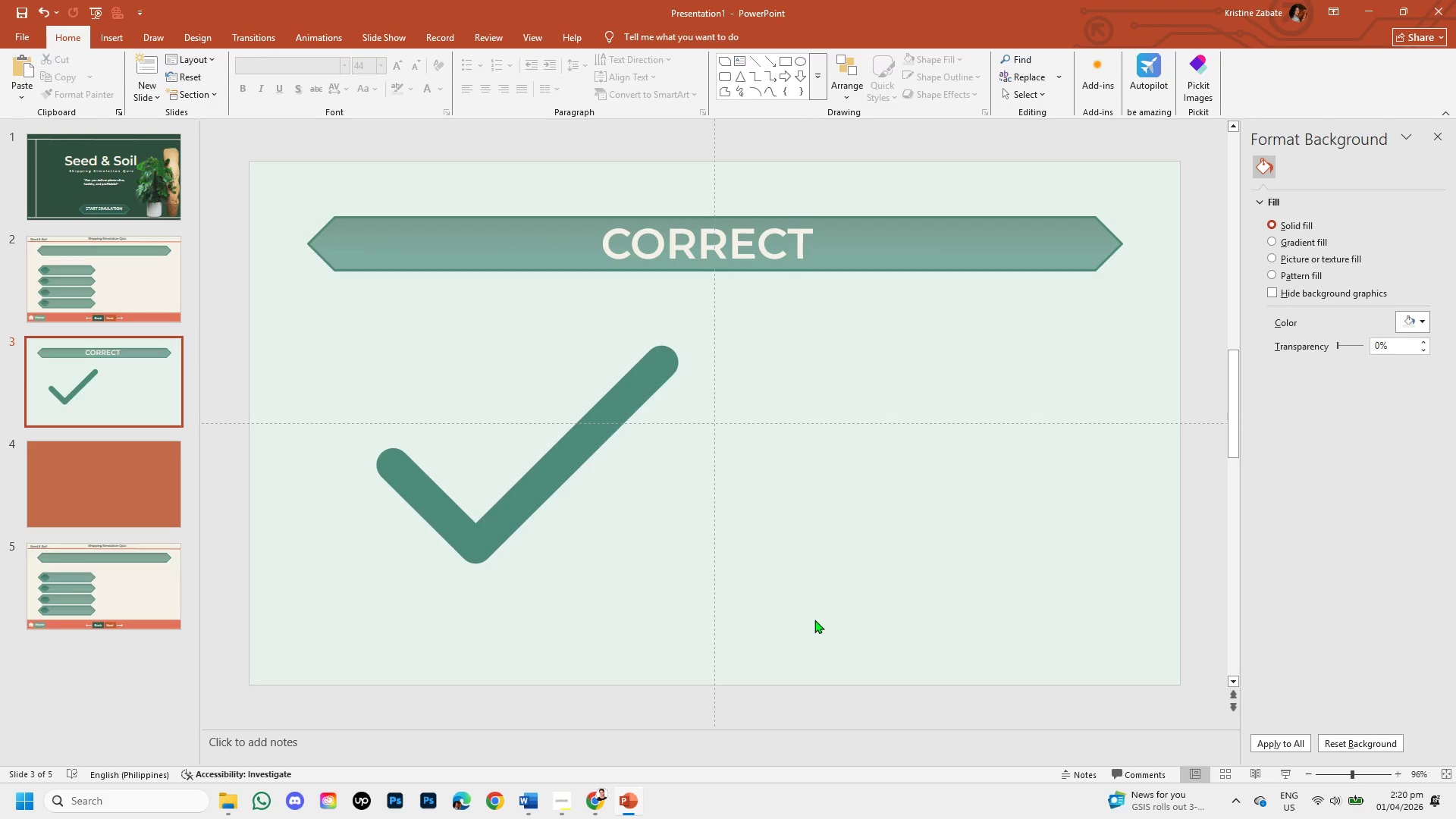 
left_click([91, 492])
 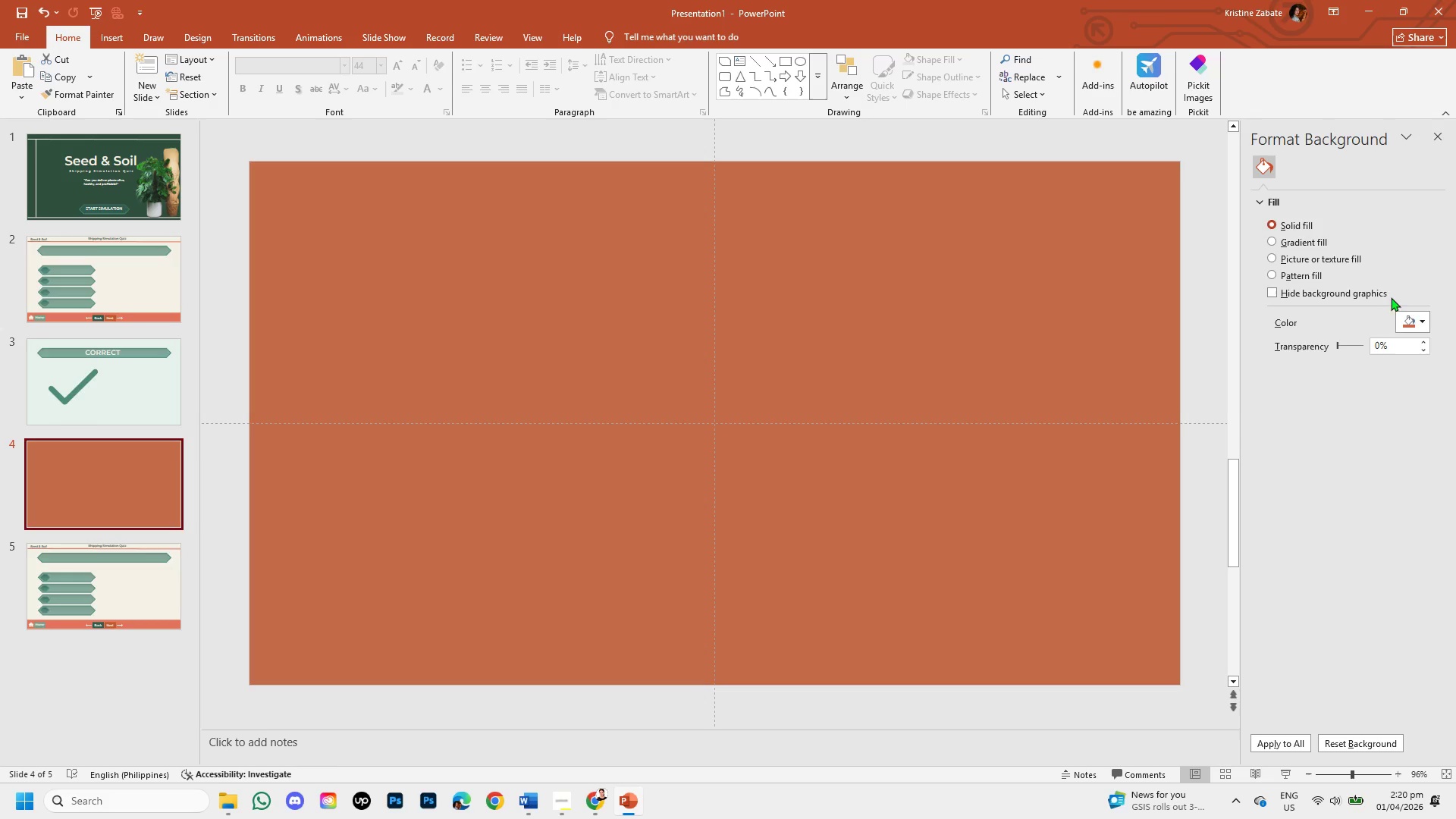 
left_click([1420, 323])
 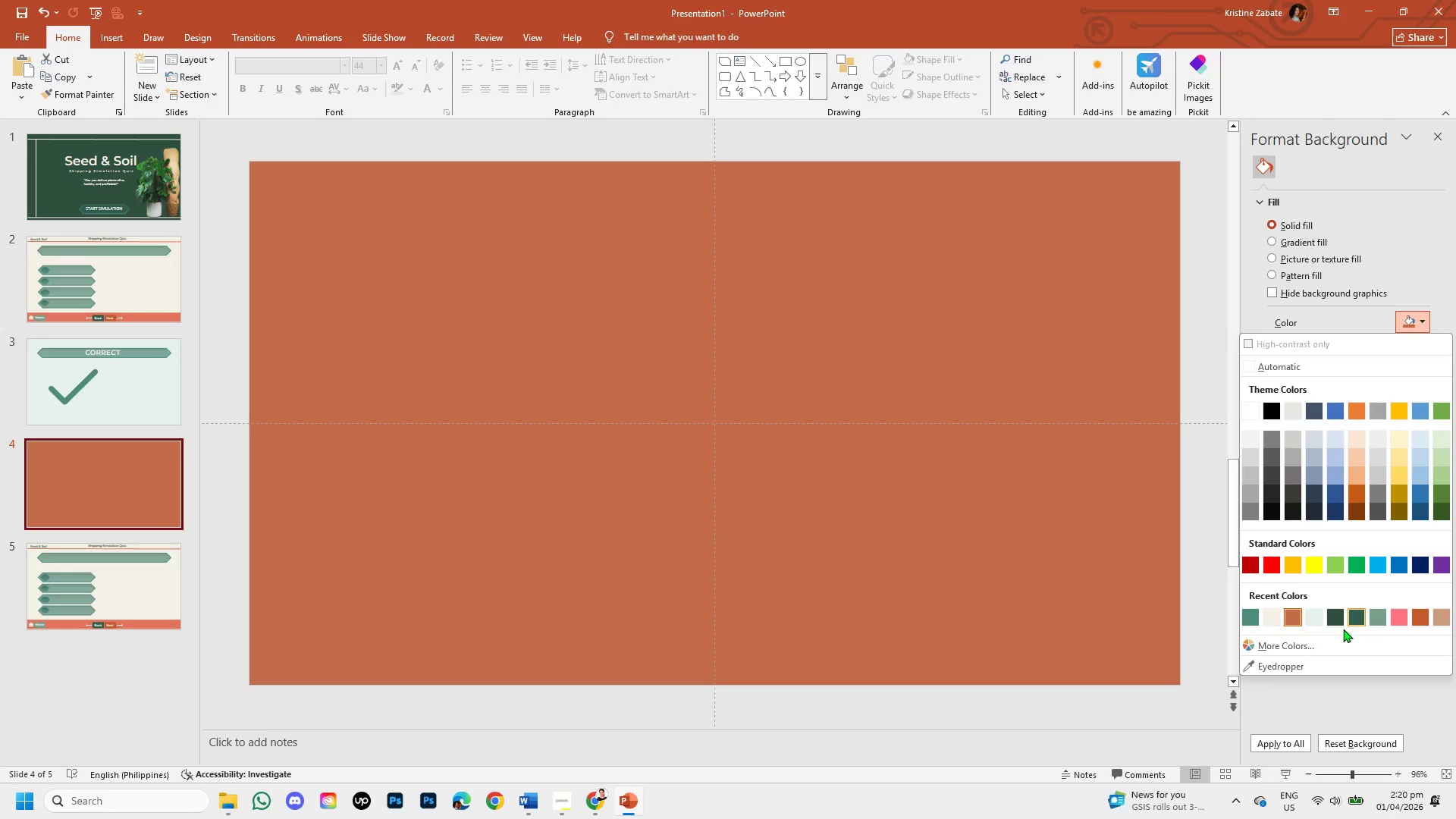 
left_click([1333, 645])
 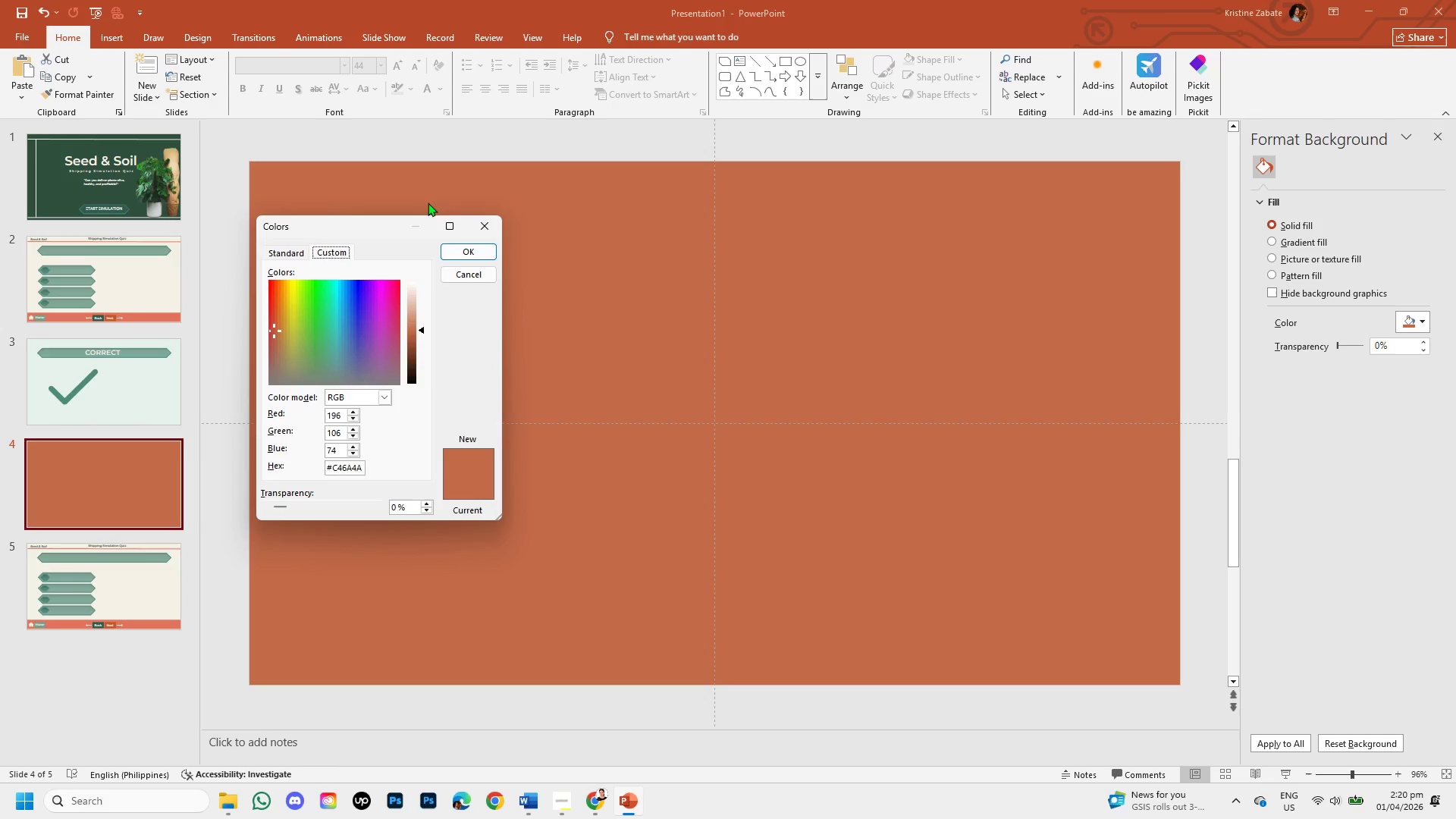 
left_click([480, 221])
 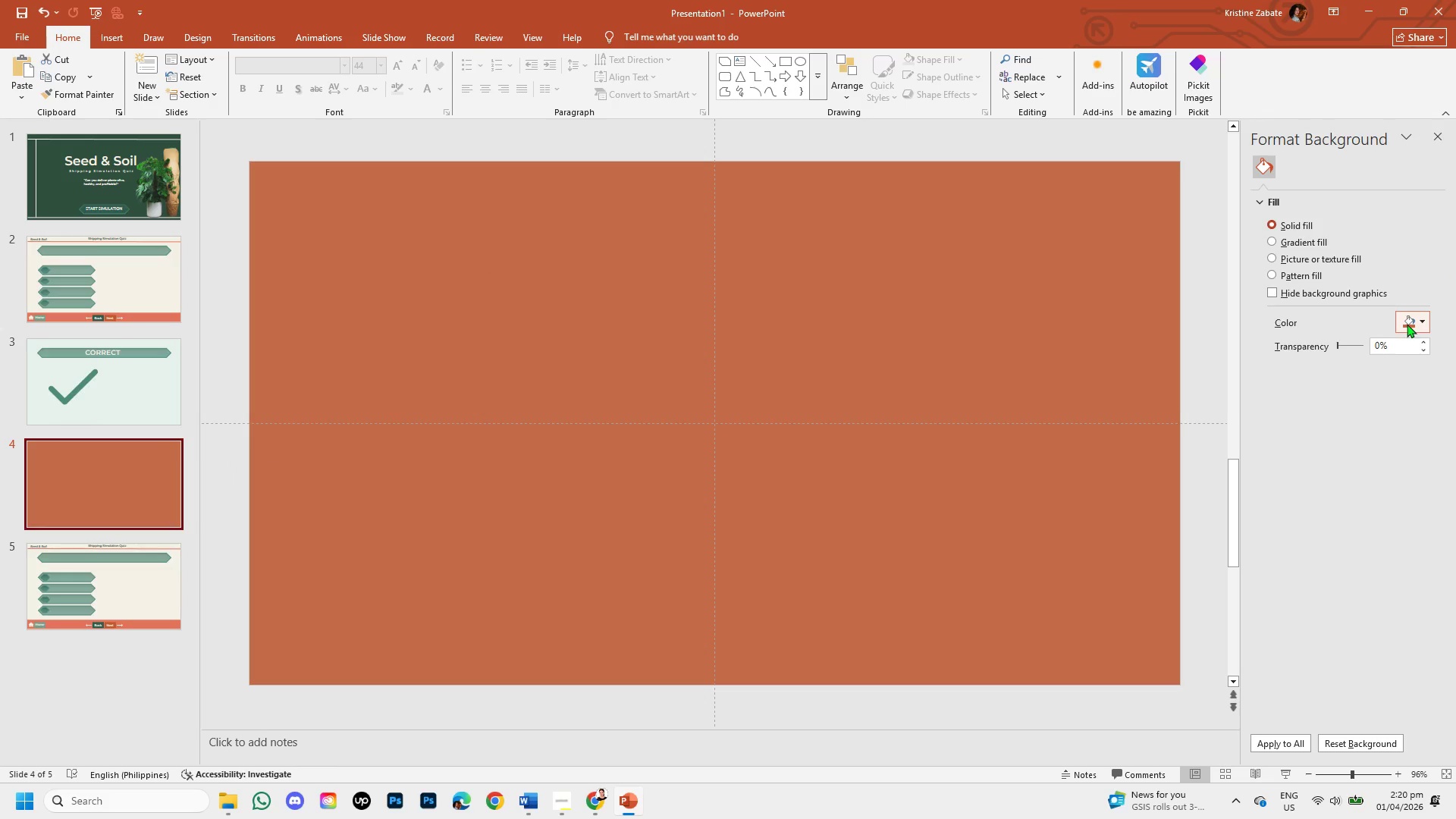 
left_click([1415, 325])
 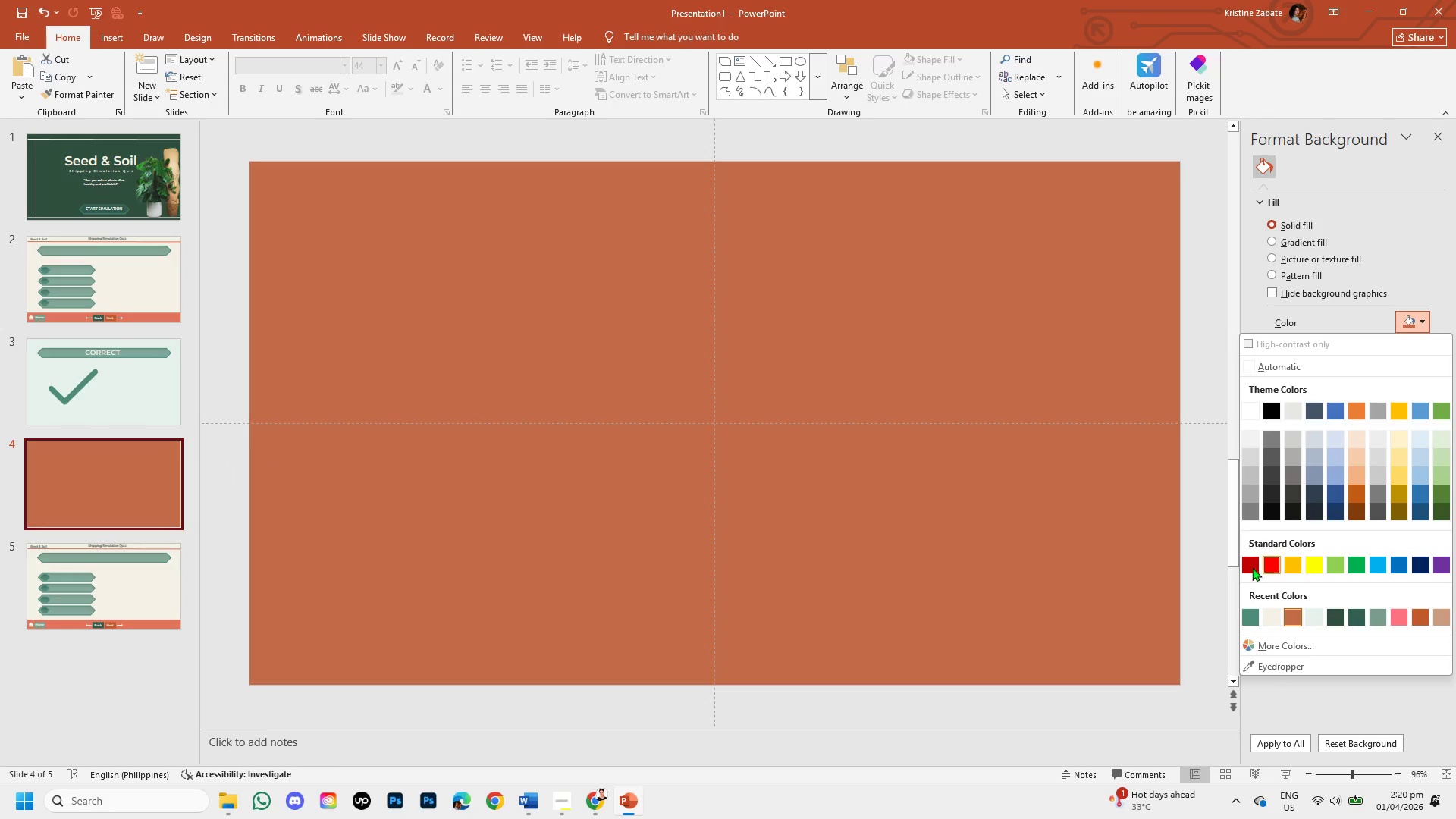 
left_click([1122, 399])
 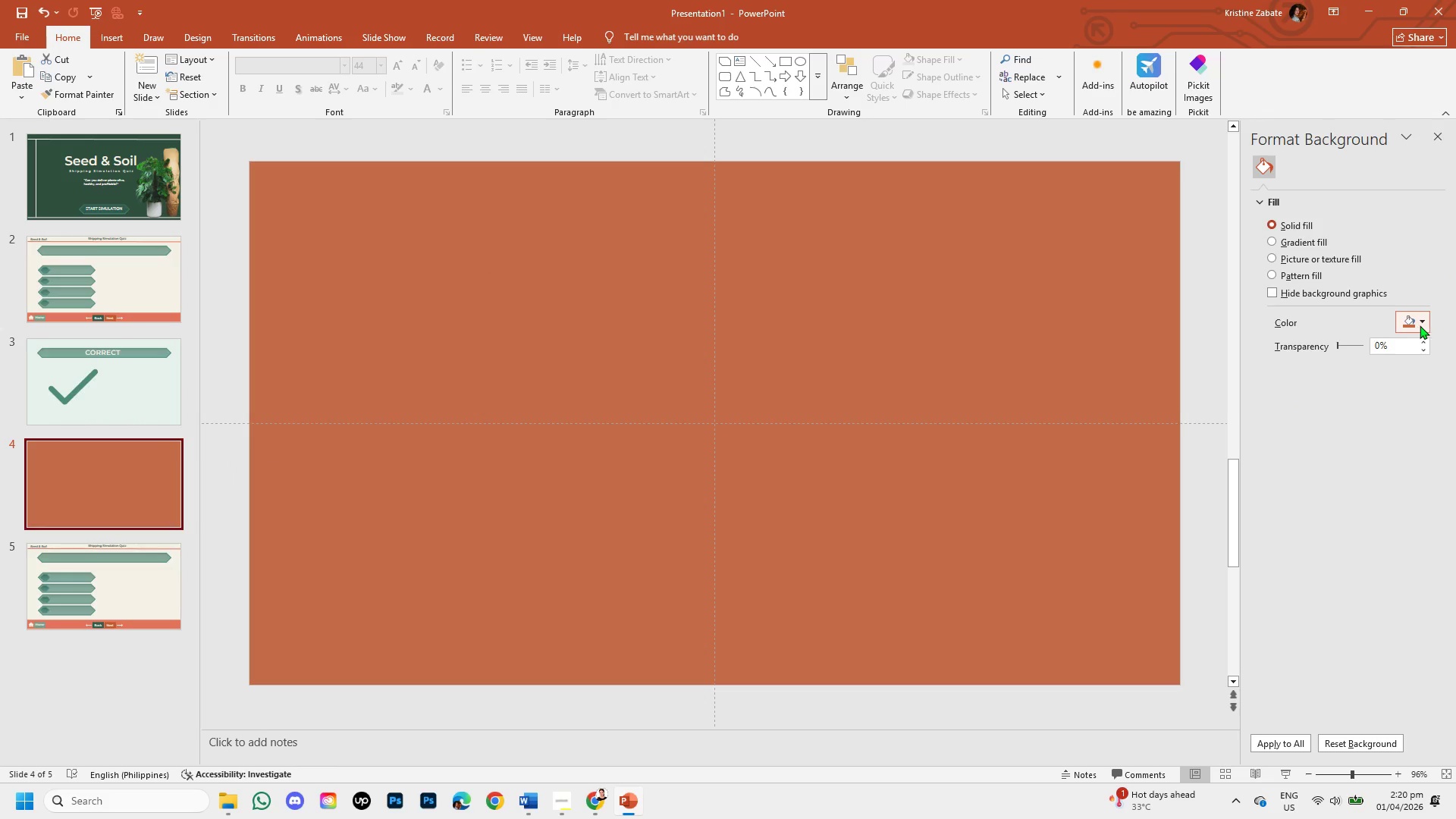 
left_click_drag(start_coordinate=[1422, 322], to_coordinate=[1422, 318])
 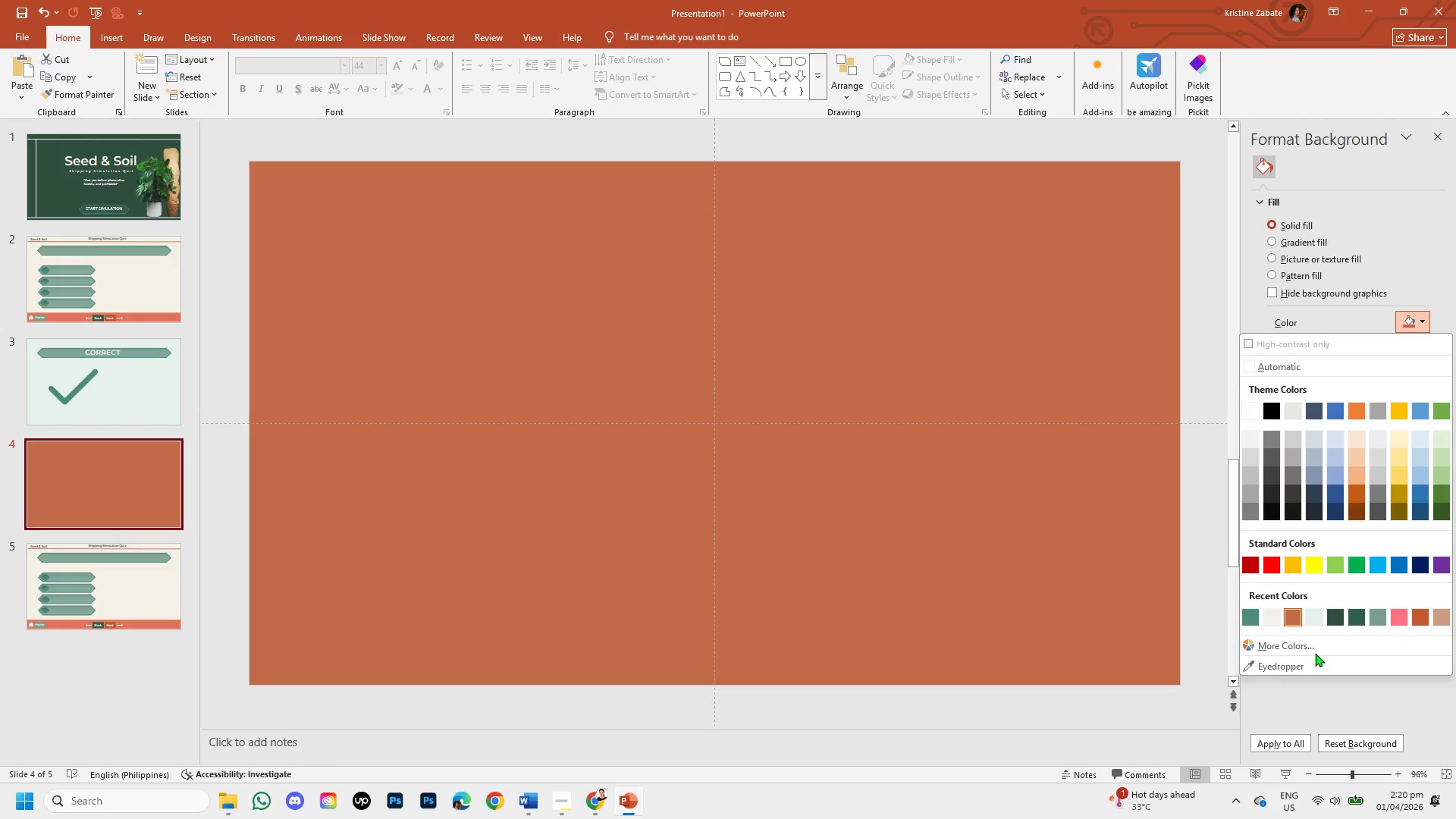 
left_click_drag(start_coordinate=[1315, 645], to_coordinate=[1316, 636])
 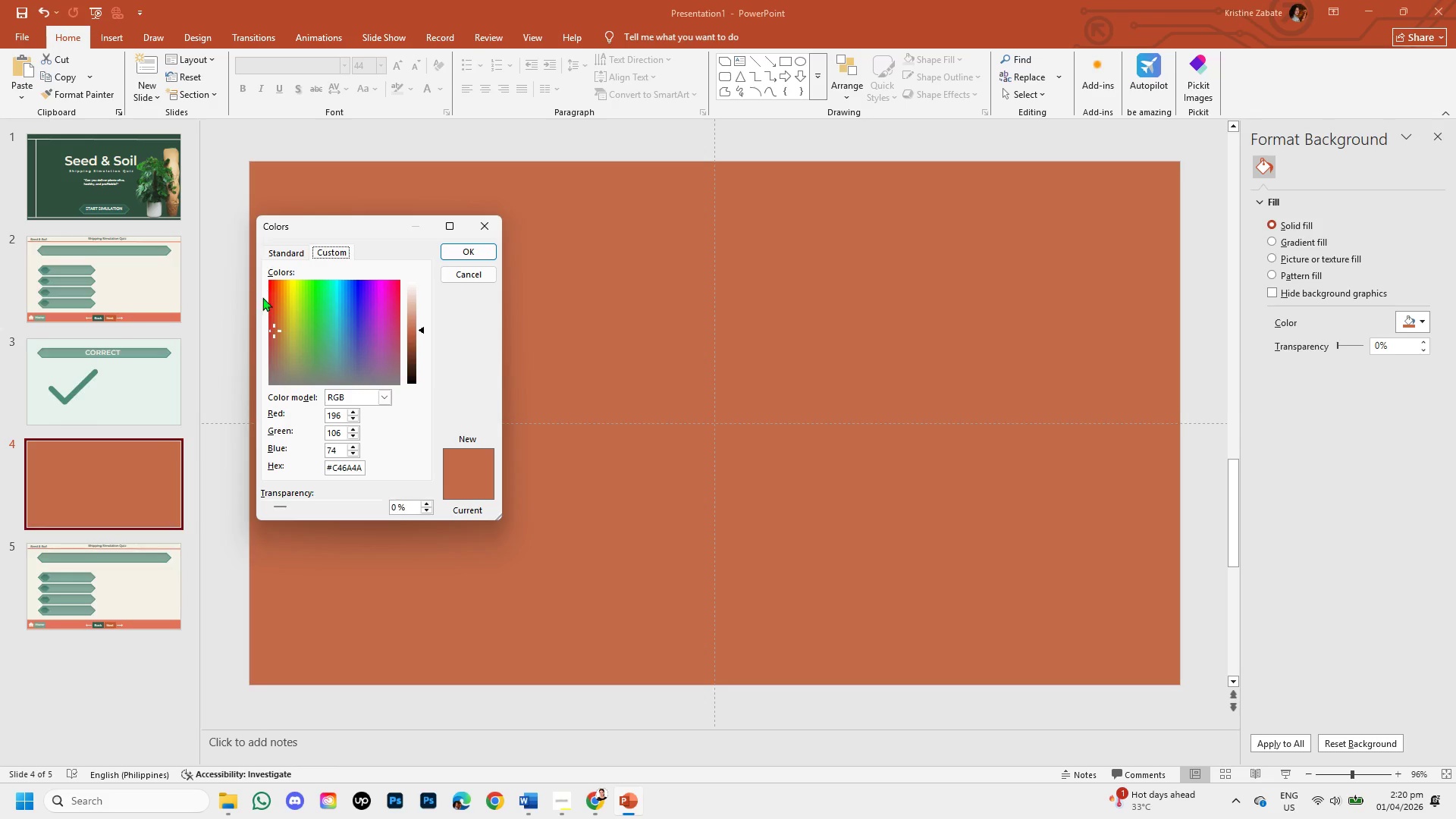 
left_click([270, 302])
 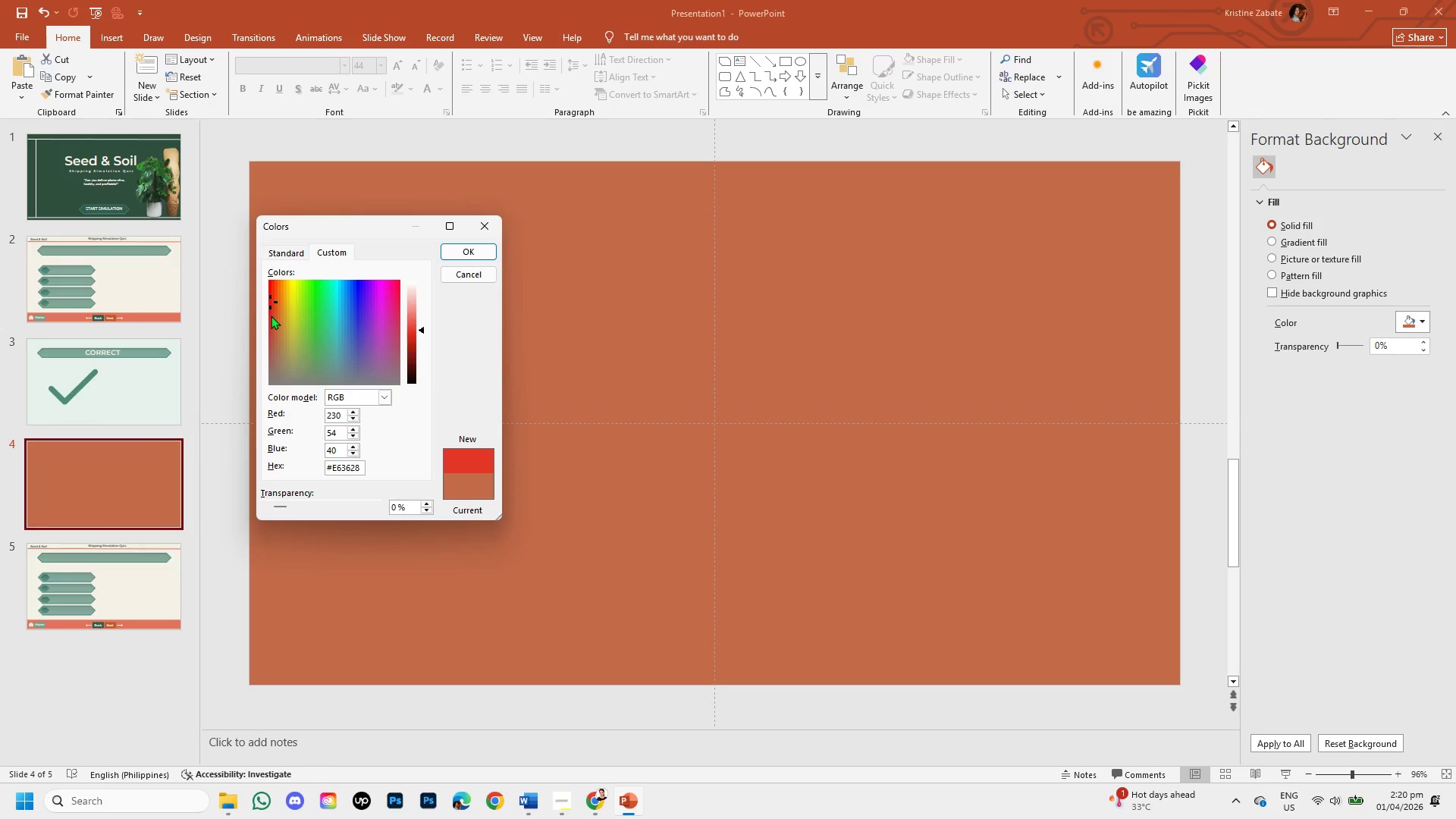 
left_click([271, 315])
 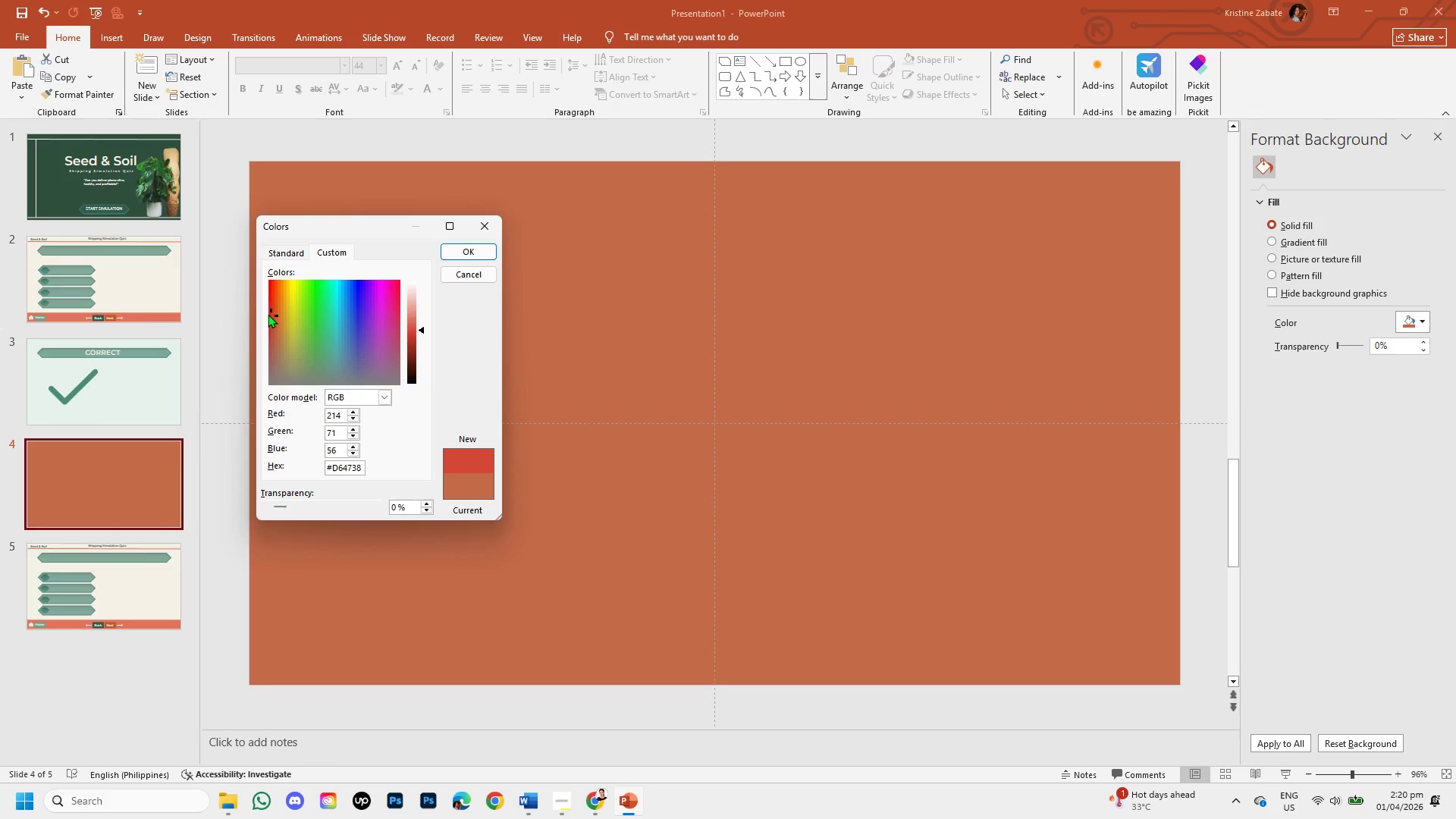 
left_click([268, 314])
 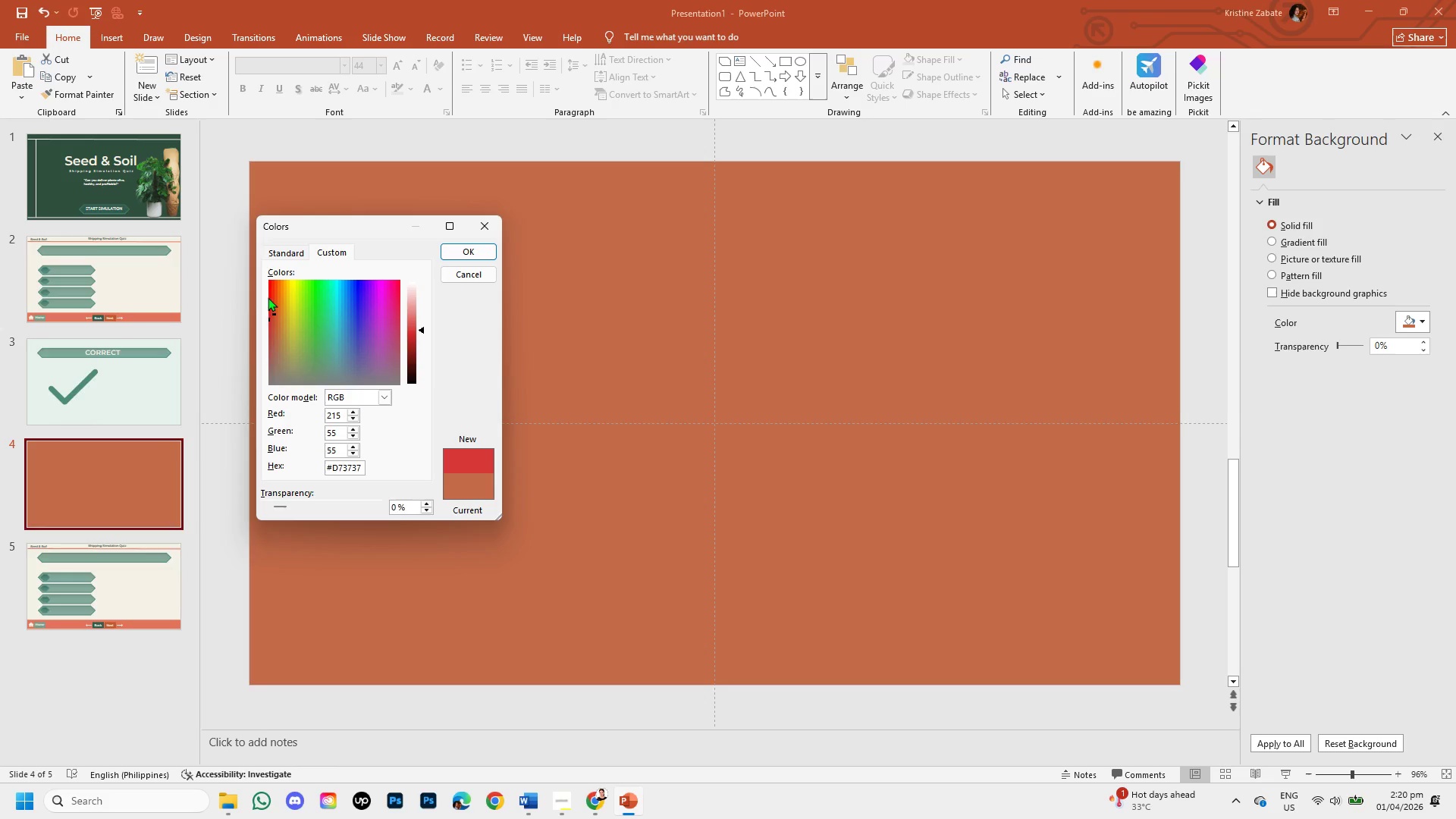 
left_click([268, 297])
 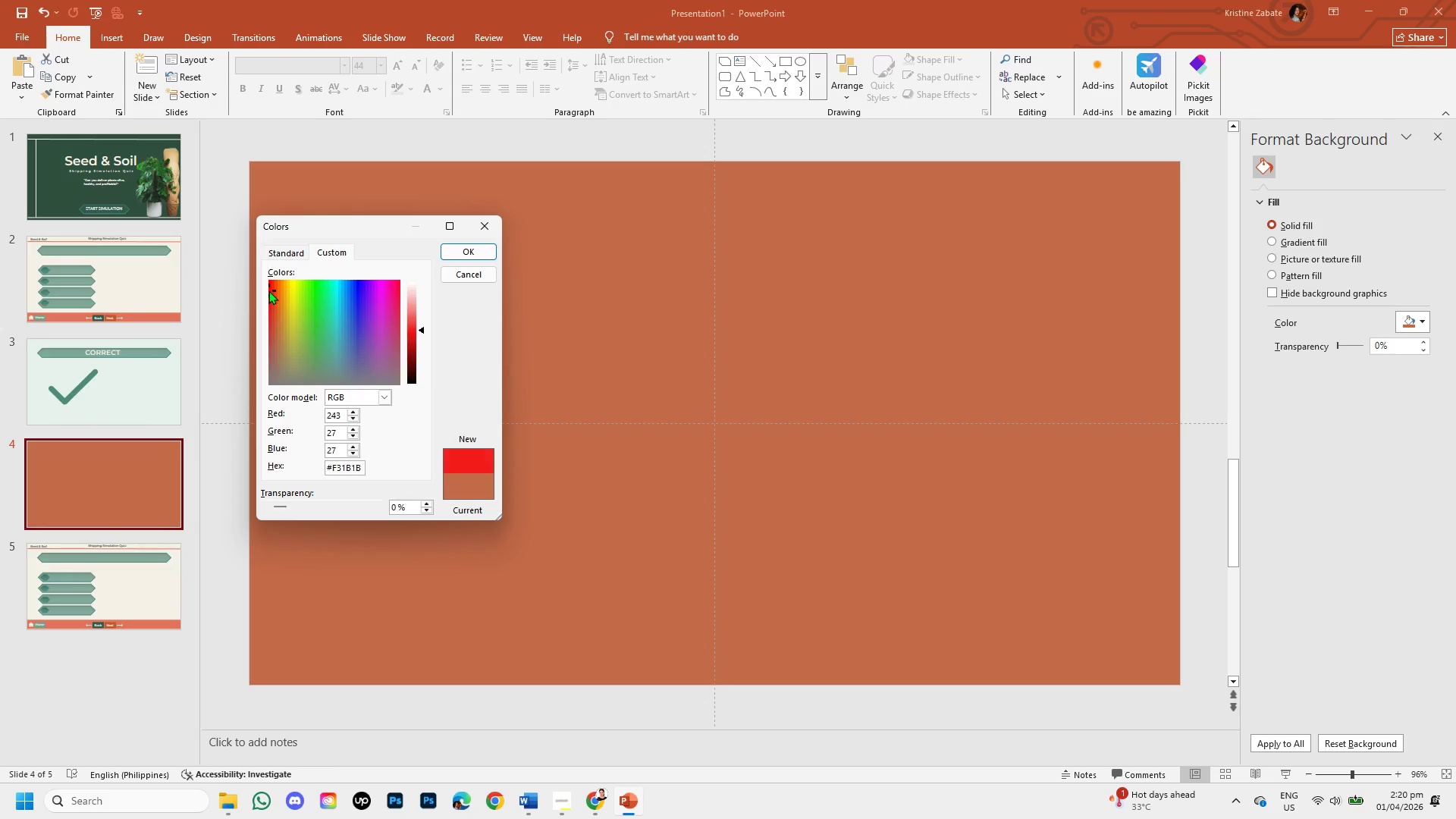 
double_click([268, 290])
 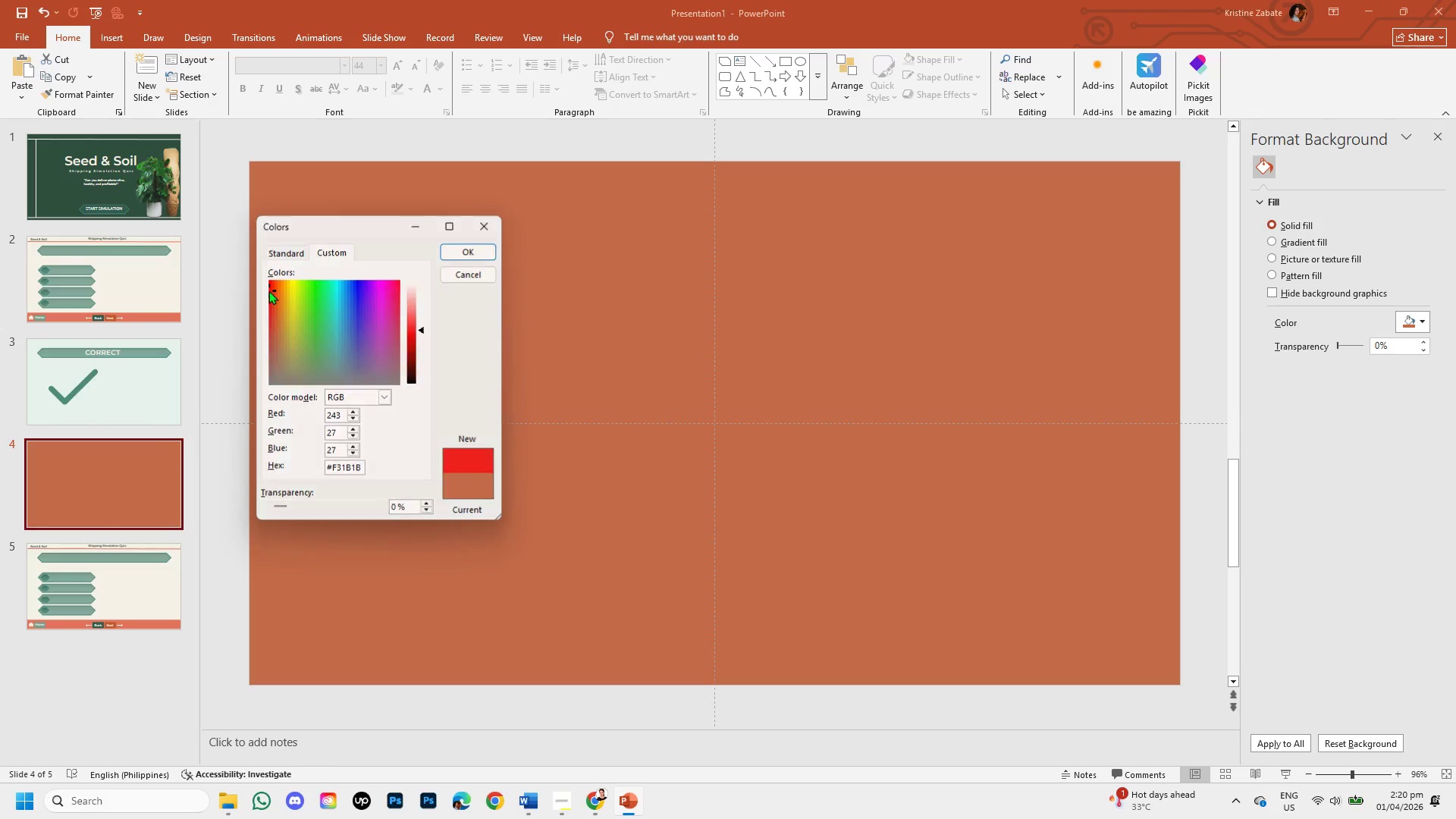 
triple_click([268, 290])
 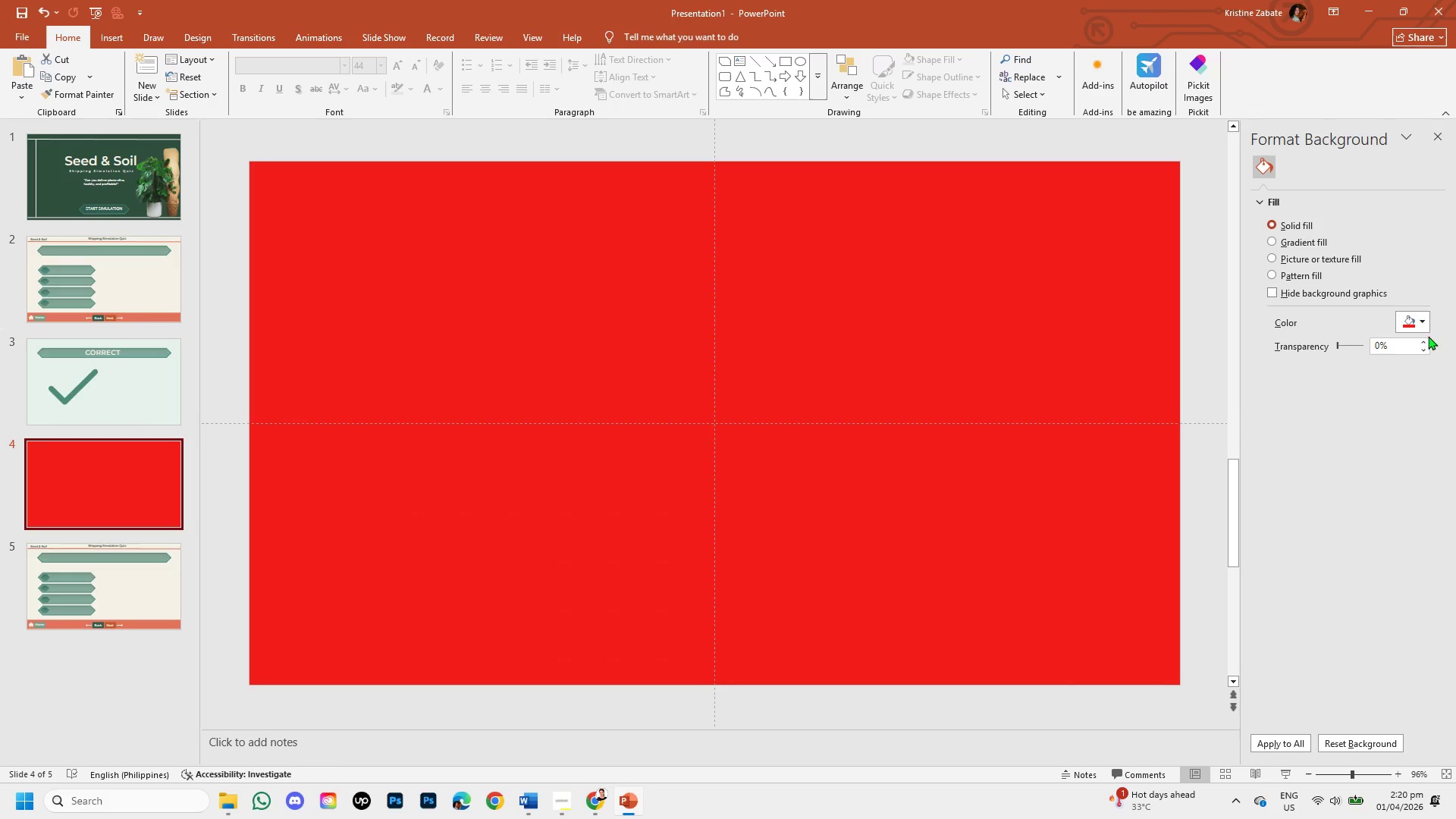 
left_click([1423, 324])
 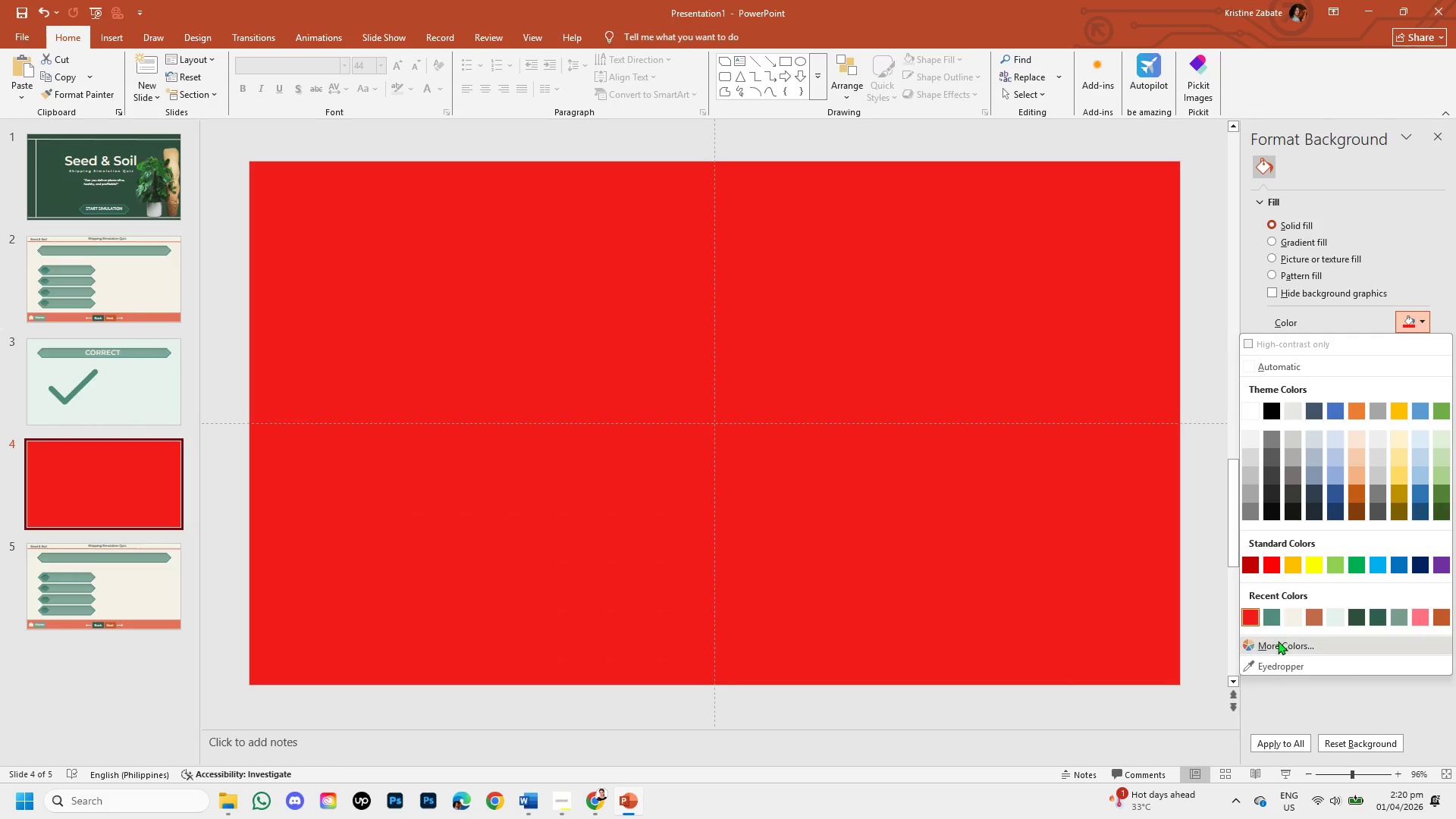 
left_click([1278, 641])
 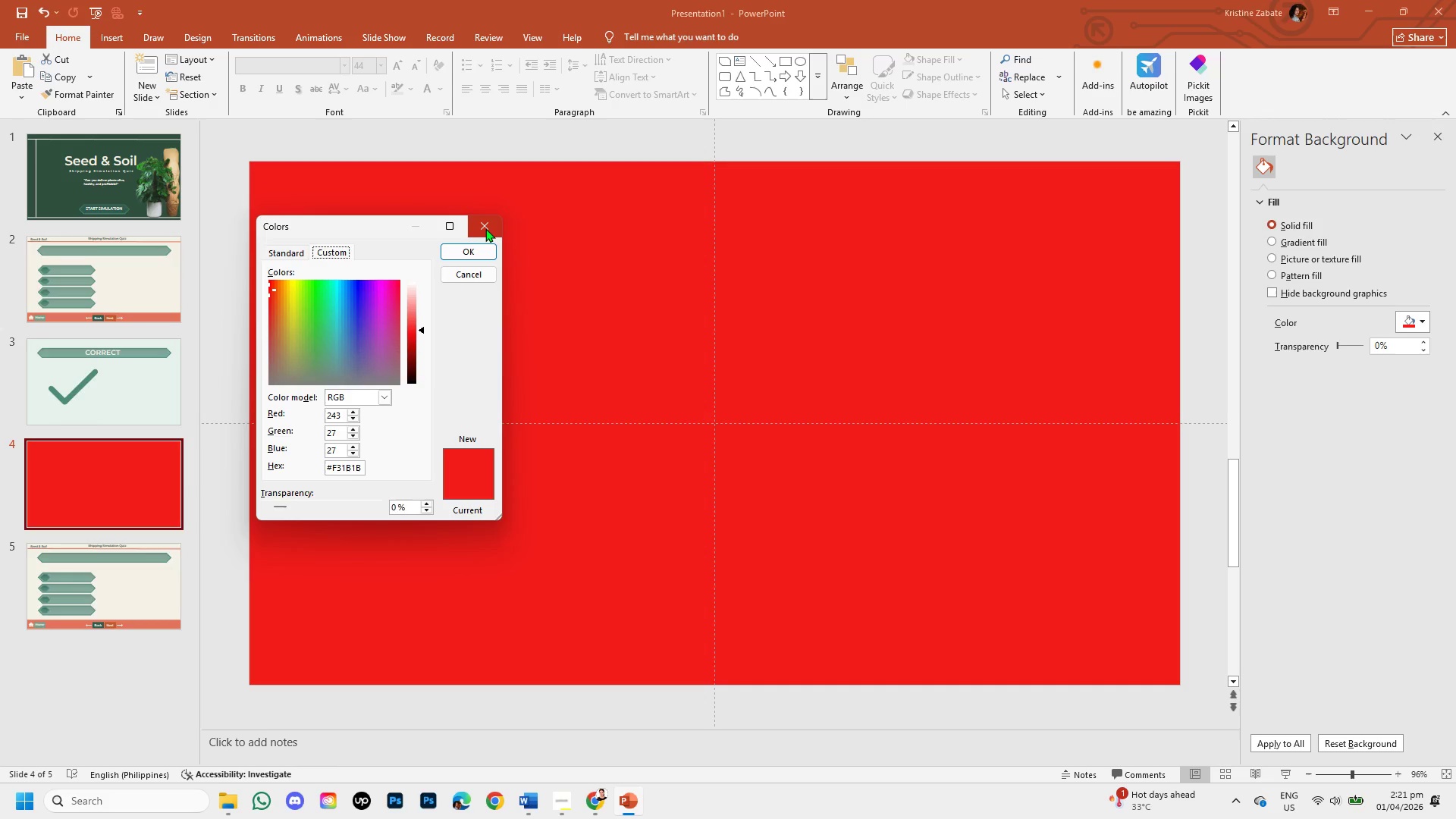 
left_click([485, 228])
 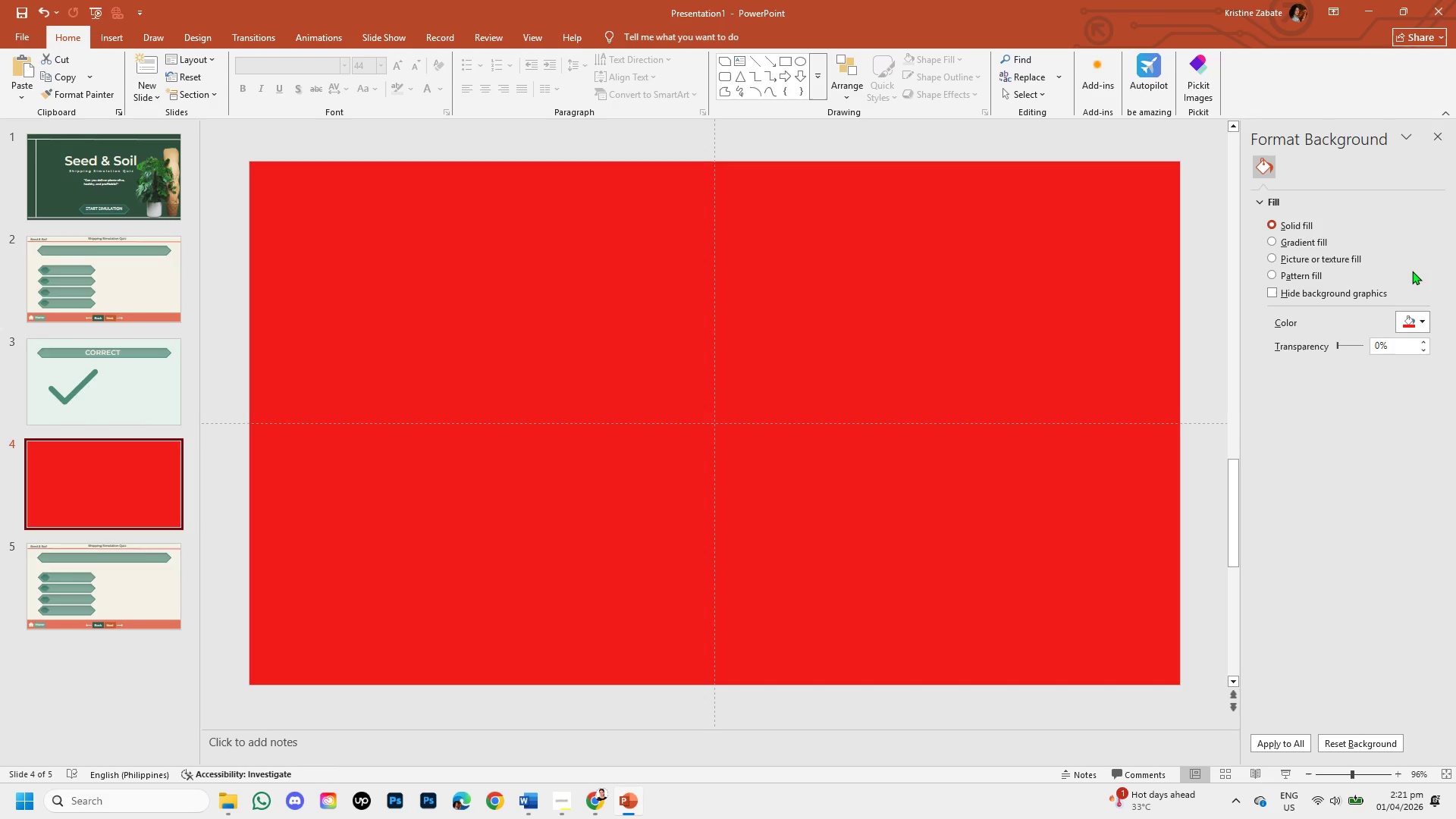 
wait(5.44)
 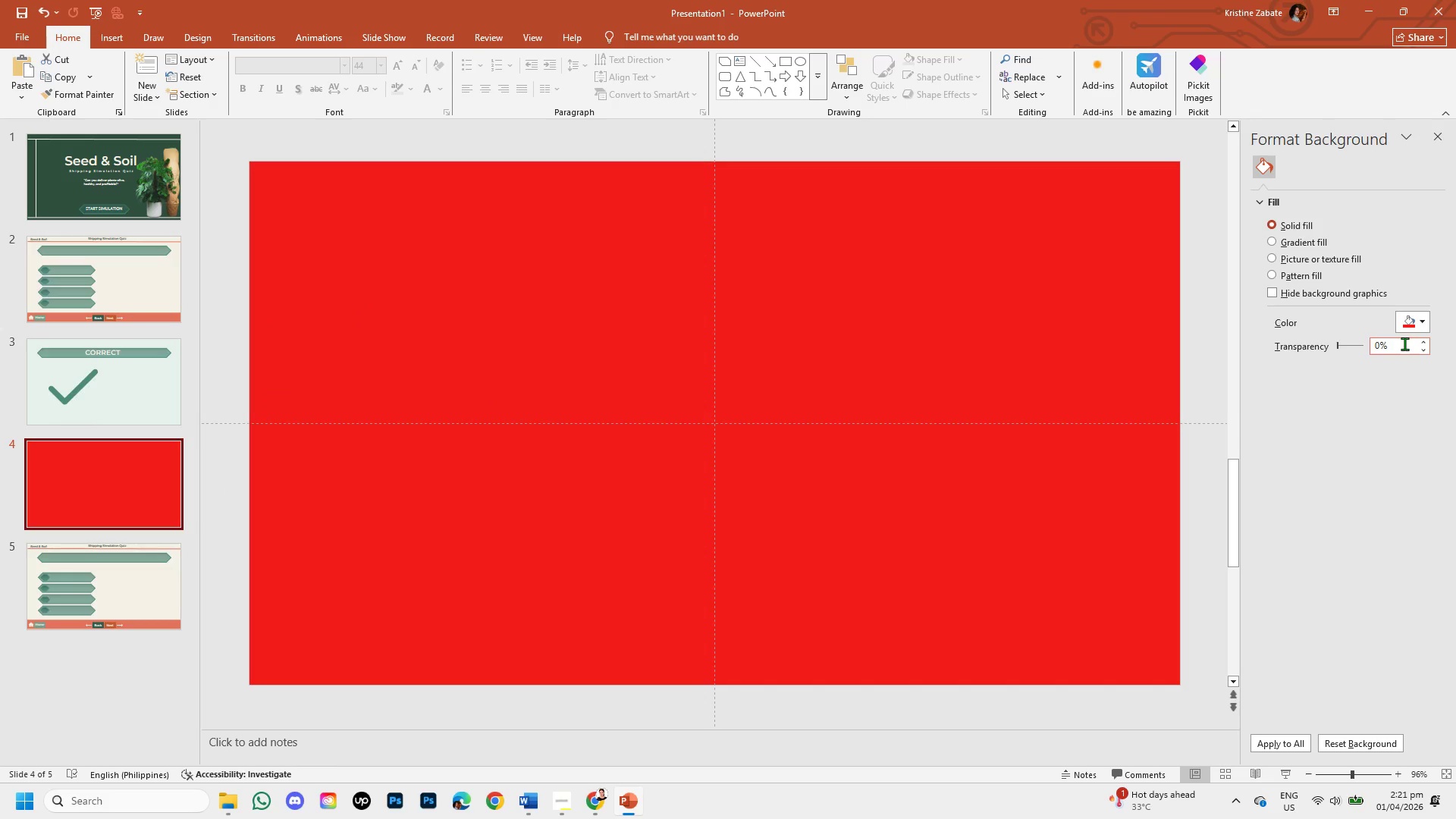 
left_click([1422, 322])
 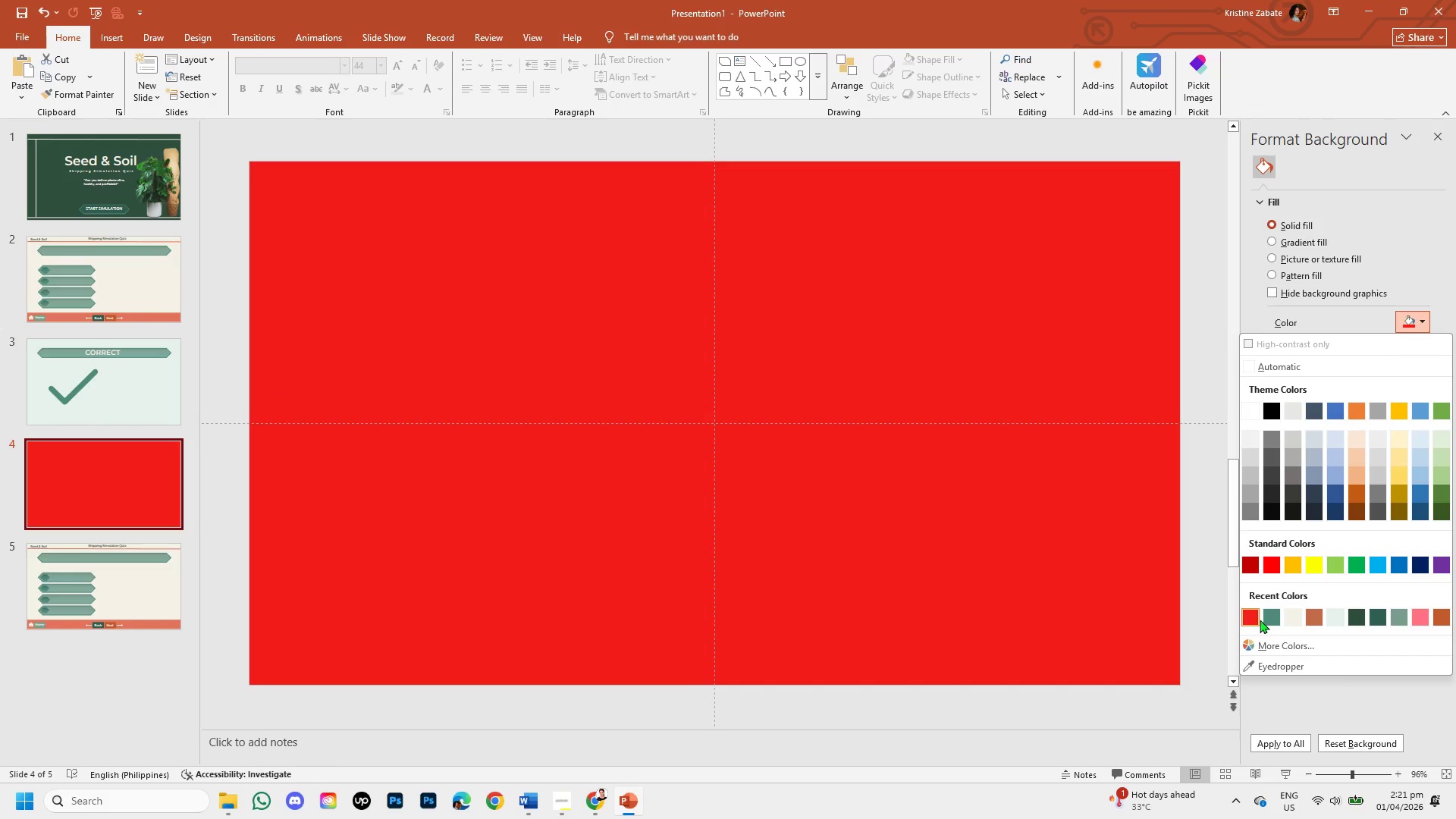 
right_click([1255, 618])
 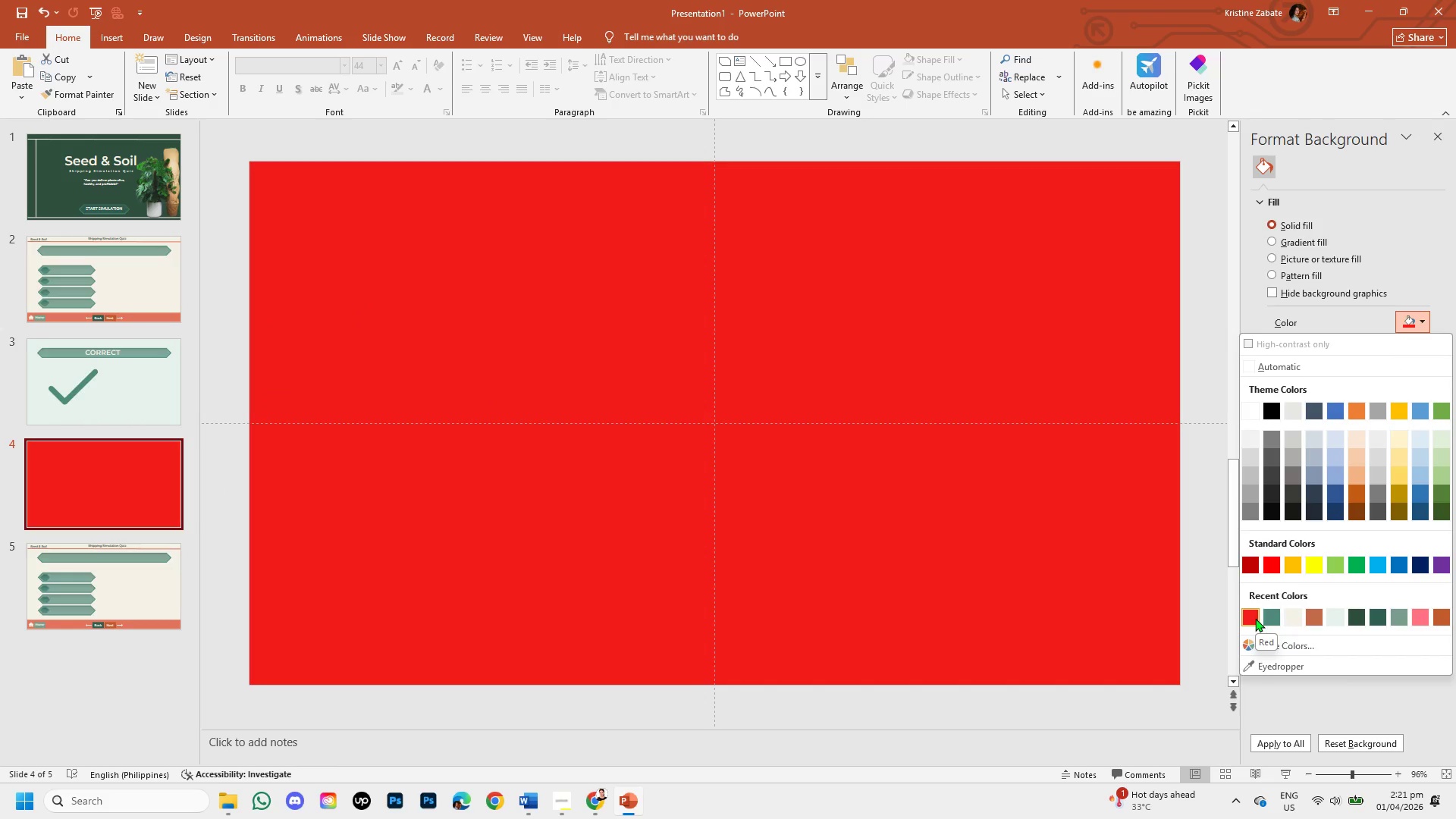 
left_click_drag(start_coordinate=[1255, 618], to_coordinate=[1259, 603])
 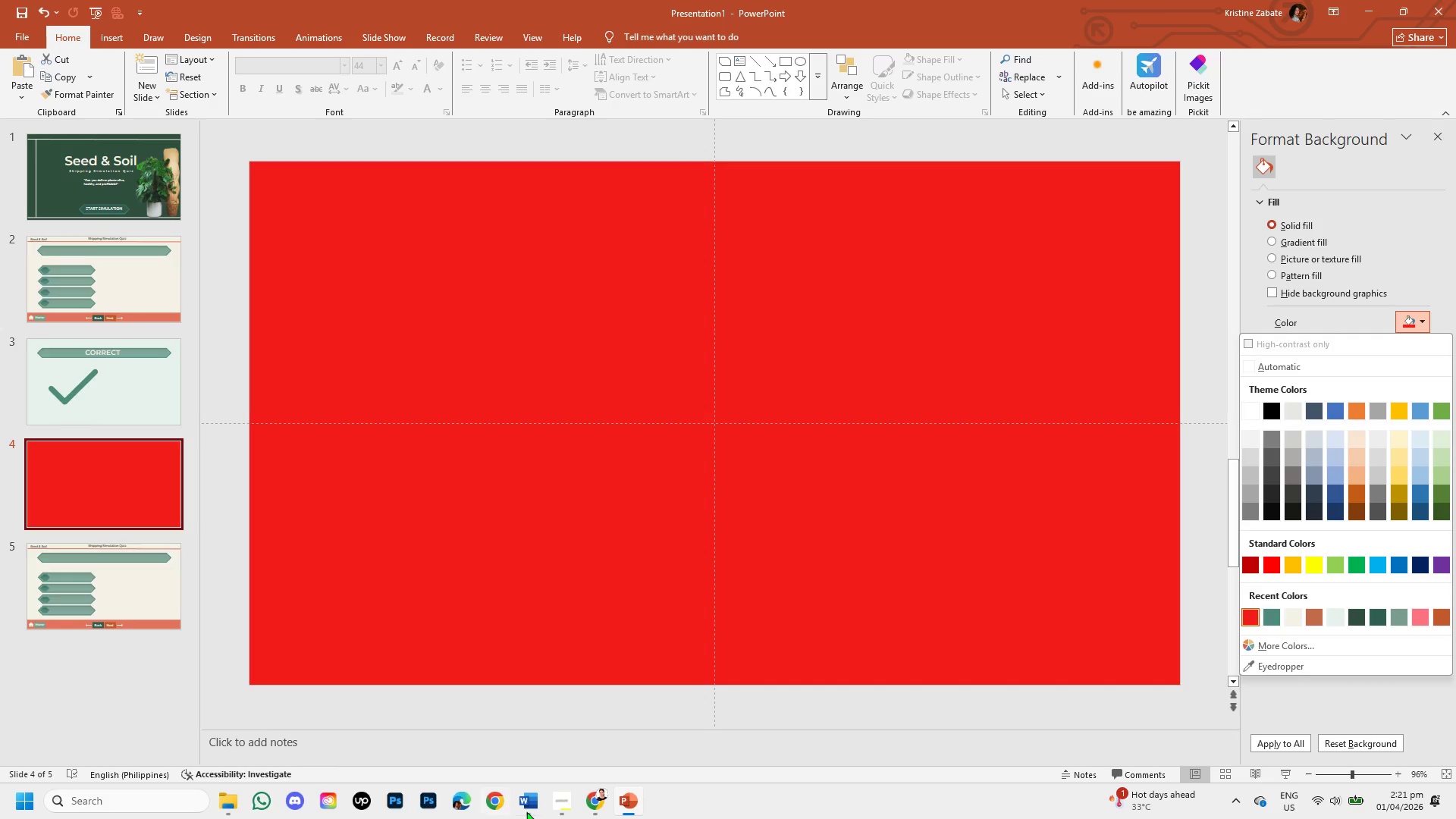 
left_click([592, 808])
 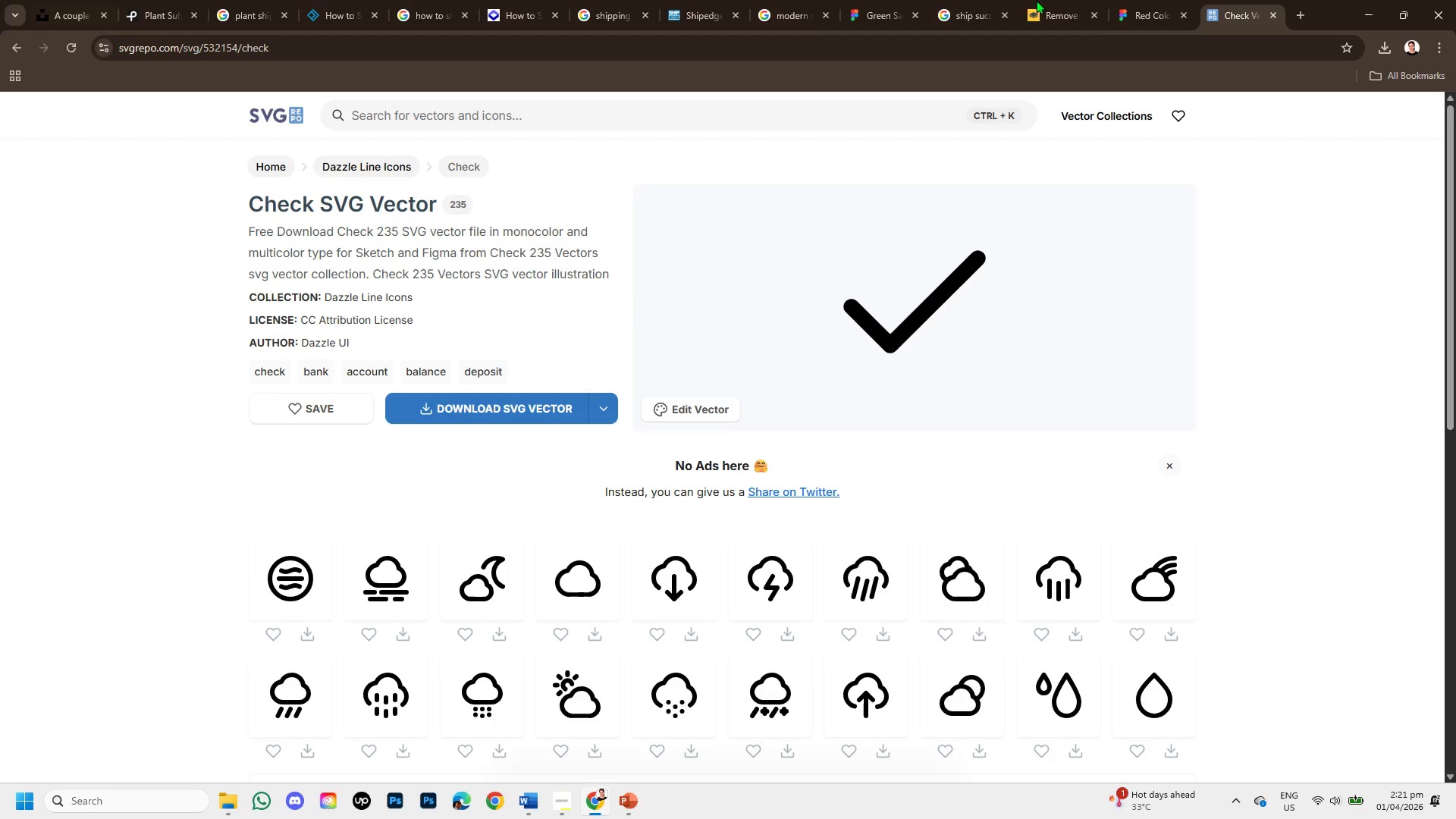 
left_click([1147, 0])
 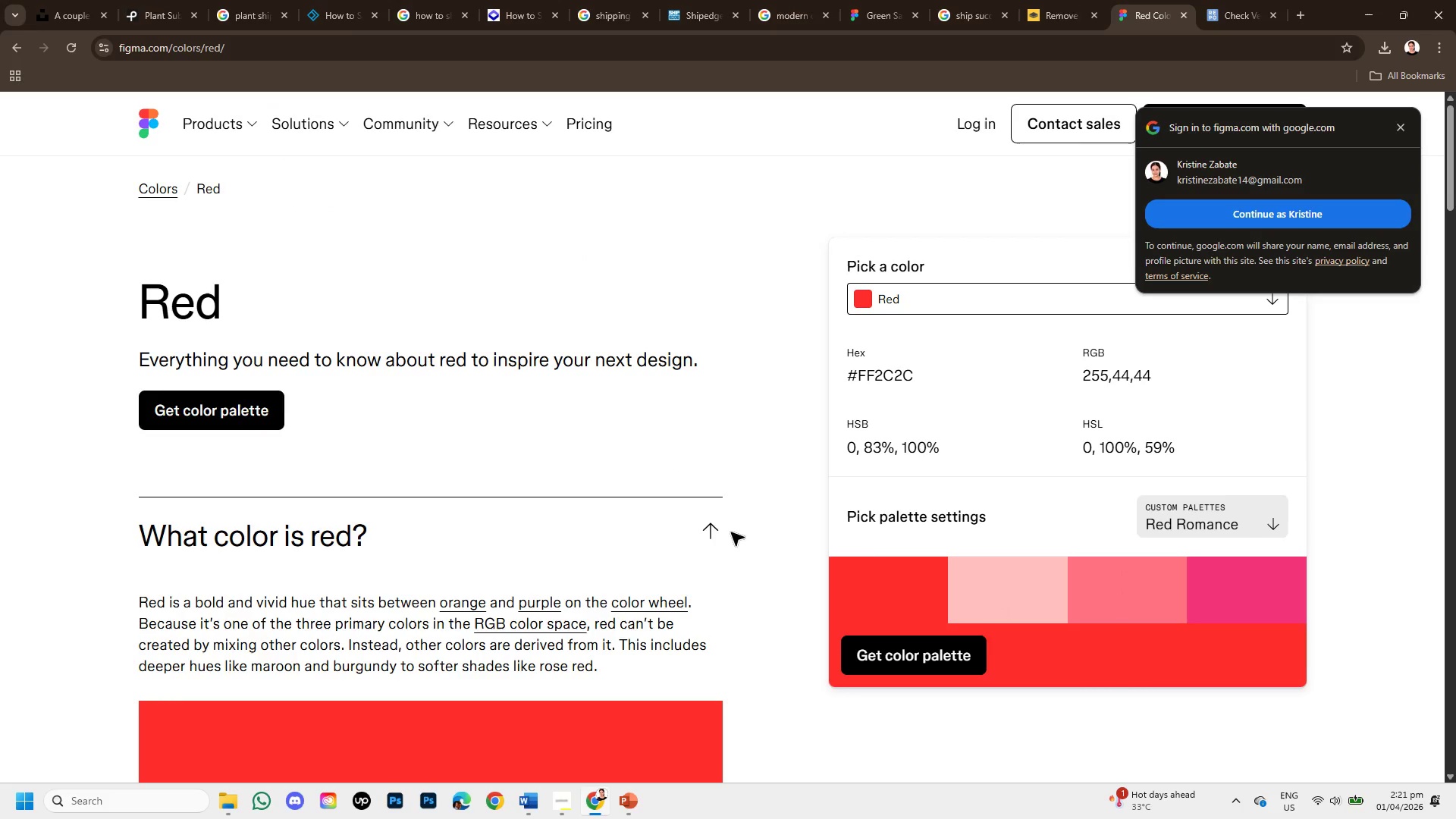 
scroll: coordinate [720, 568], scroll_direction: down, amount: 2.0
 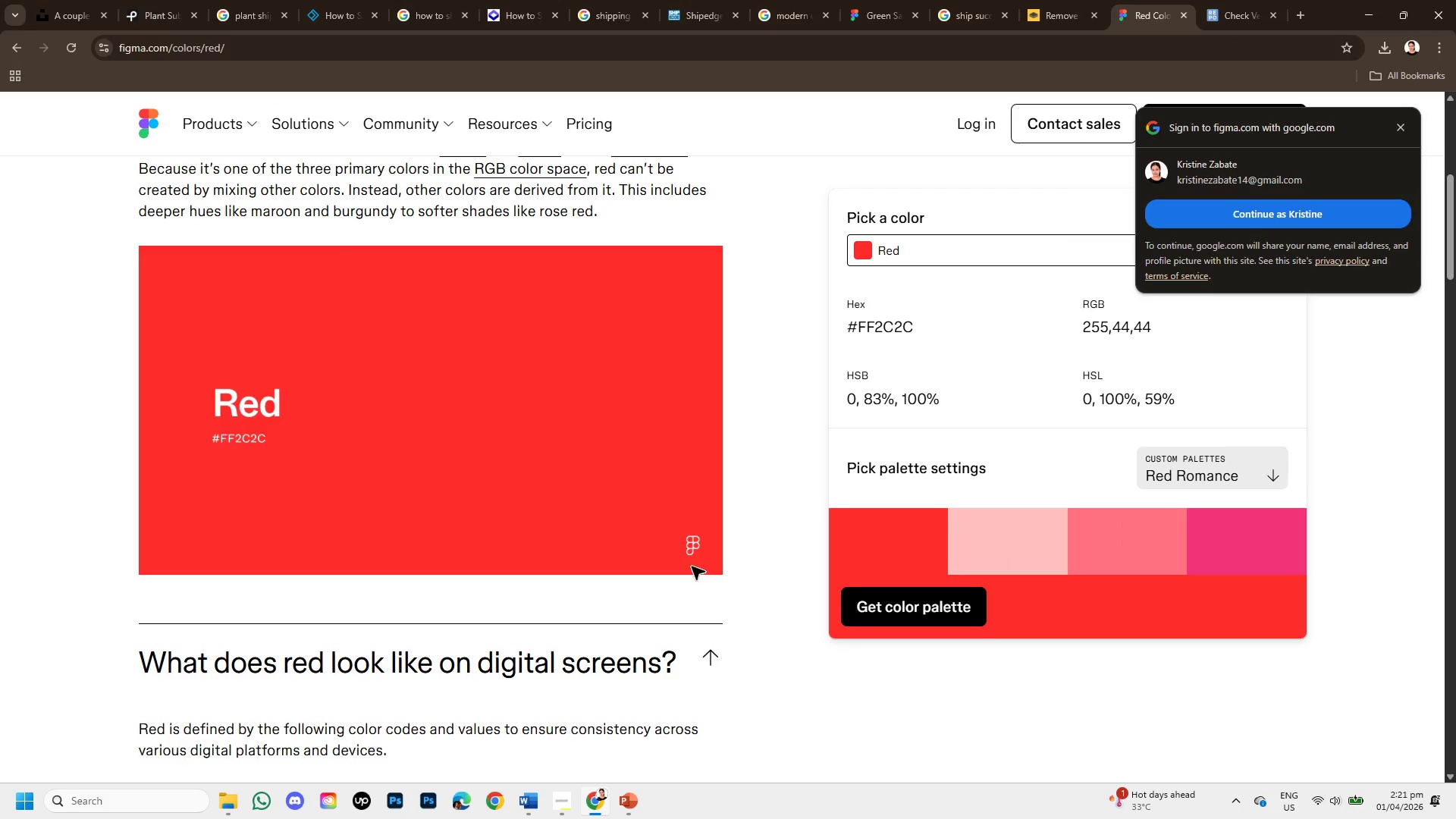 
scroll: coordinate [268, 271], scroll_direction: up, amount: 20.0
 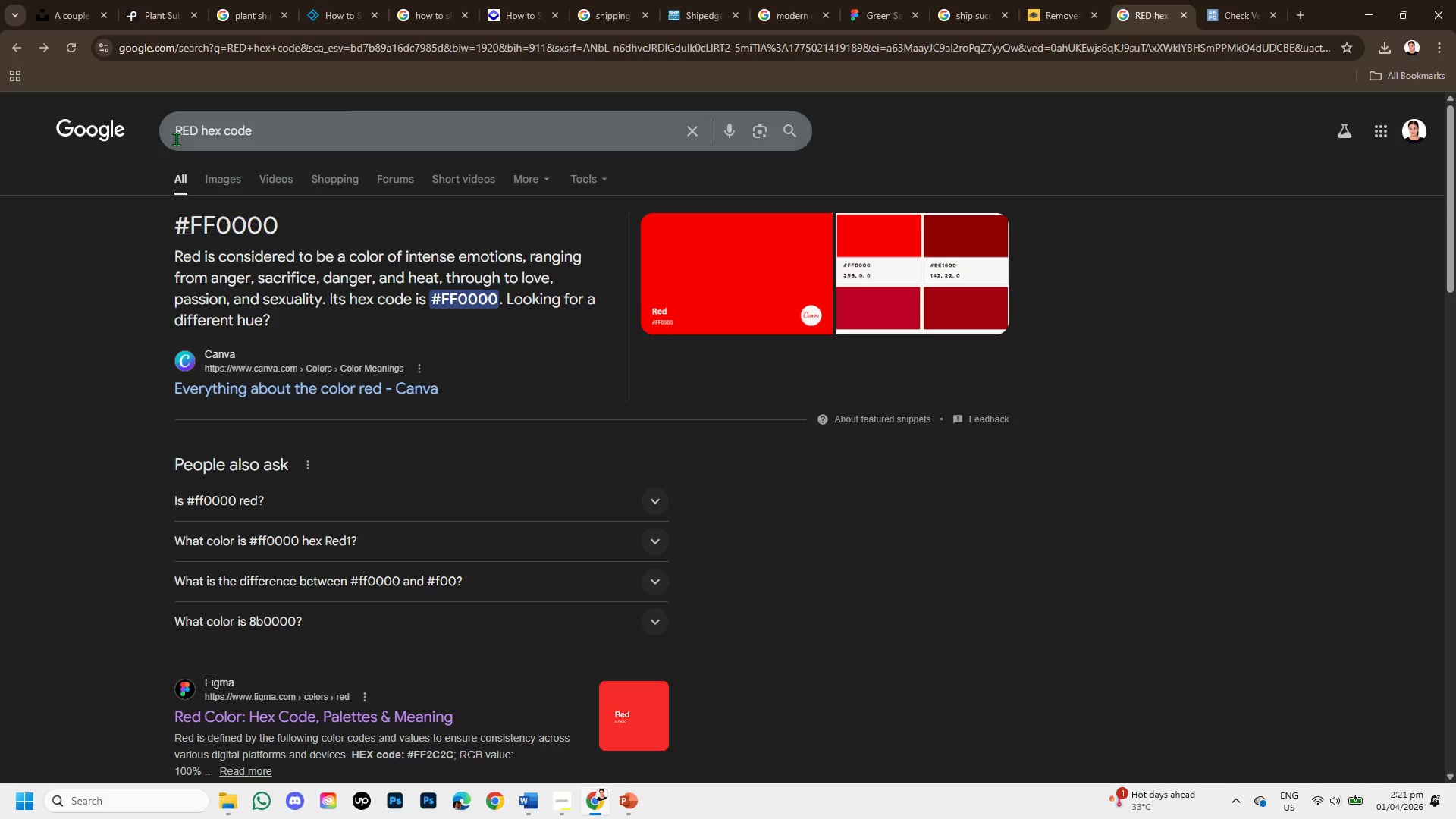 
left_click([176, 138])
 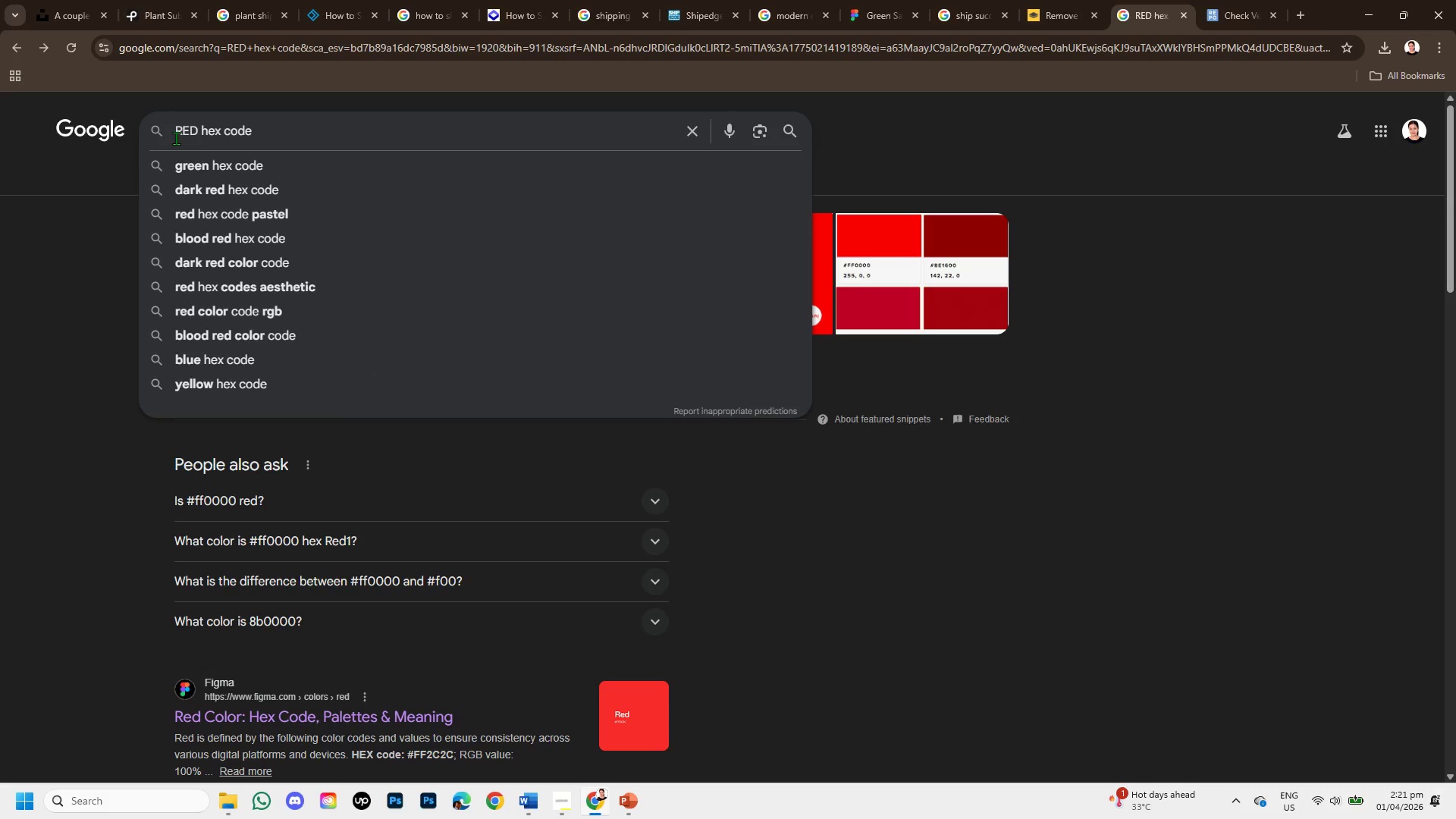 
type(LIGHT)
 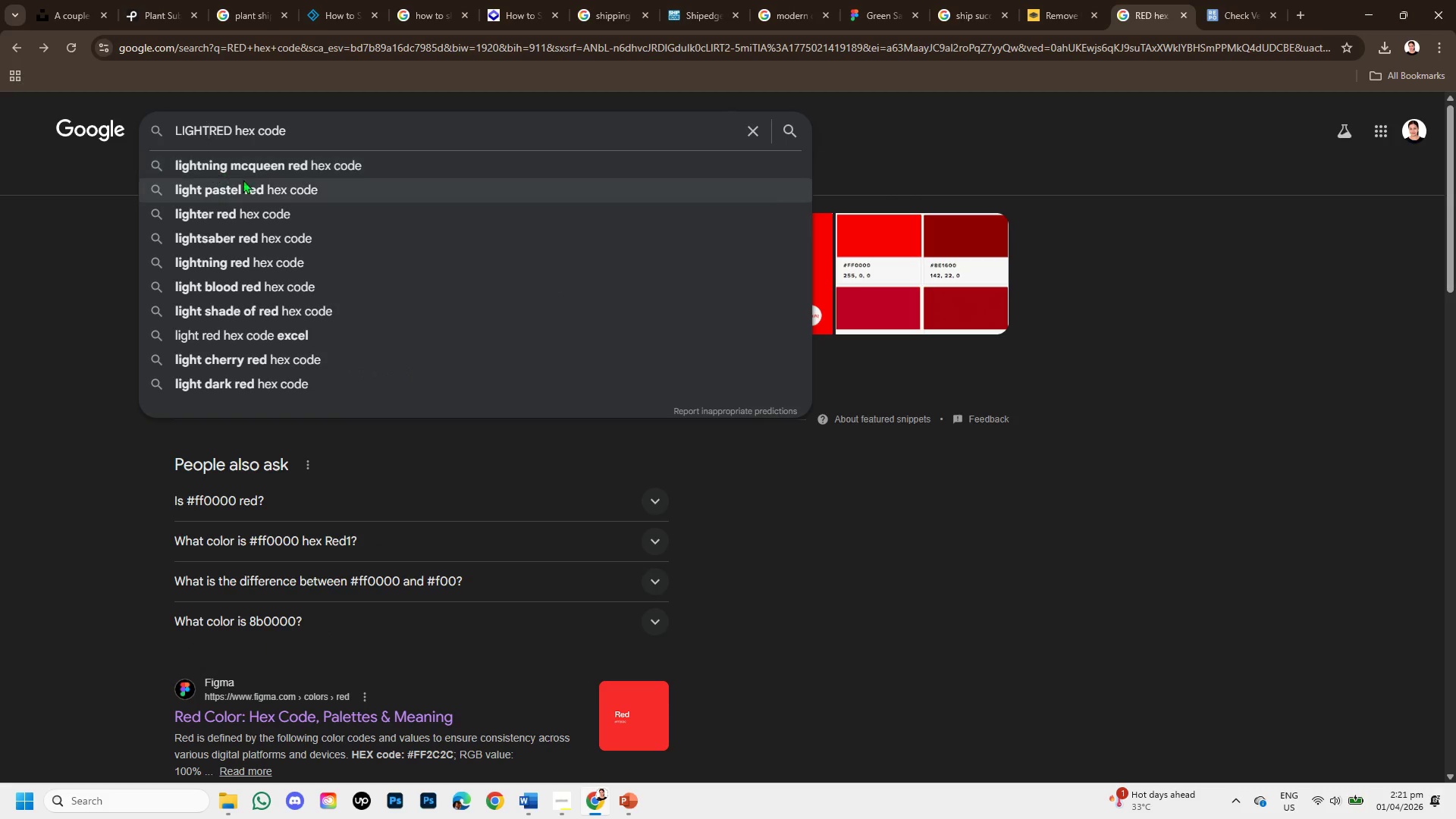 
key(Space)
 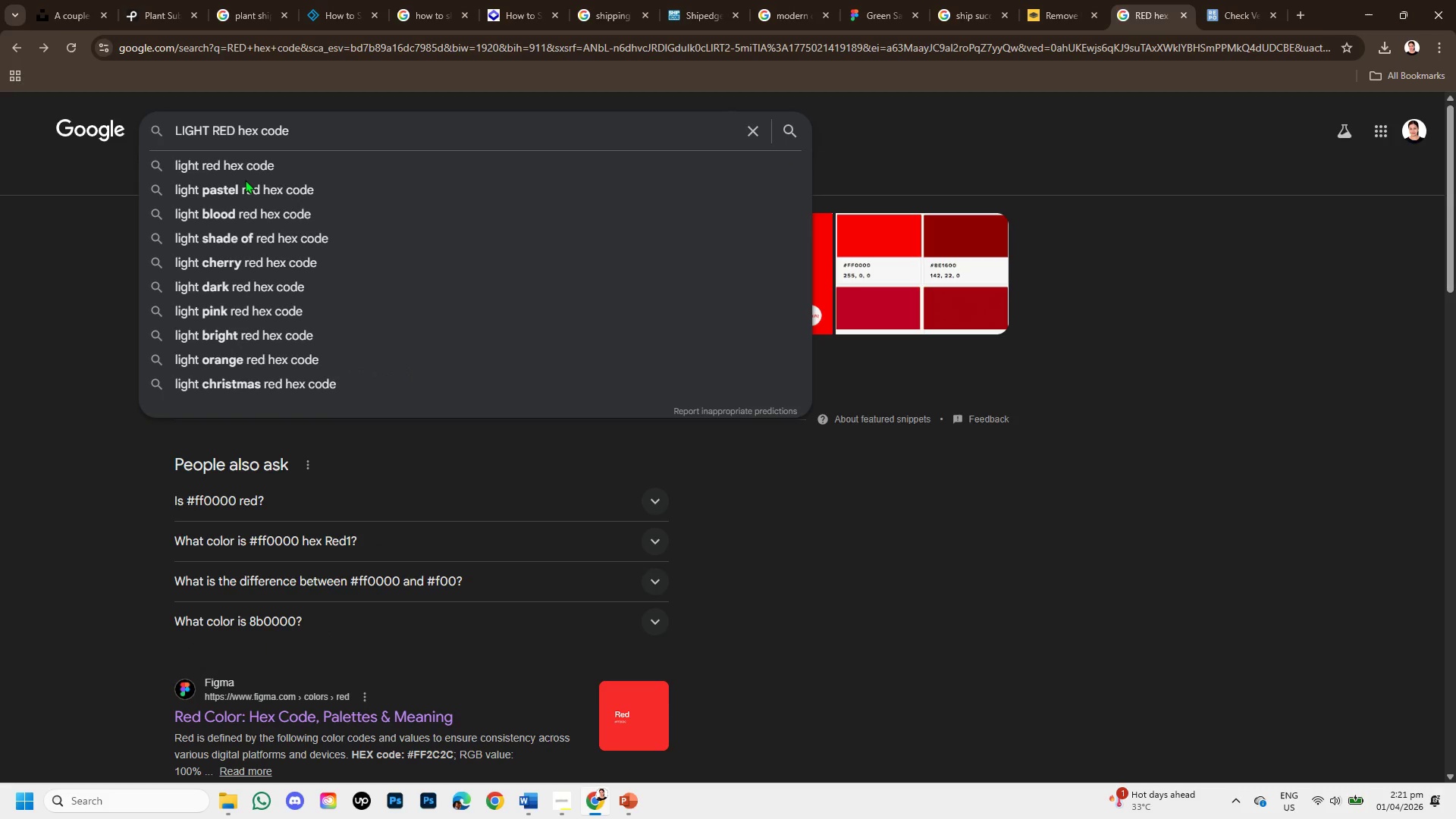 
key(Enter)
 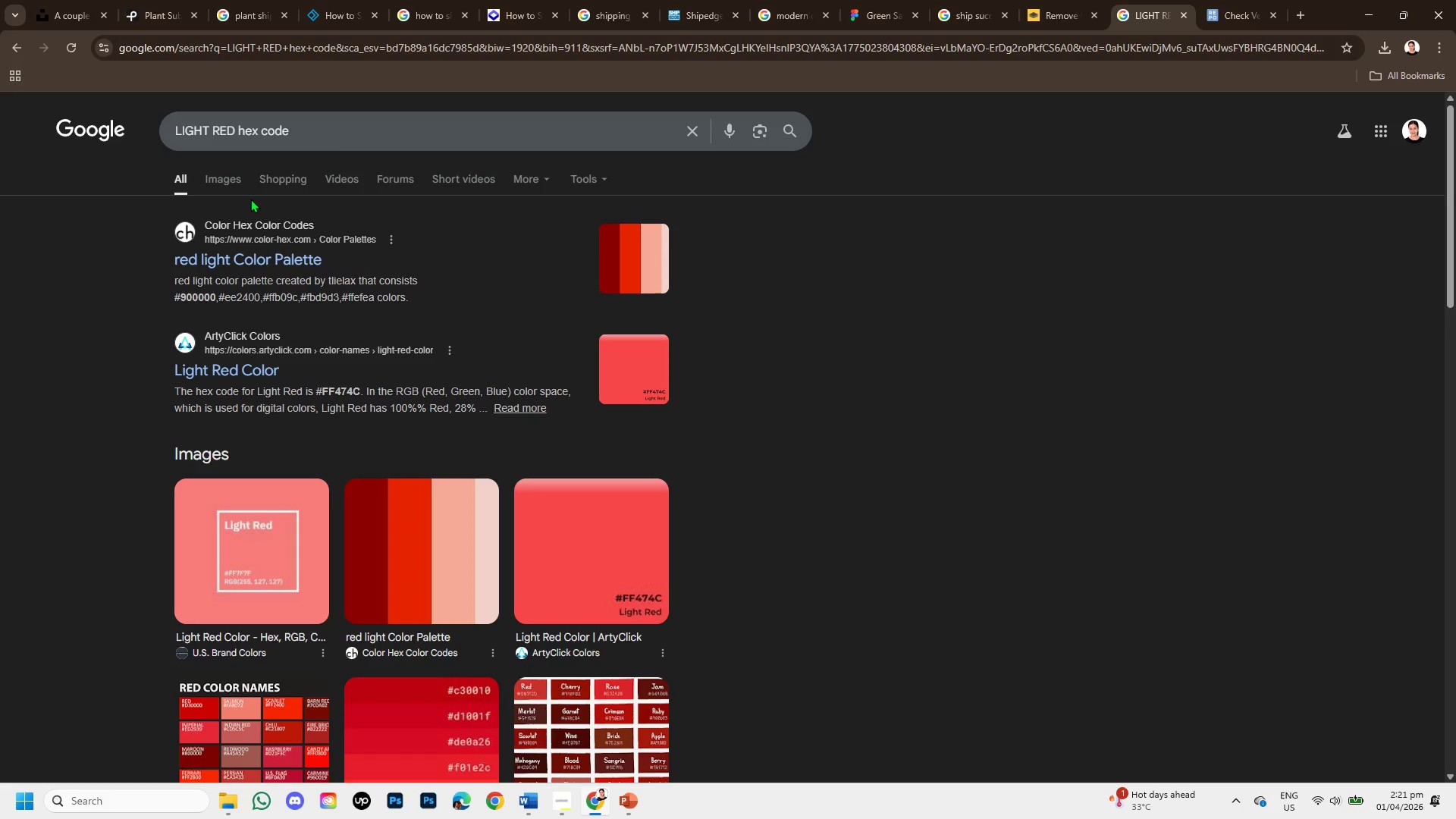 
wait(25.27)
 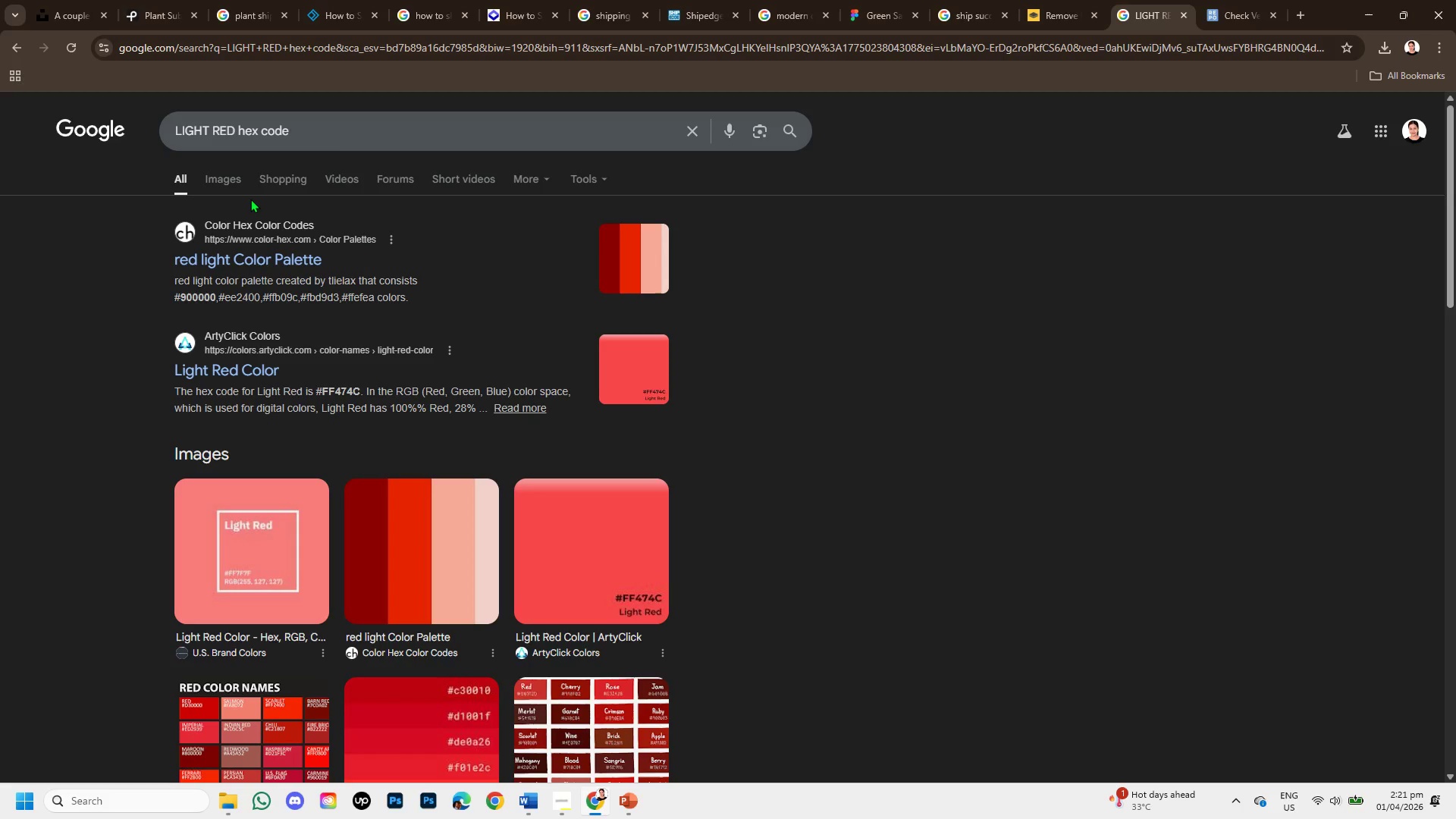 
left_click([259, 249])
 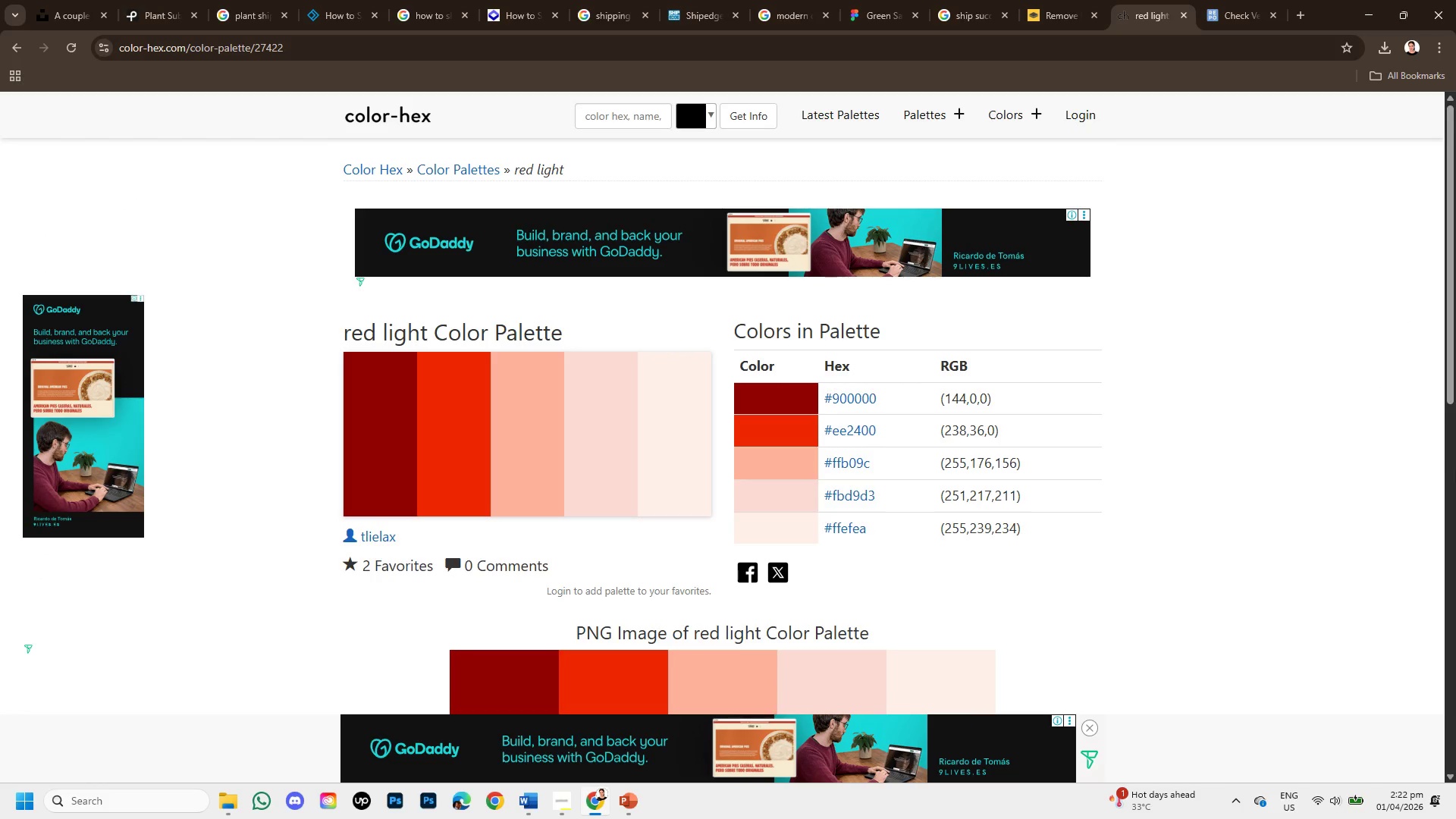 
wait(36.11)
 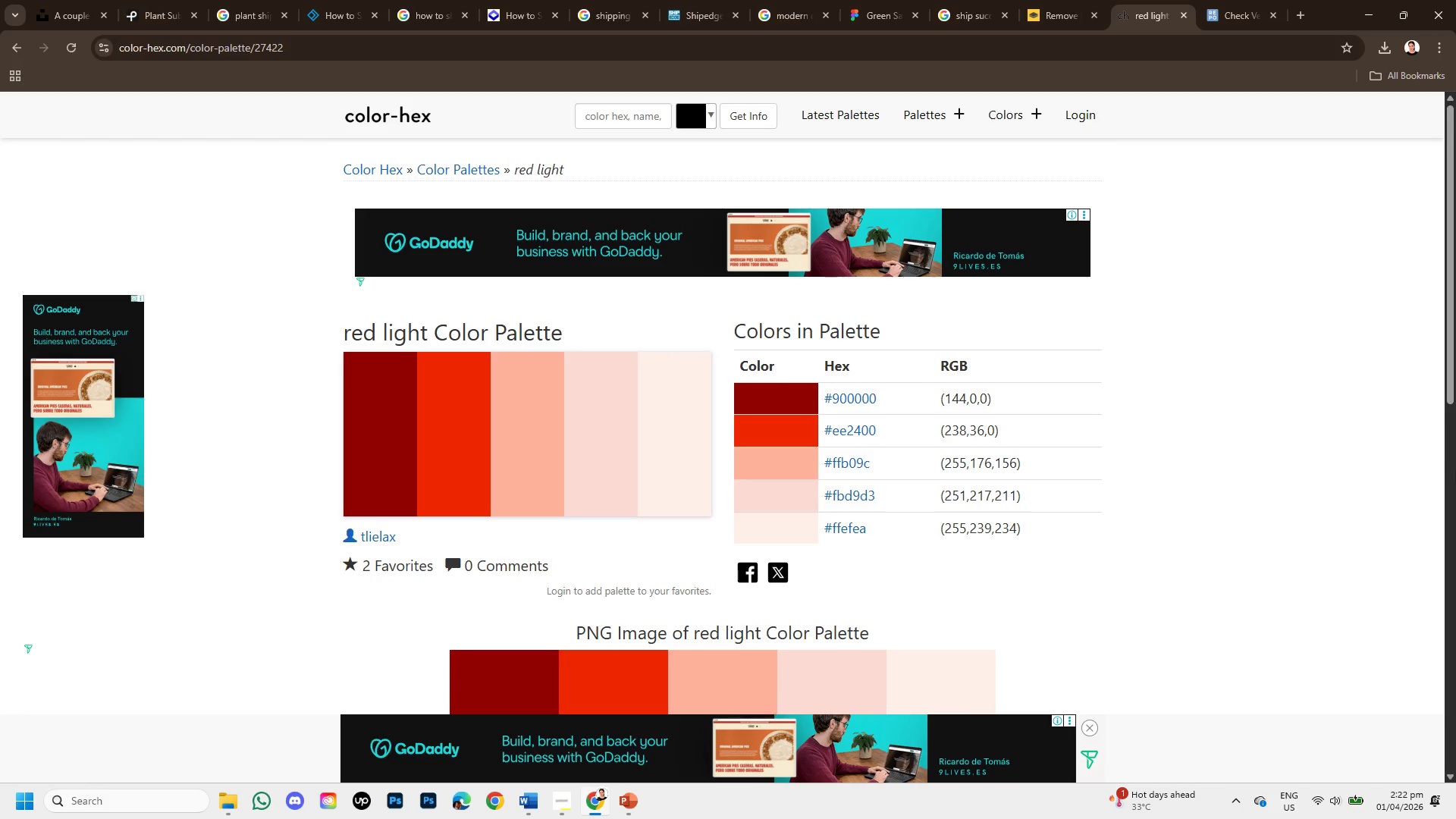 
left_click([851, 394])
 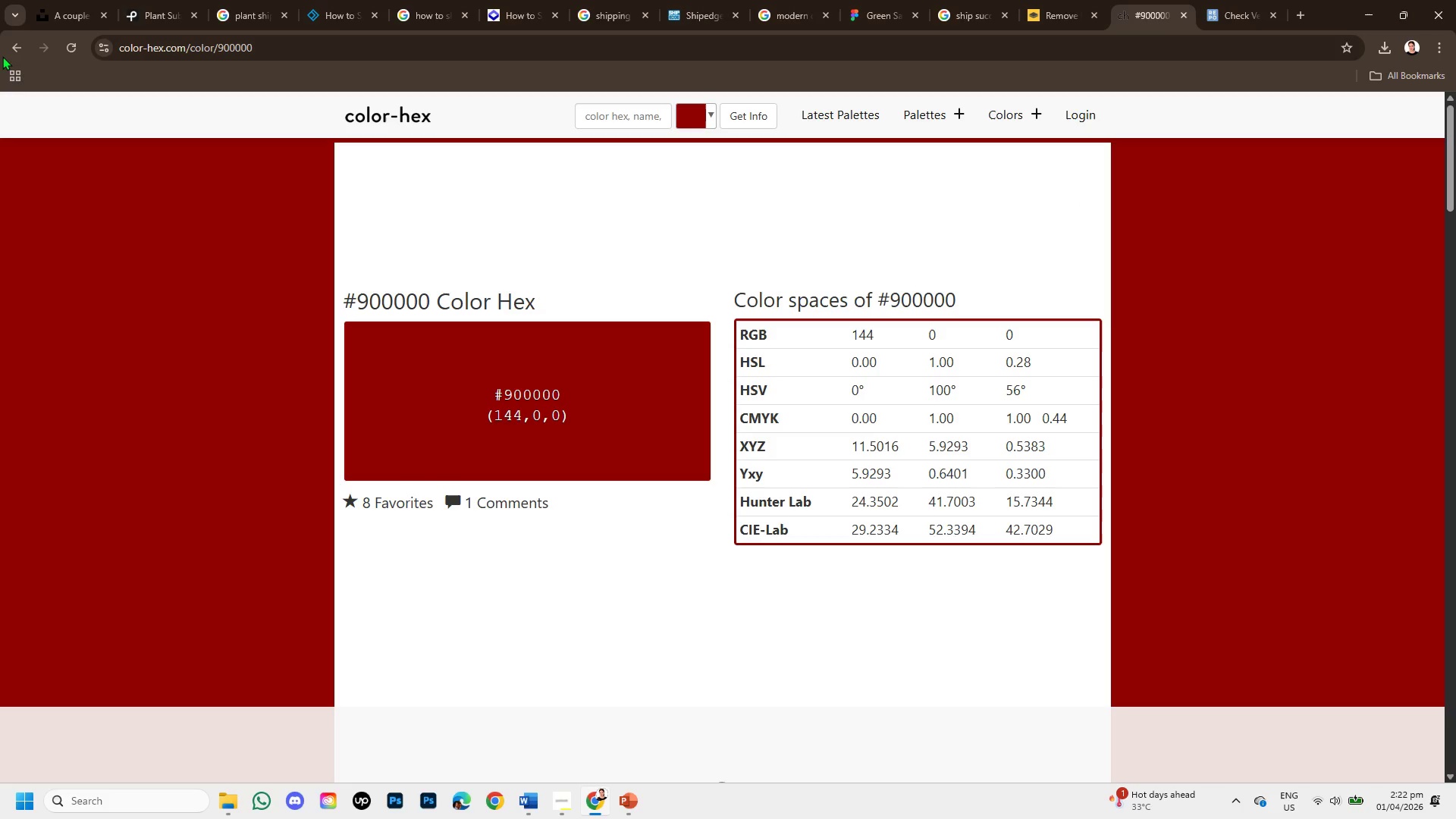 
left_click([11, 41])
 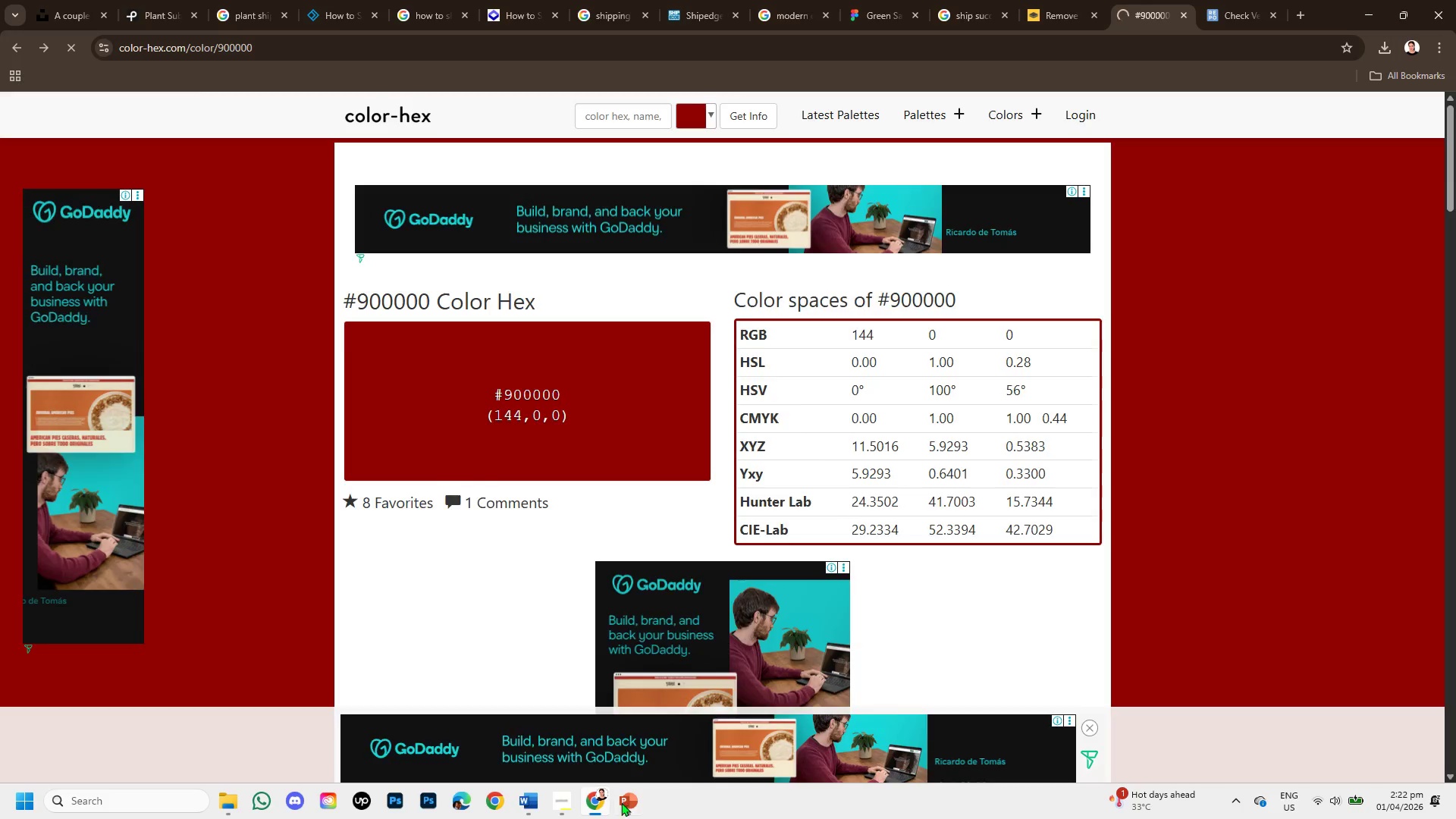 
left_click([625, 808])
 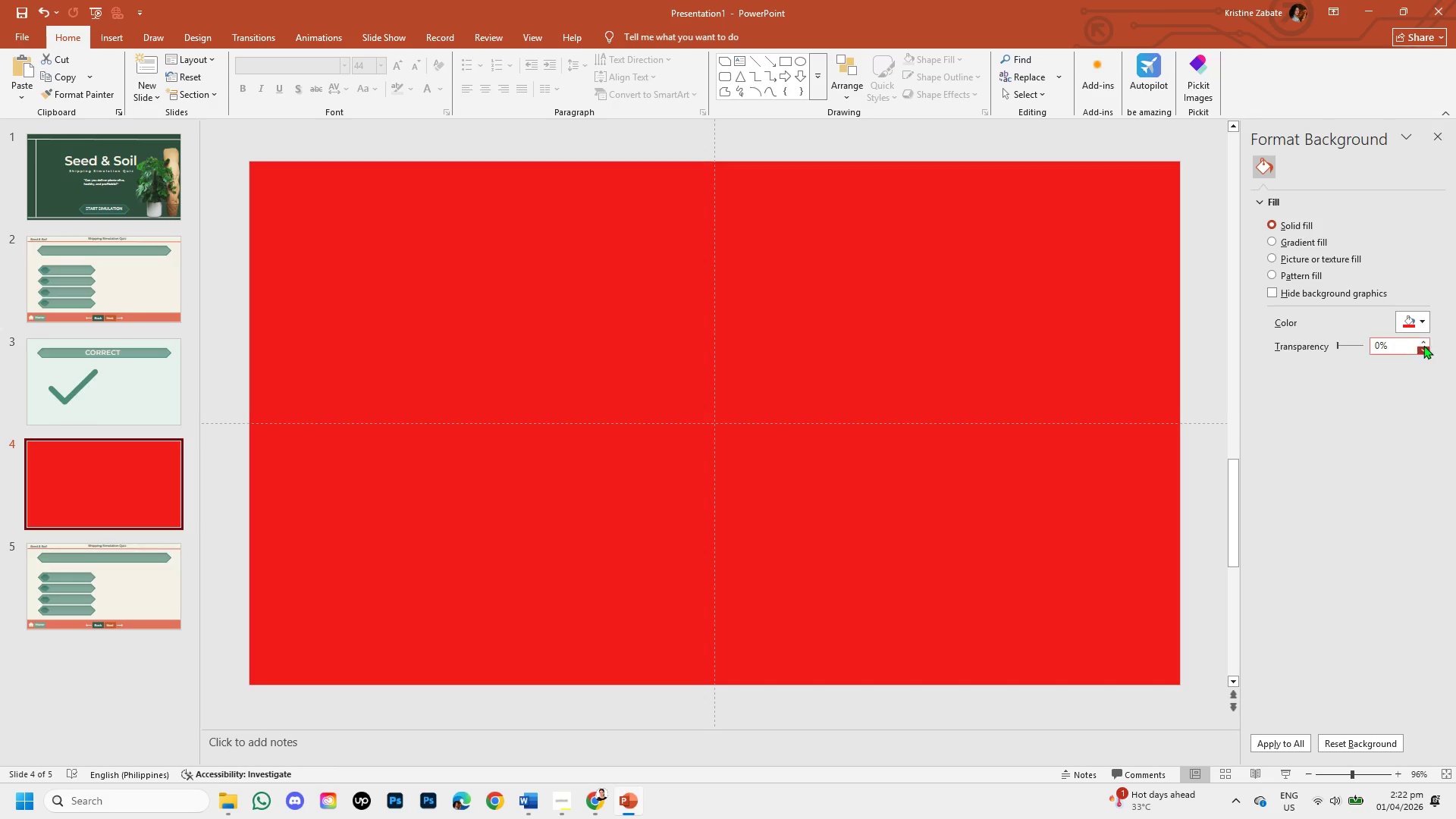 
left_click([1428, 320])
 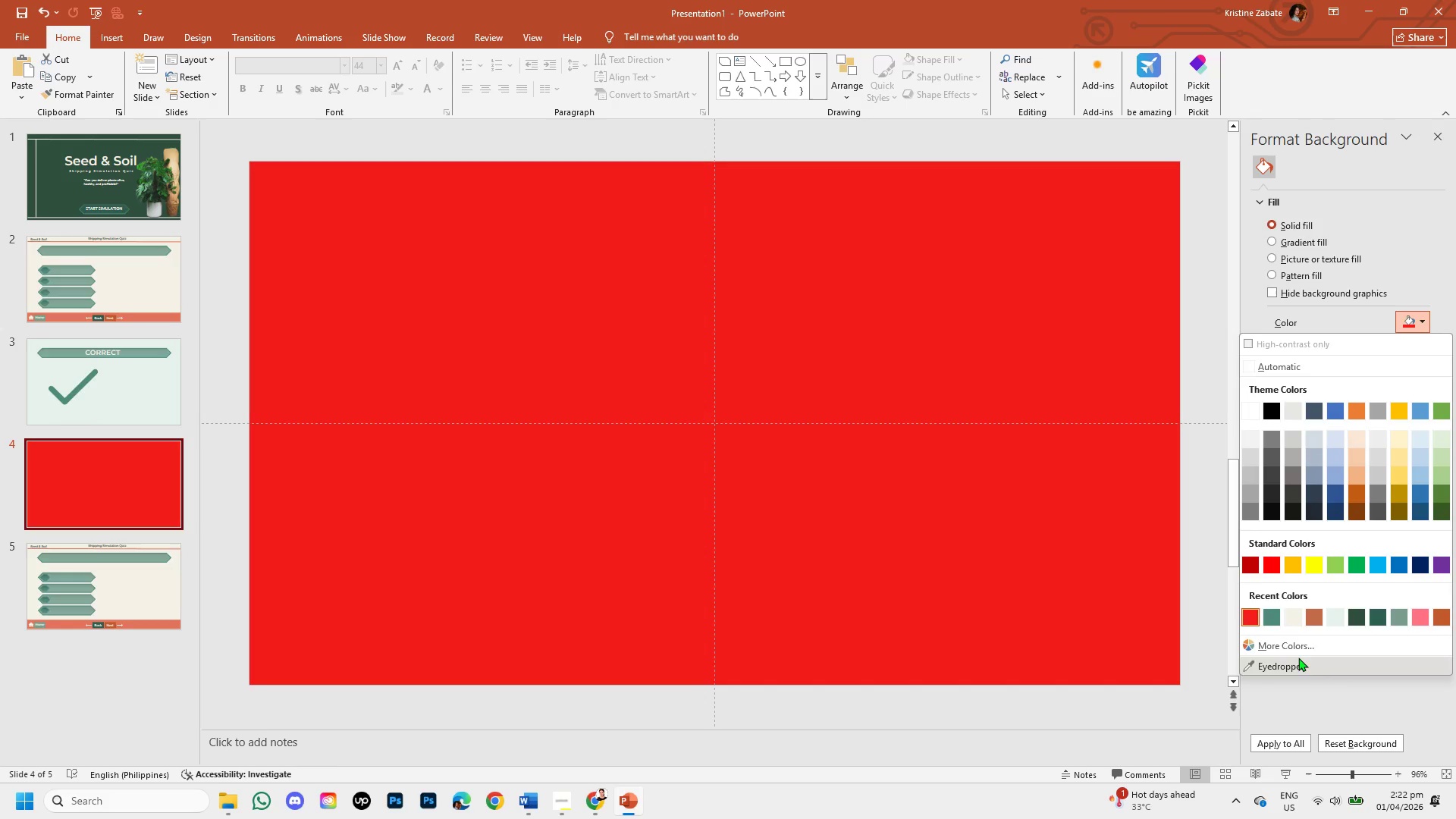 
left_click([1298, 642])
 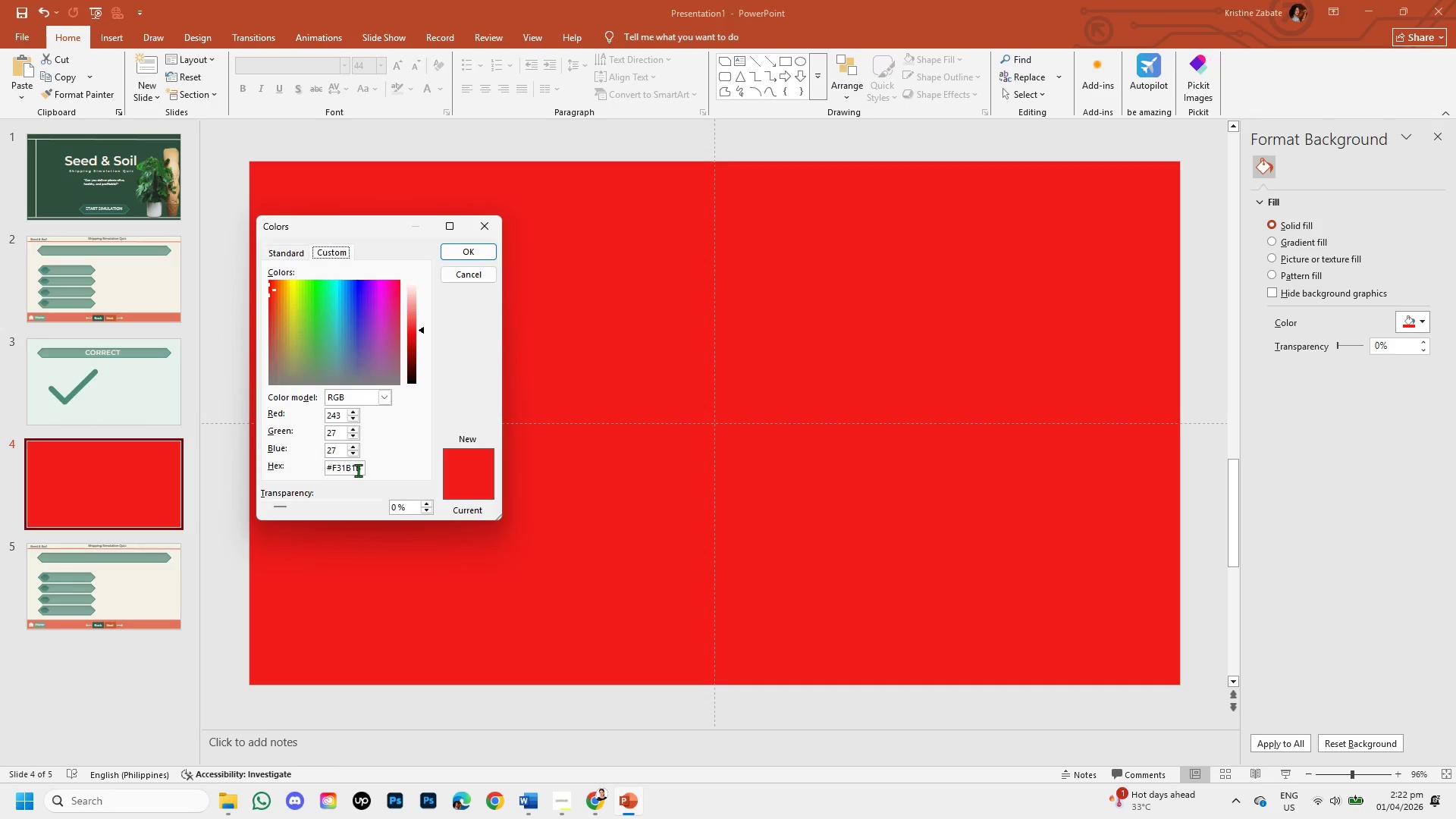 
left_click_drag(start_coordinate=[358, 470], to_coordinate=[333, 469])
 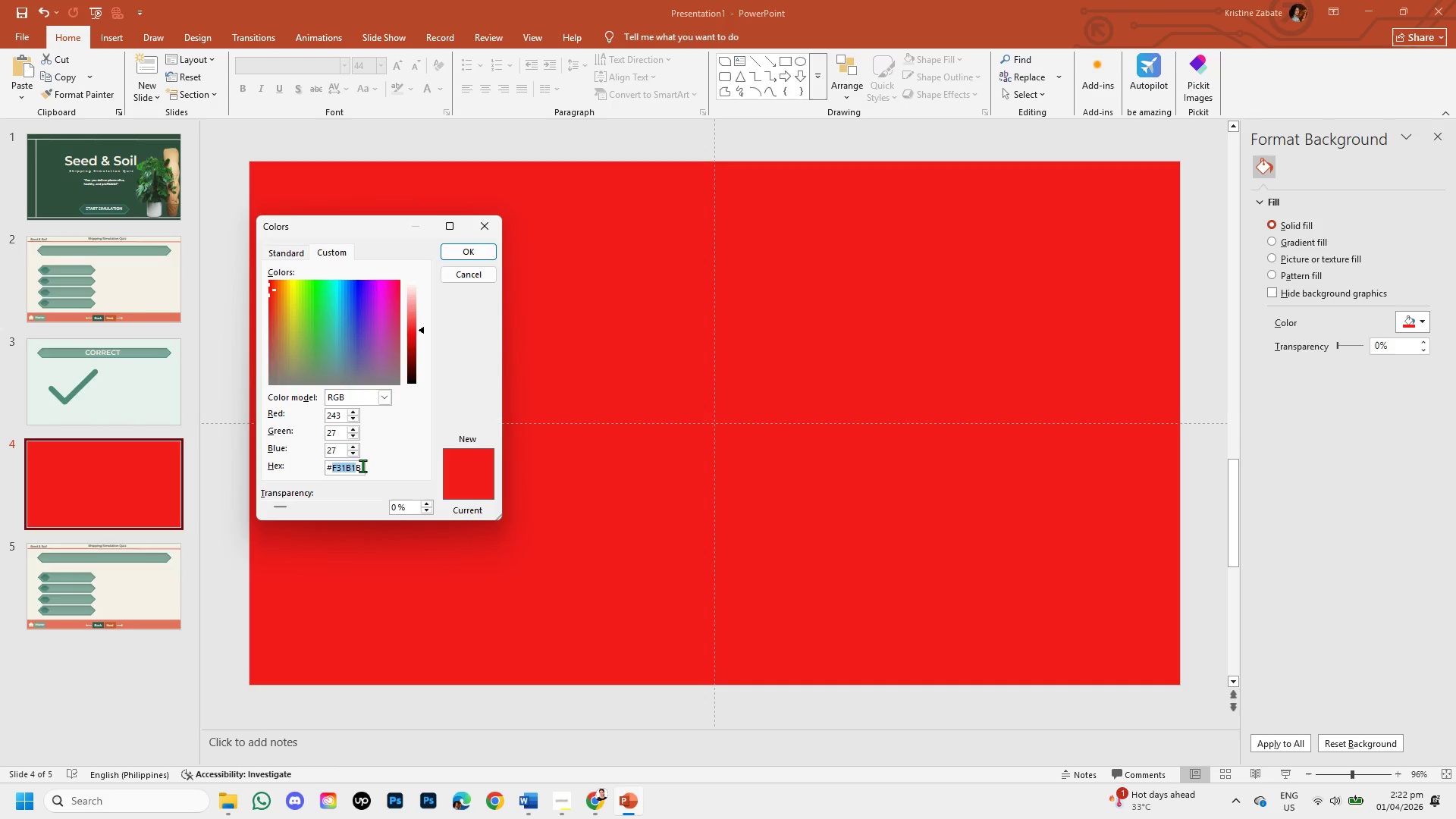 
left_click_drag(start_coordinate=[362, 466], to_coordinate=[336, 471])
 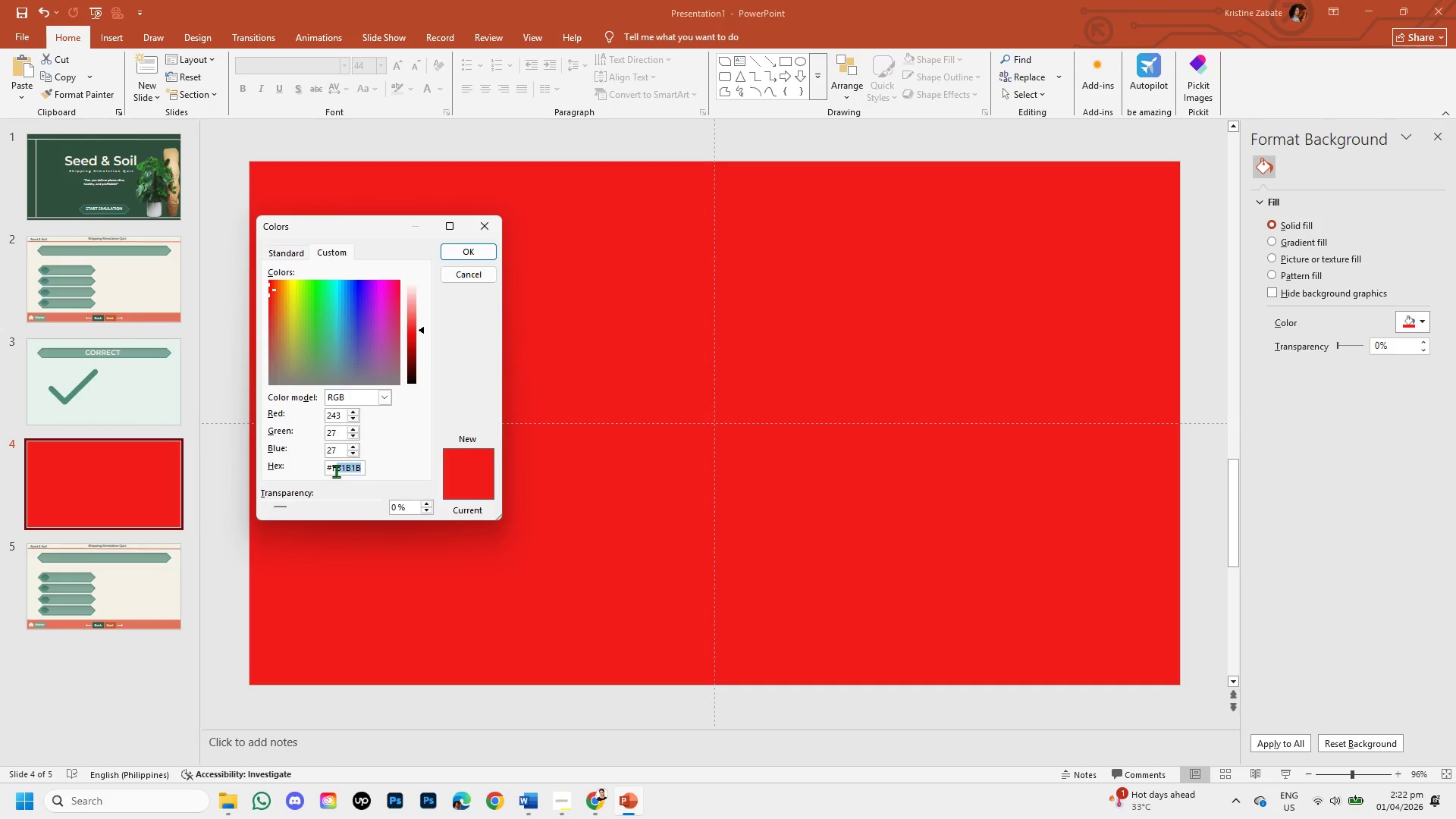 
key(Backspace)
 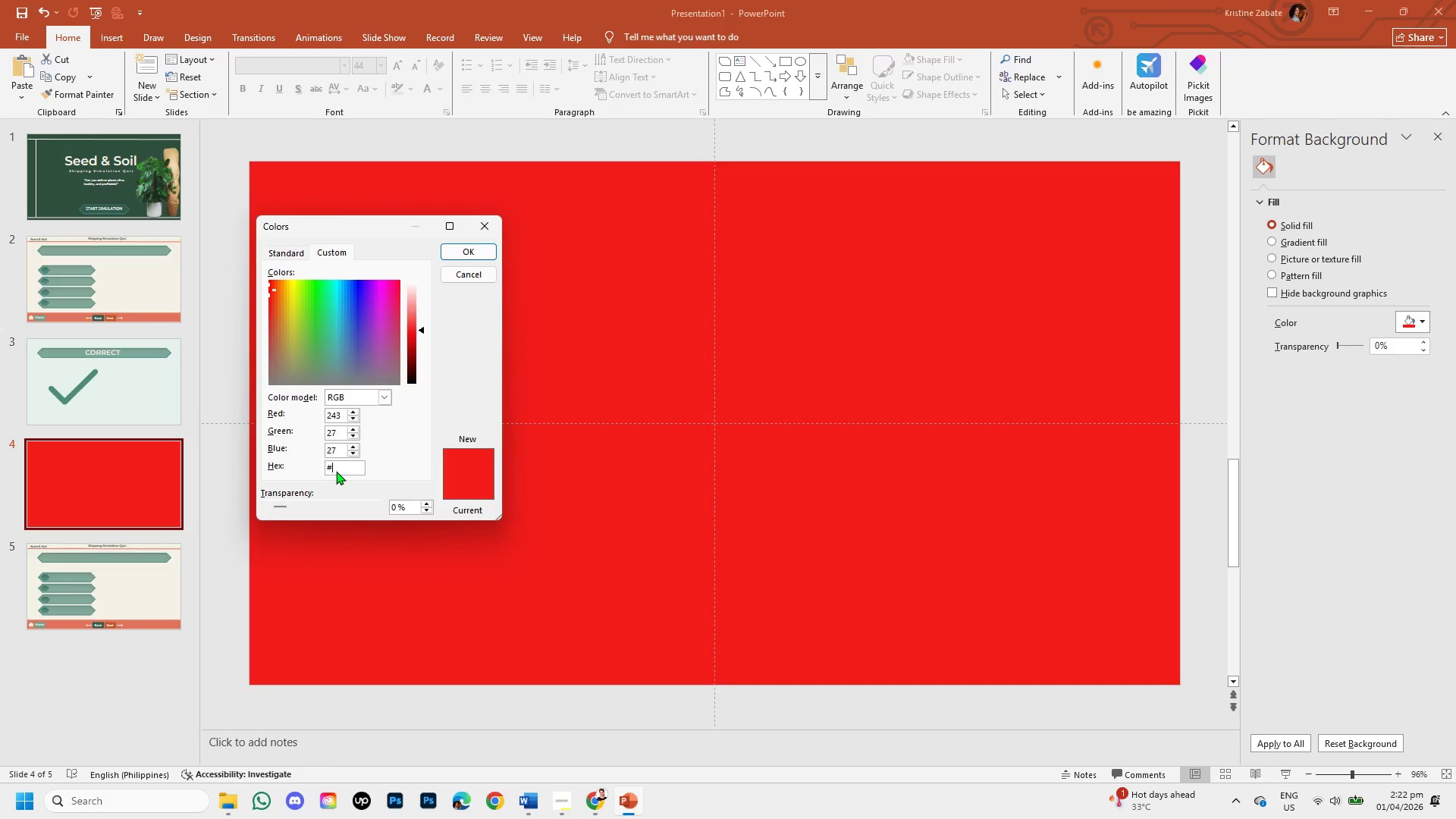 
key(Backspace)
 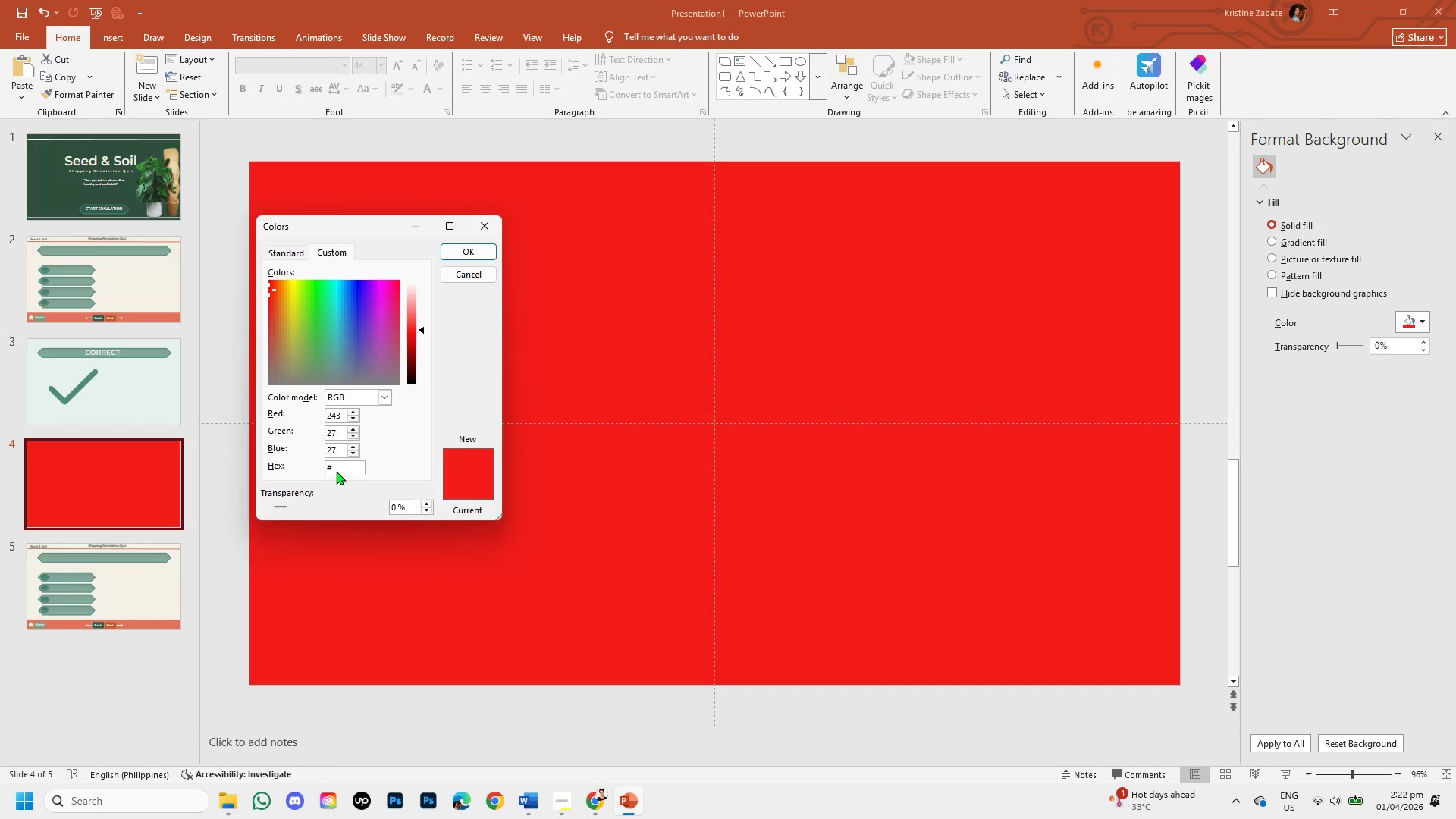 
key(Control+V)
 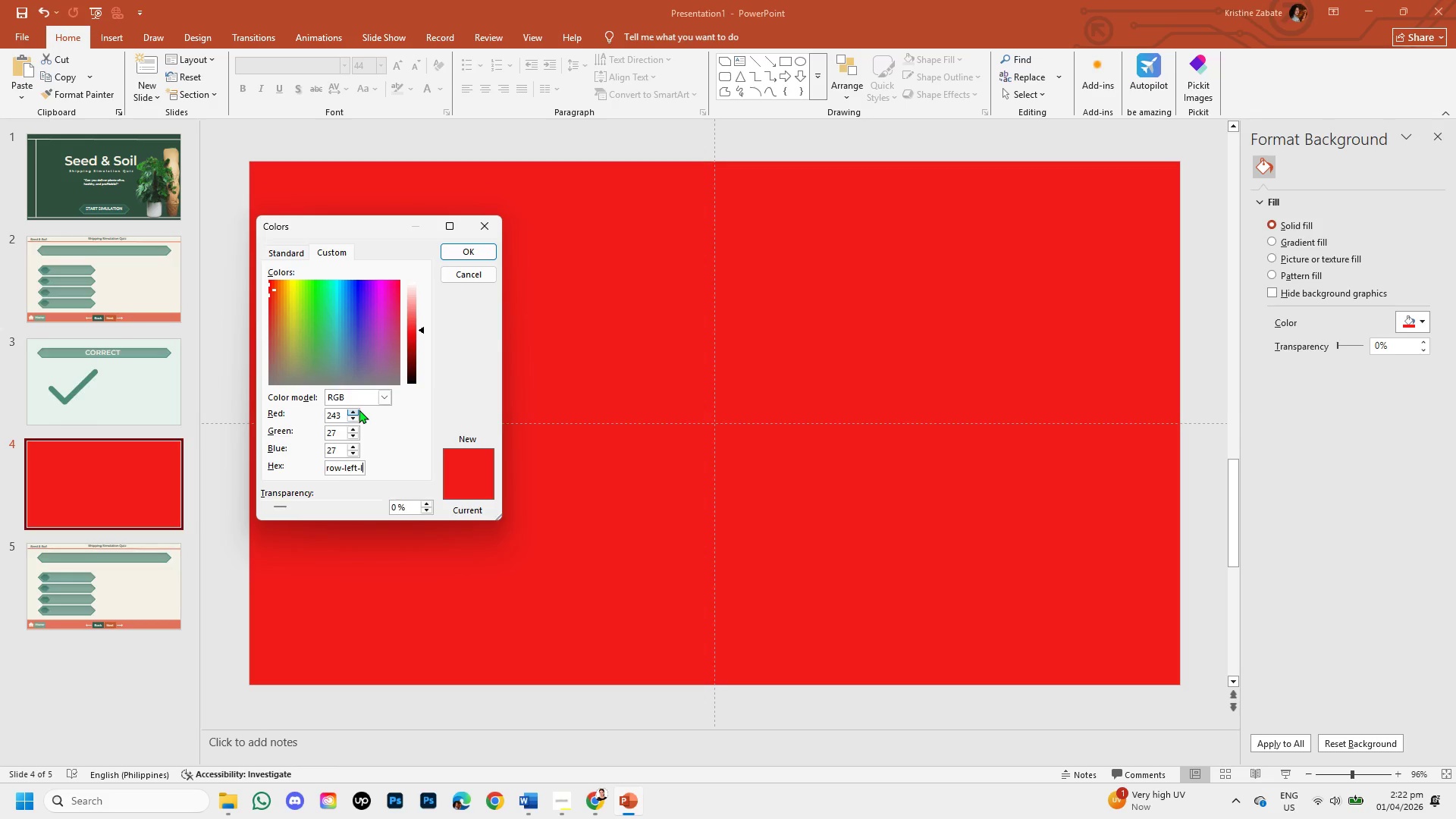 
key(Shift+ShiftLeft)
 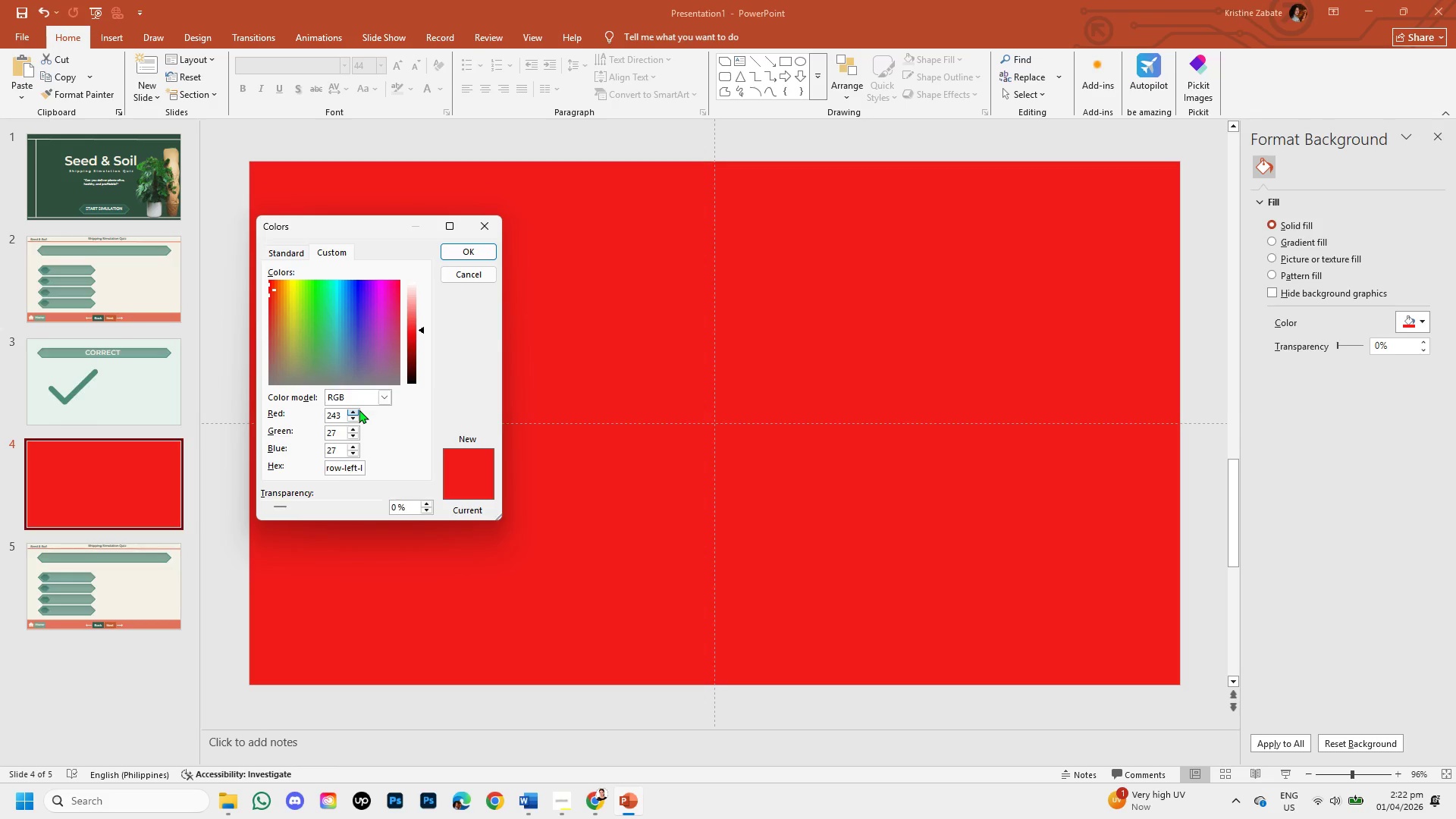 
key(Control+Z)
 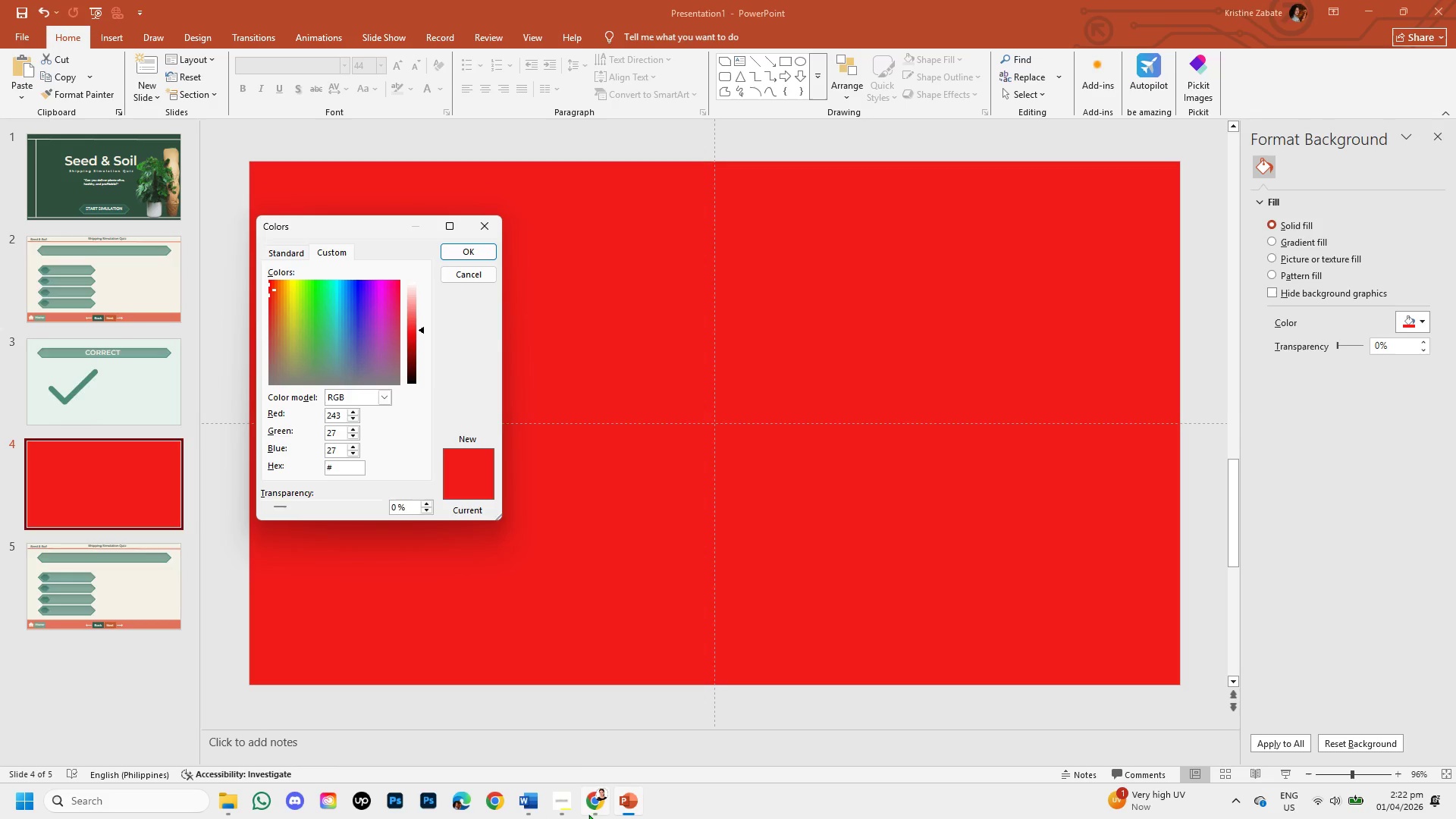 
left_click([590, 811])
 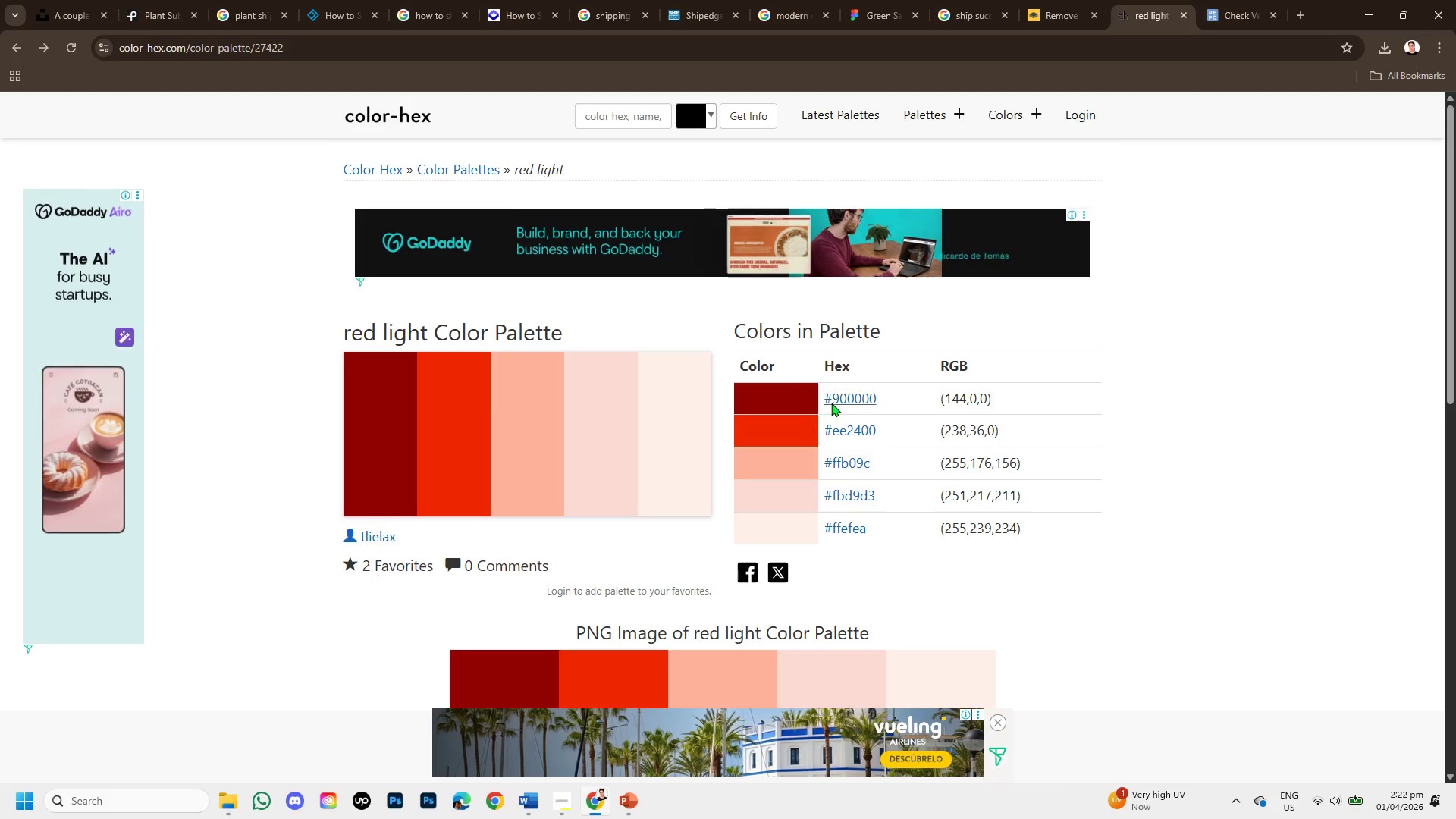 
left_click([835, 399])
 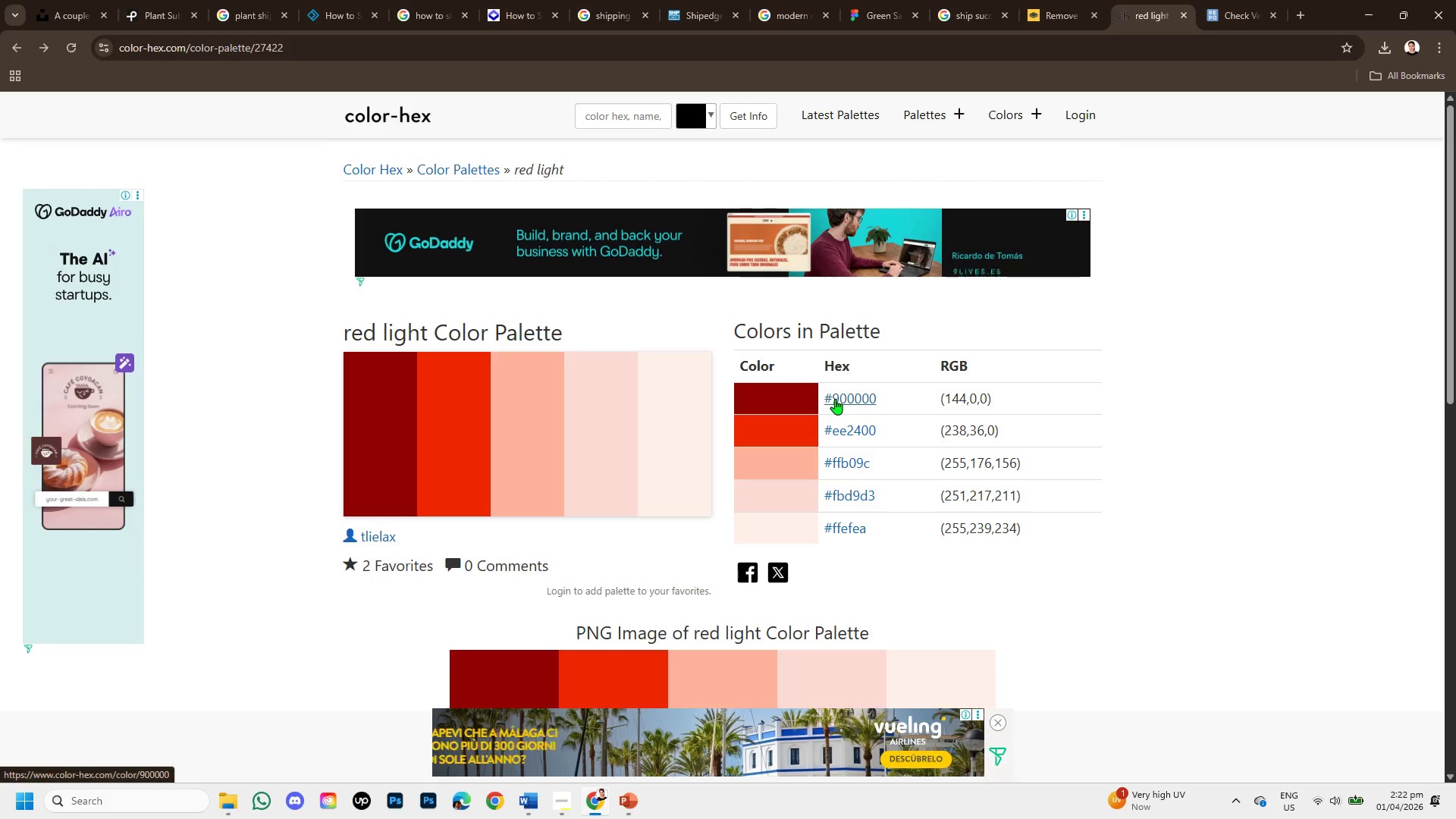 
mouse_move([819, 414])
 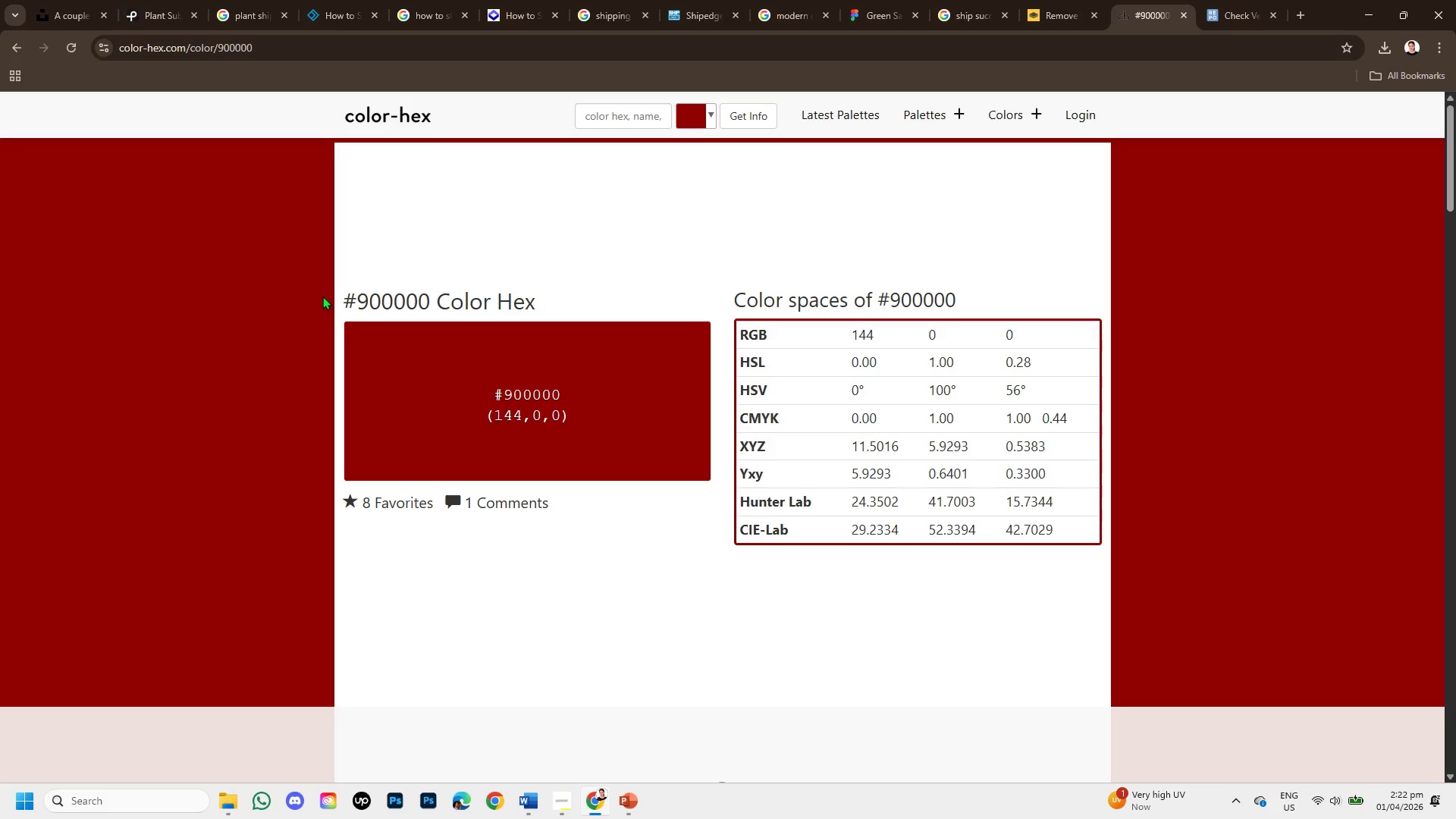 
left_click_drag(start_coordinate=[329, 295], to_coordinate=[428, 298])
 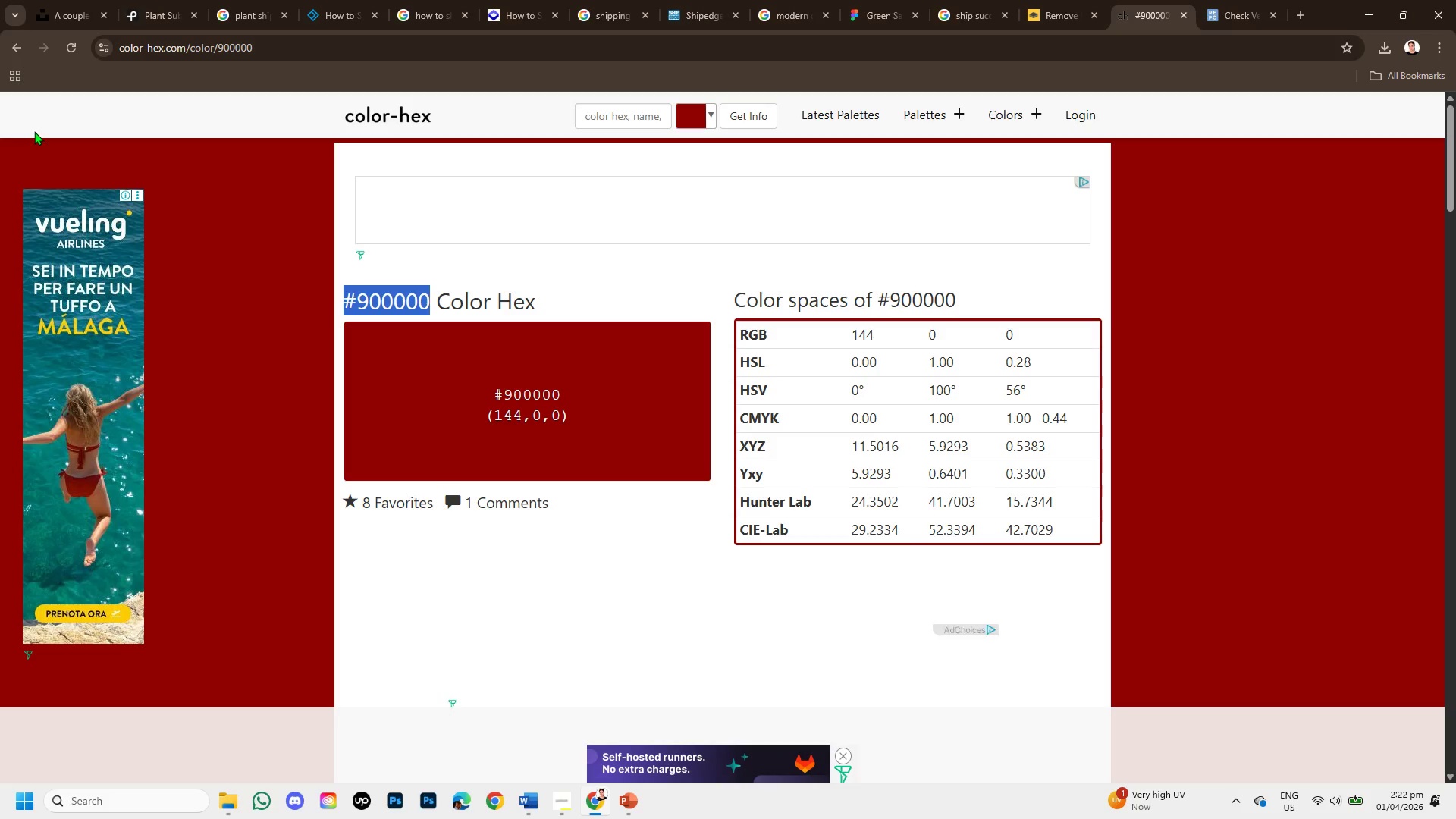 
key(Control+C)
 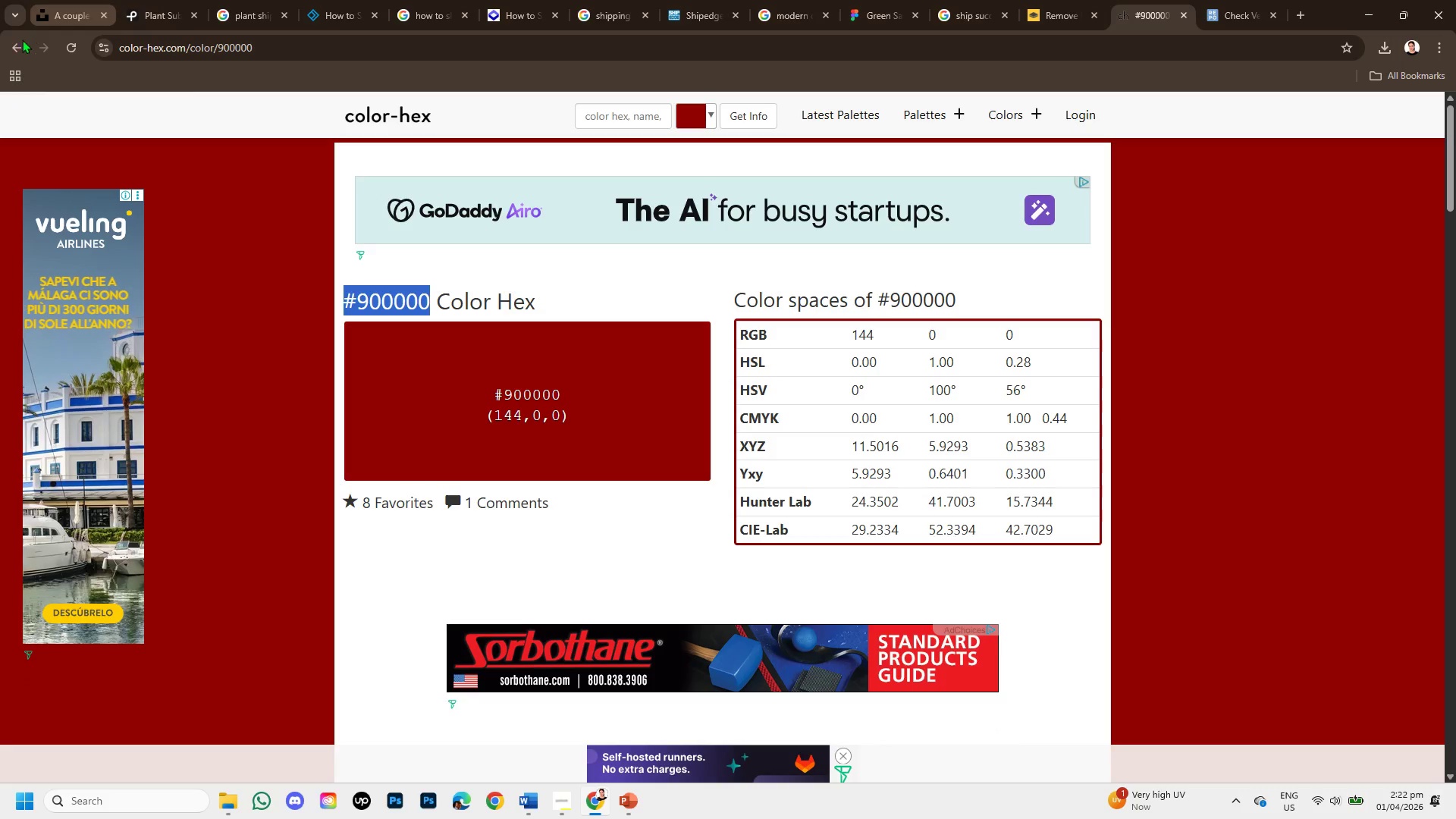 
left_click([14, 52])
 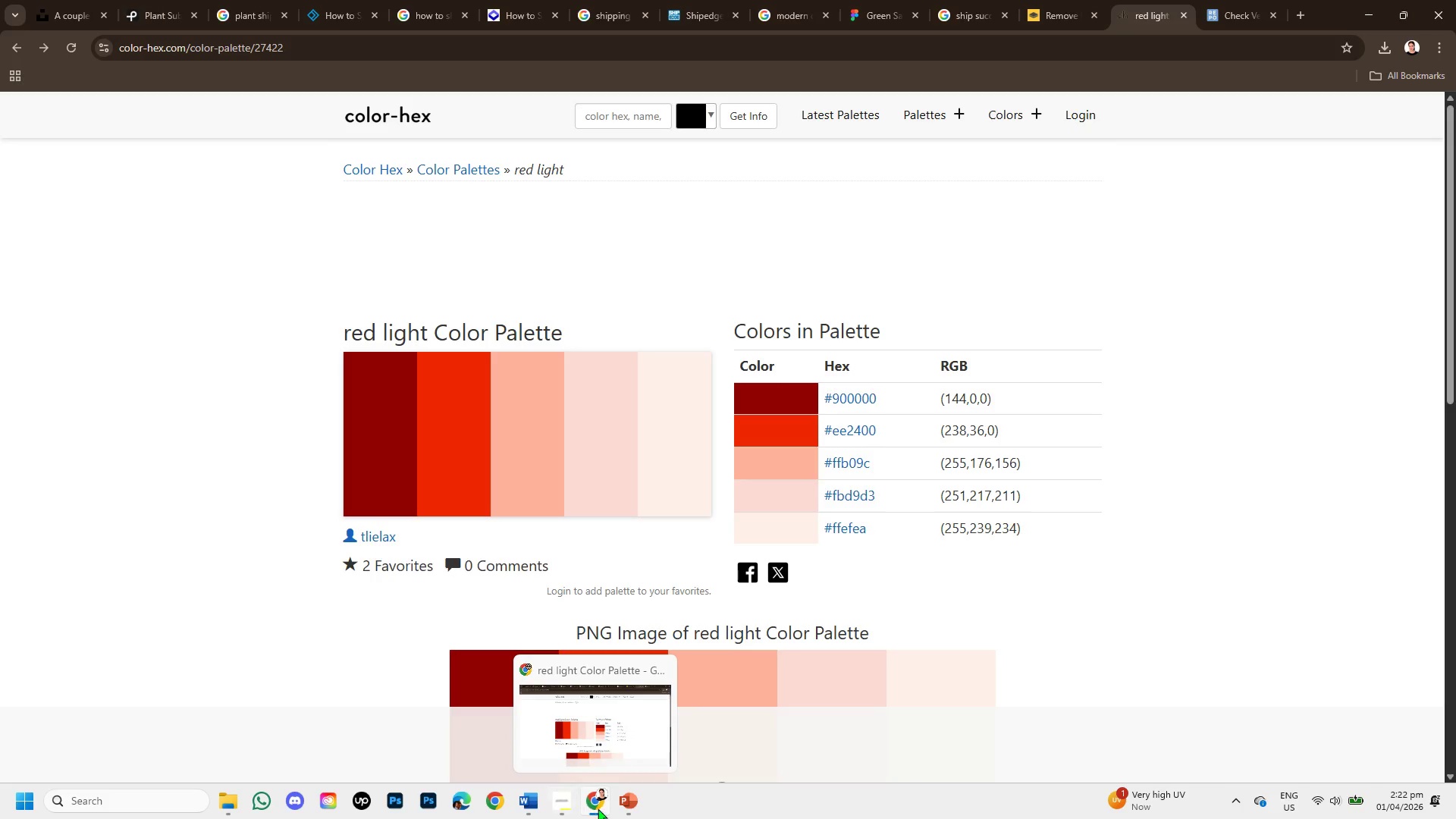 
left_click([618, 804])
 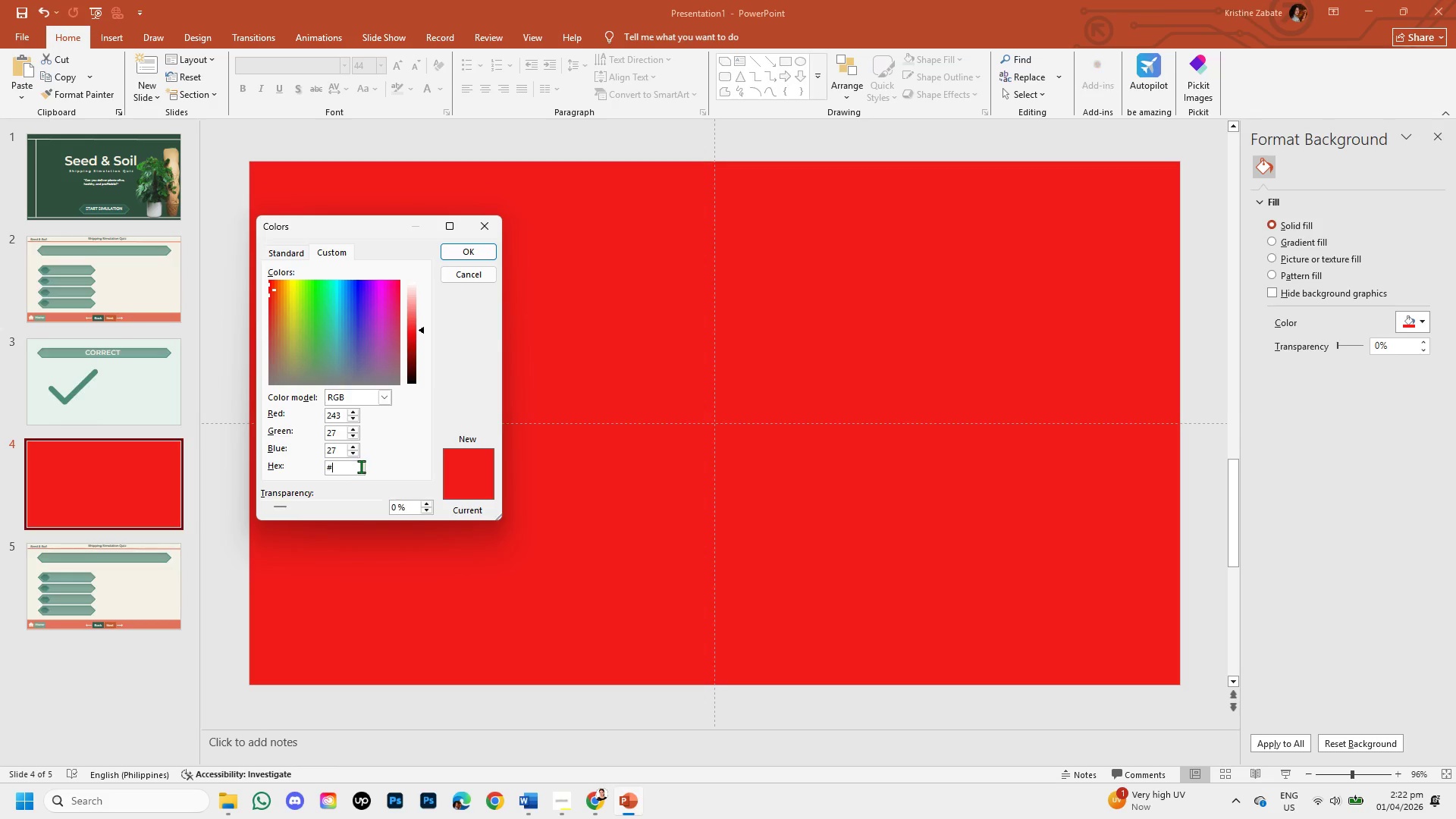 
key(Control+V)
 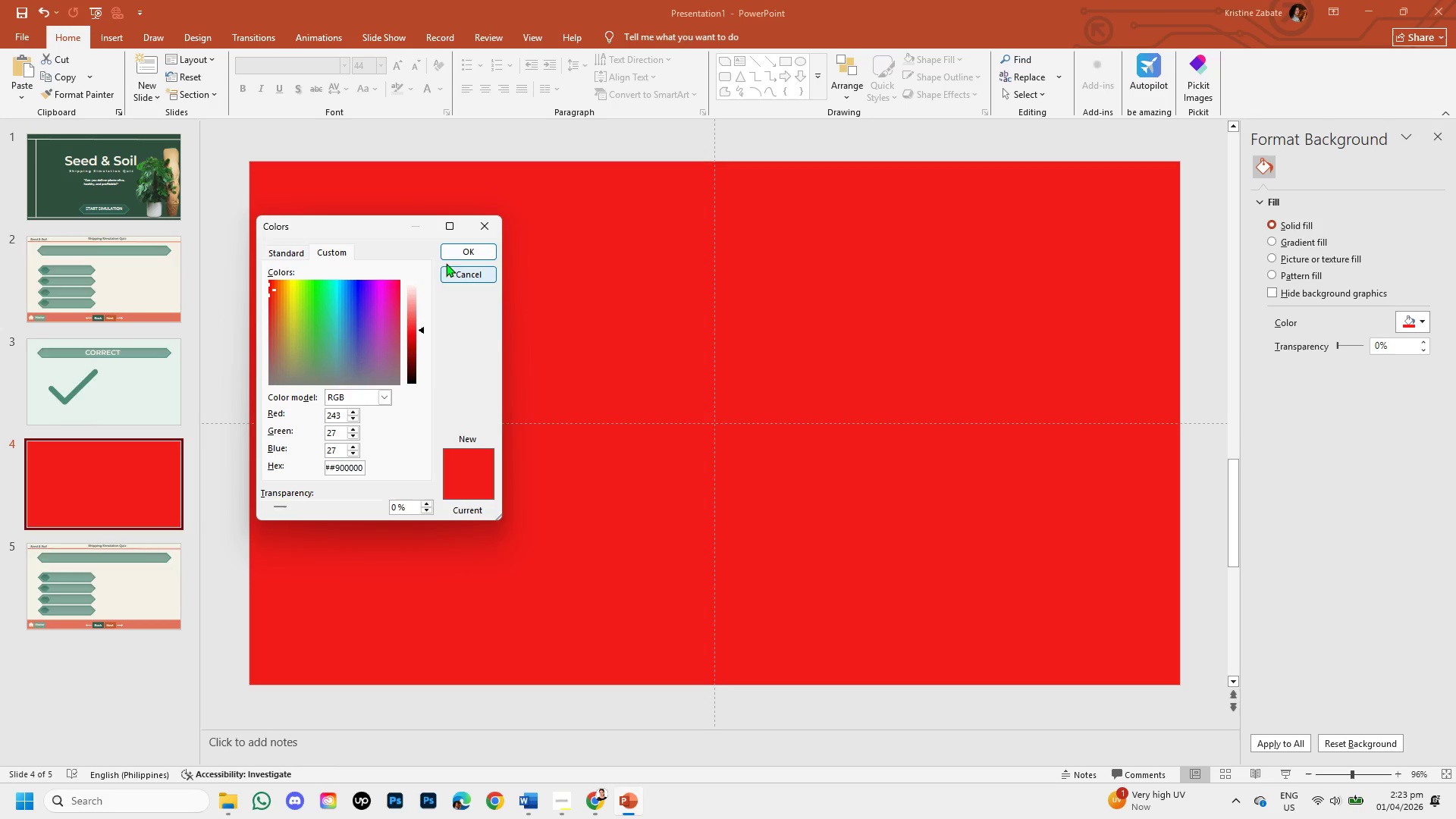 
left_click([452, 255])
 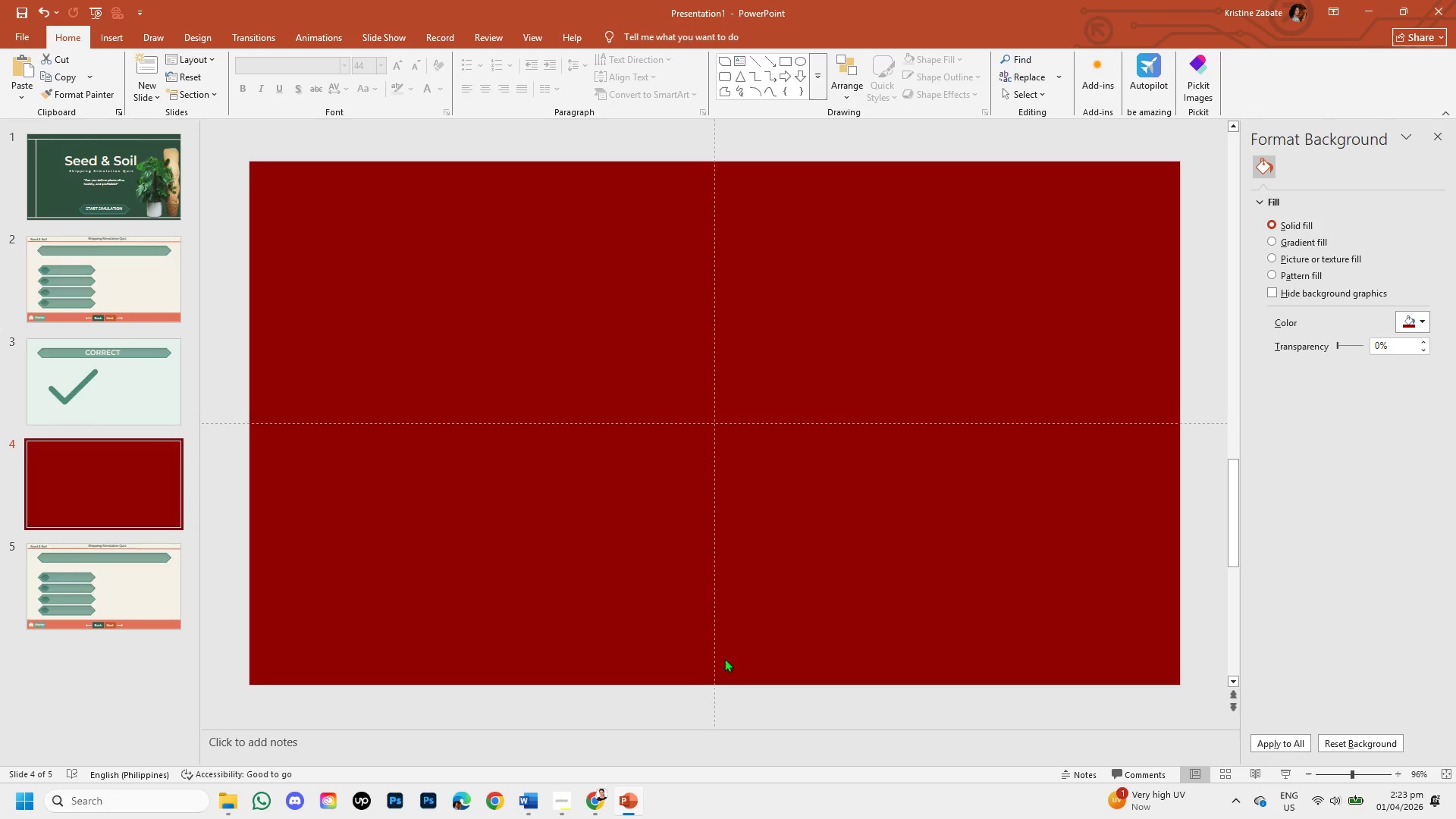 
wait(25.84)
 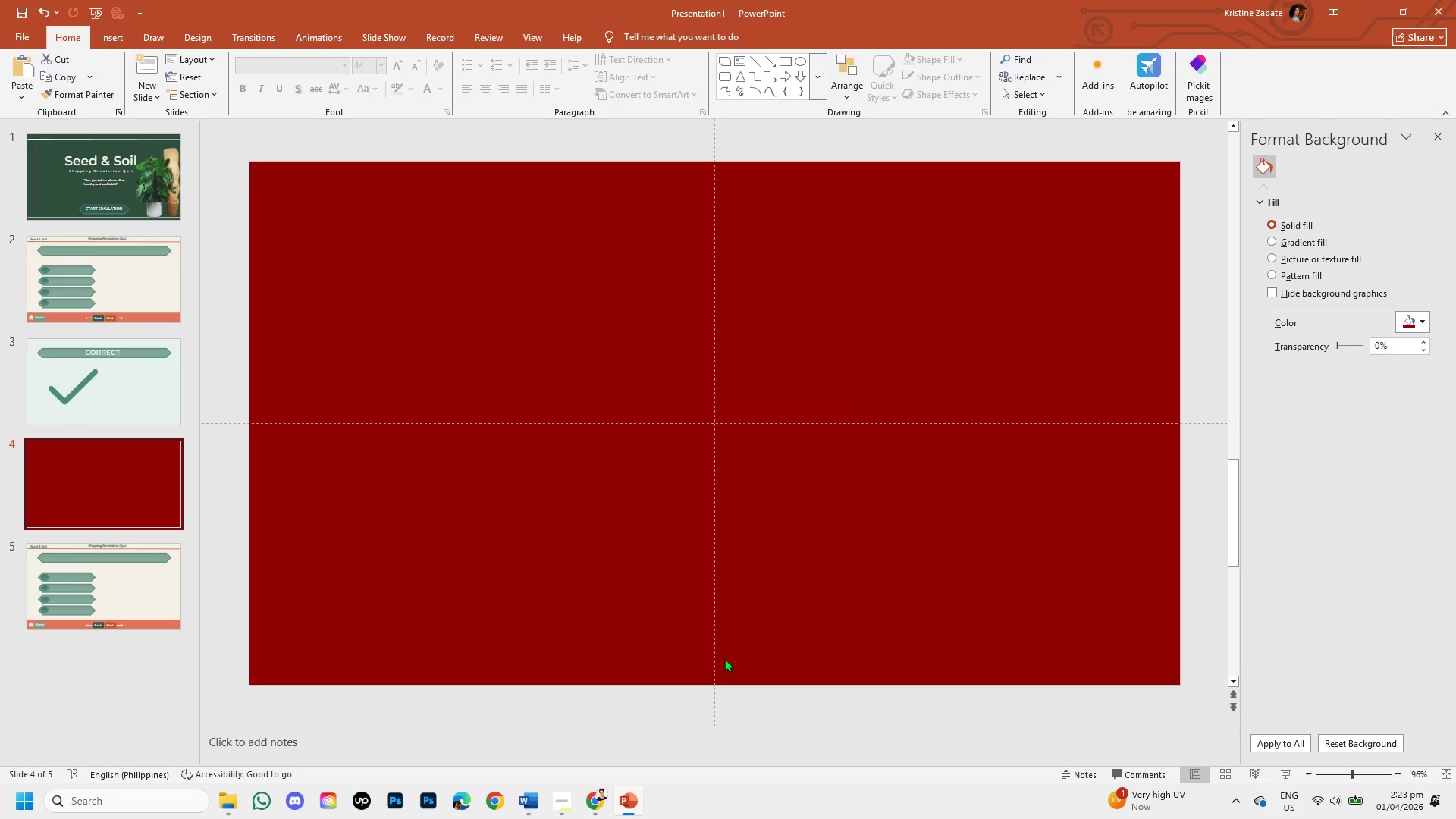 
left_click([1421, 318])
 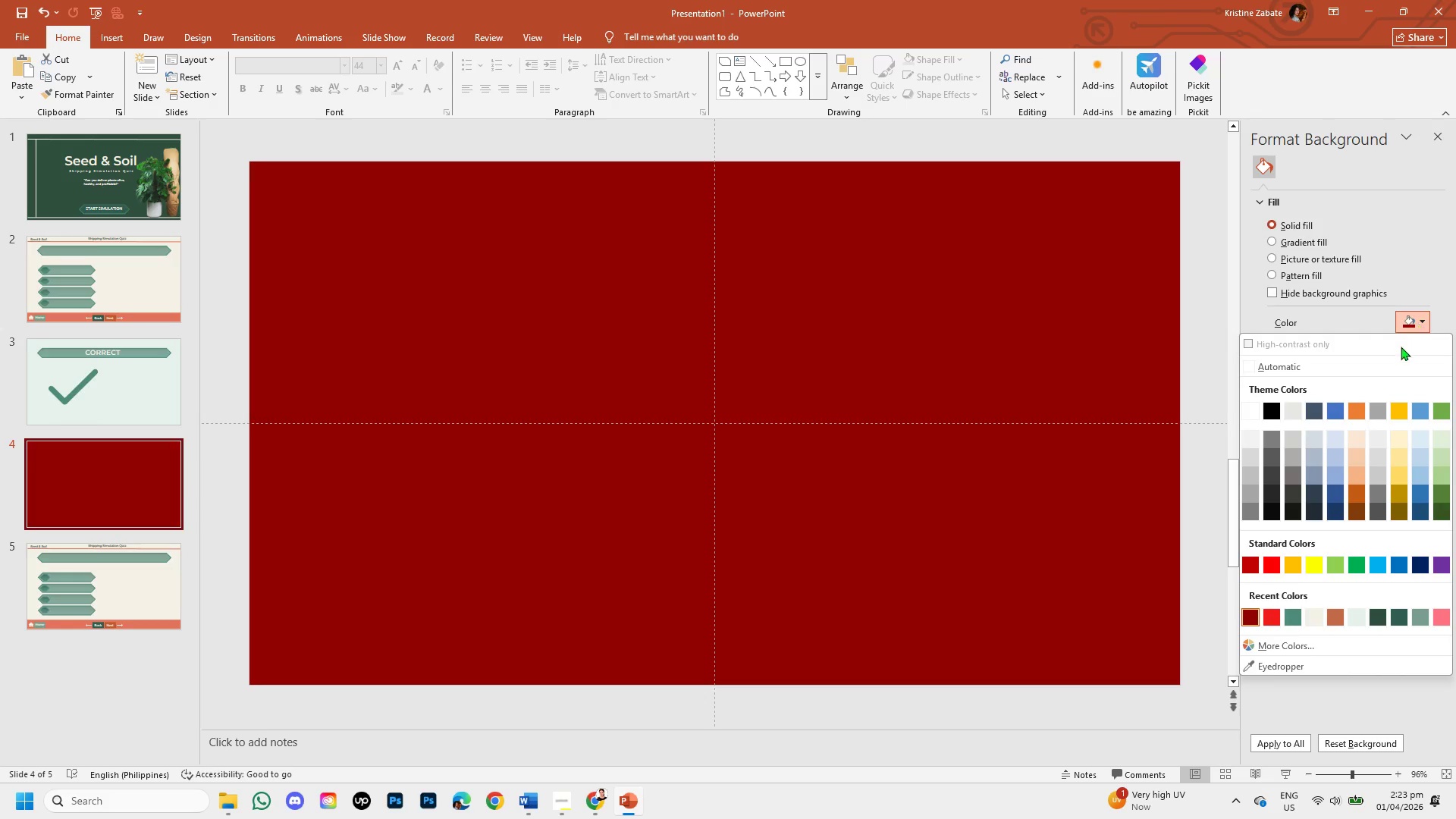 
left_click([1329, 649])
 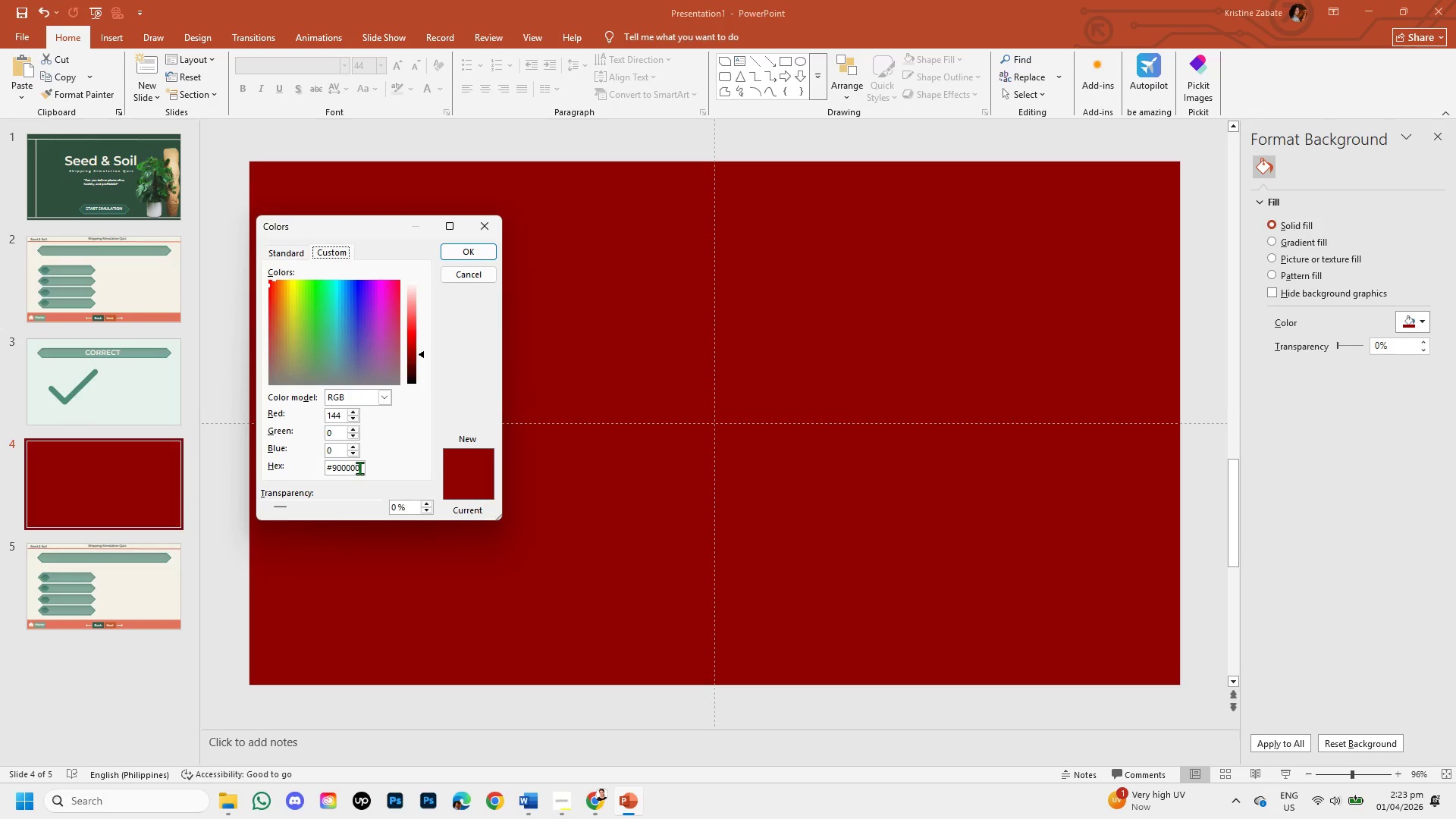 
left_click([359, 468])
 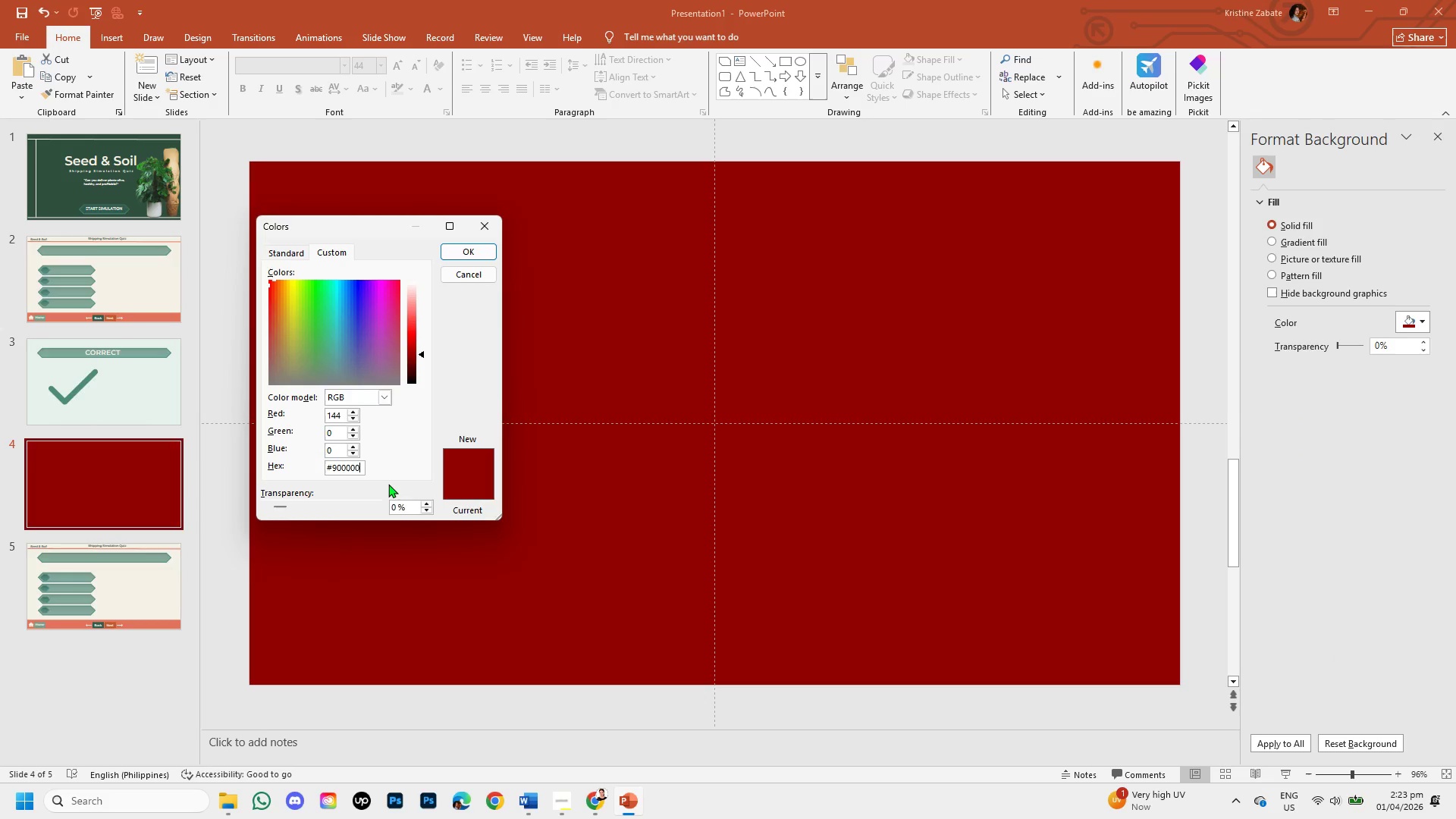 
key(Backspace)
key(Backspace)
key(Backspace)
key(Backspace)
key(Backspace)
key(Backspace)
type(C46A4A)
 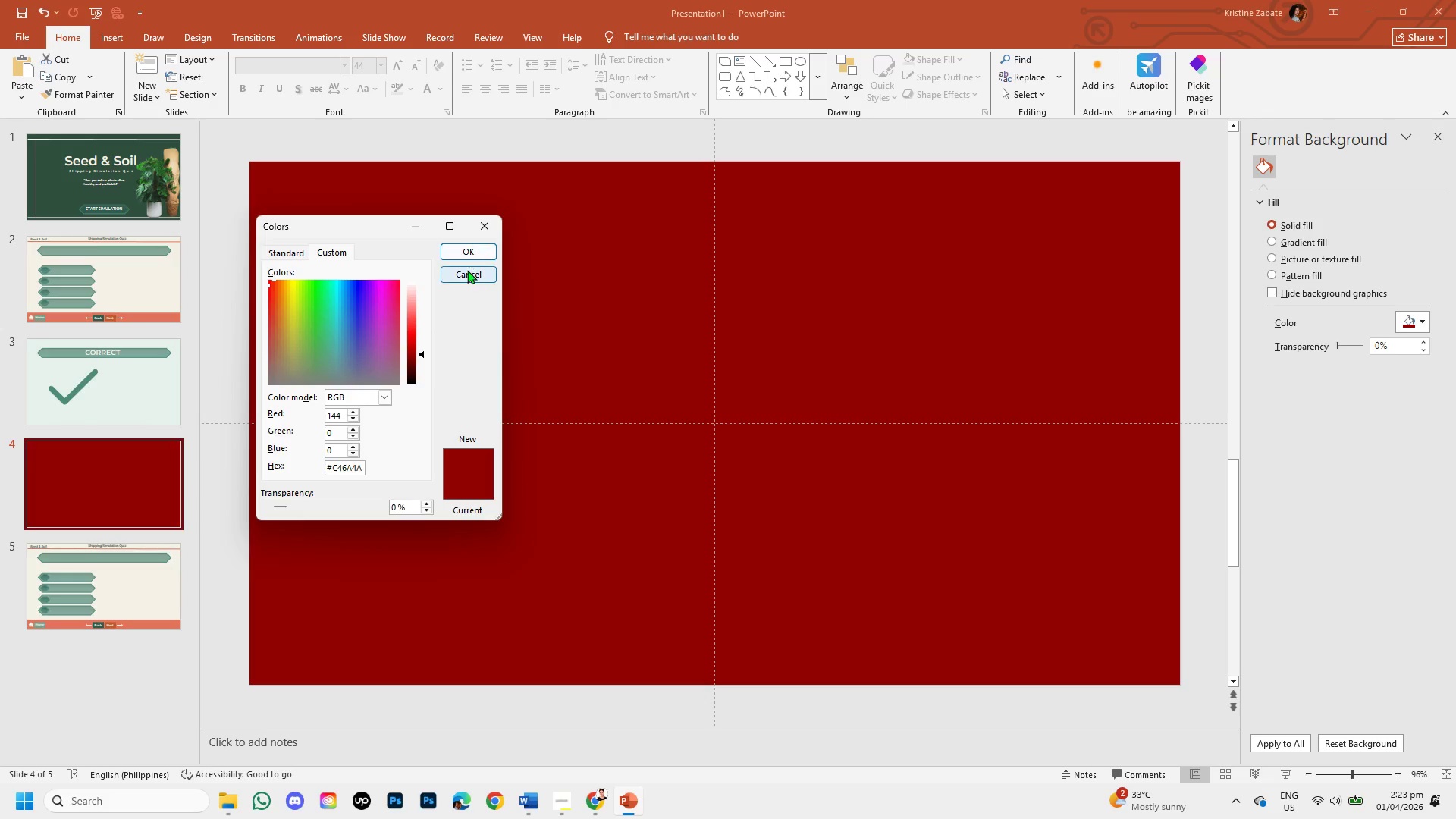 
left_click([467, 249])
 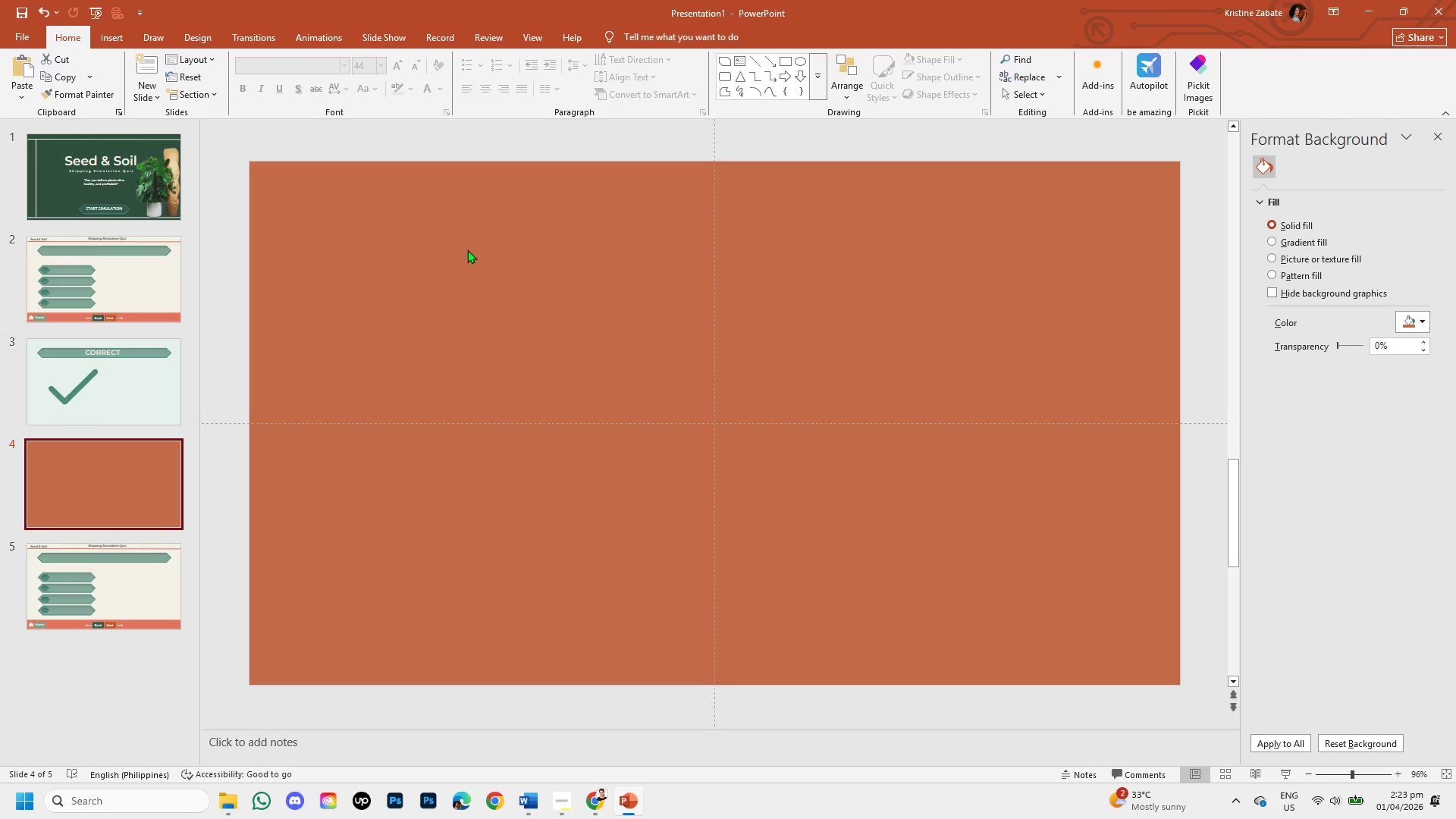 
wait(14.2)
 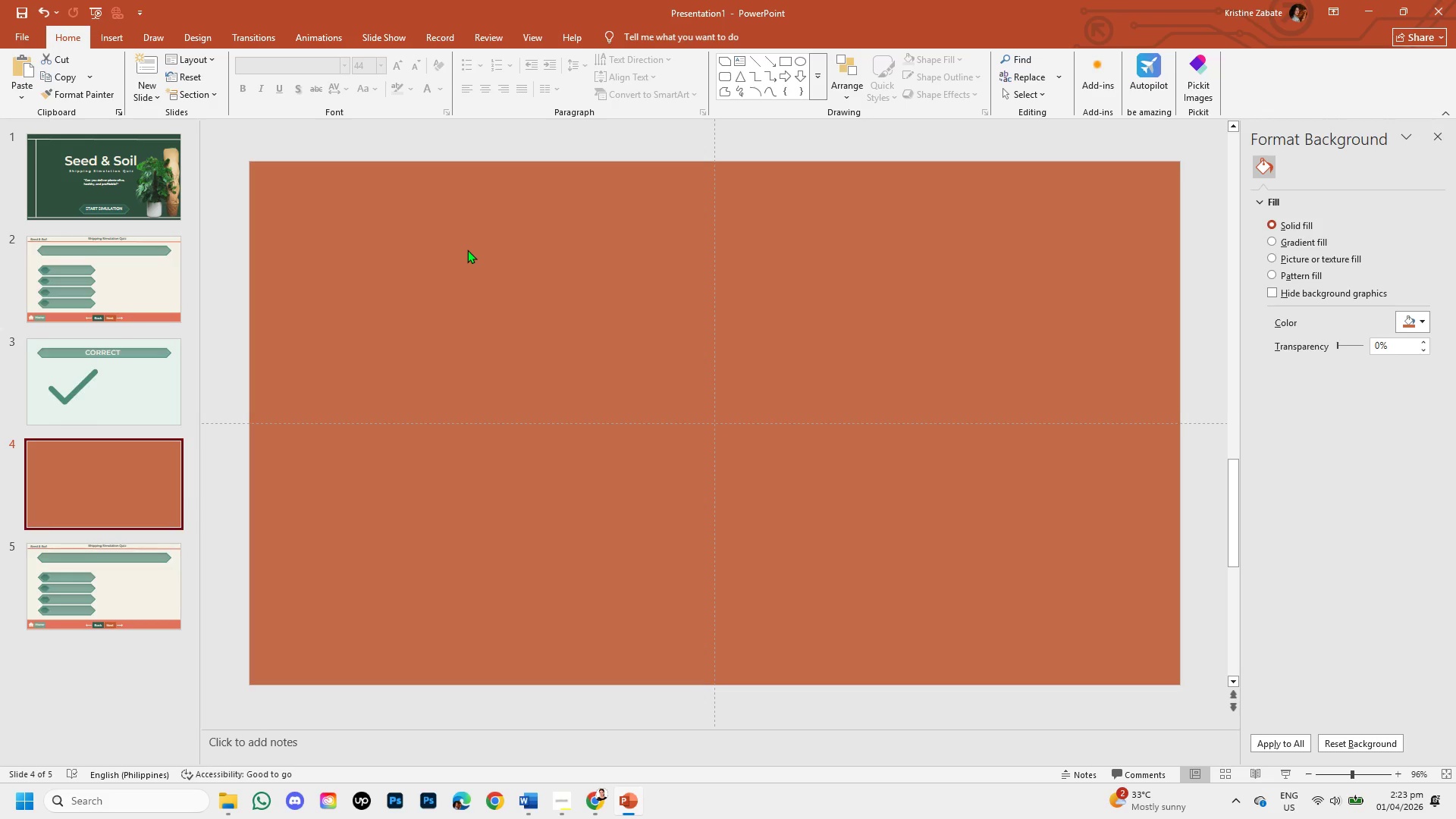 
left_click([96, 344])
 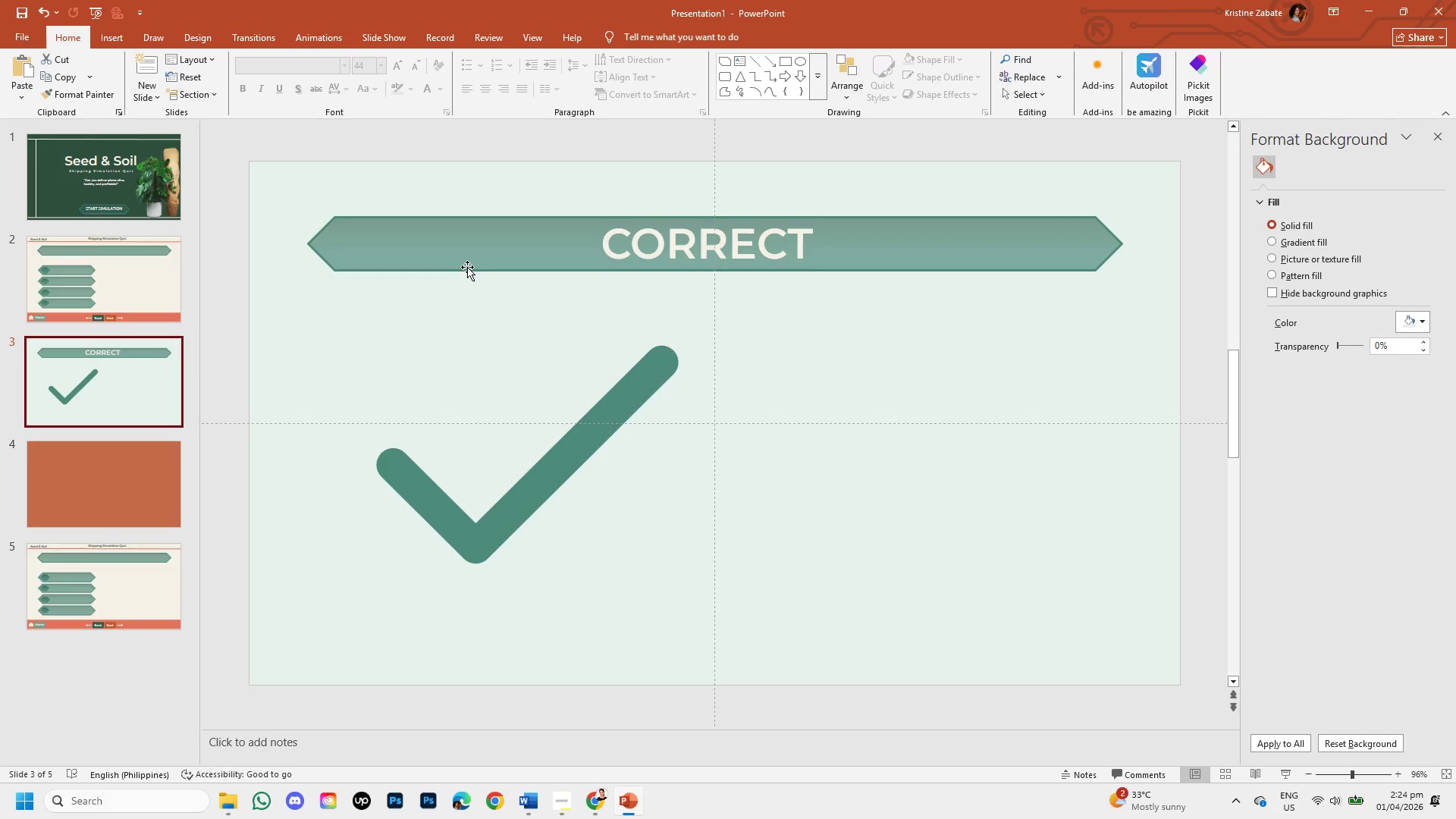 
left_click([467, 267])
 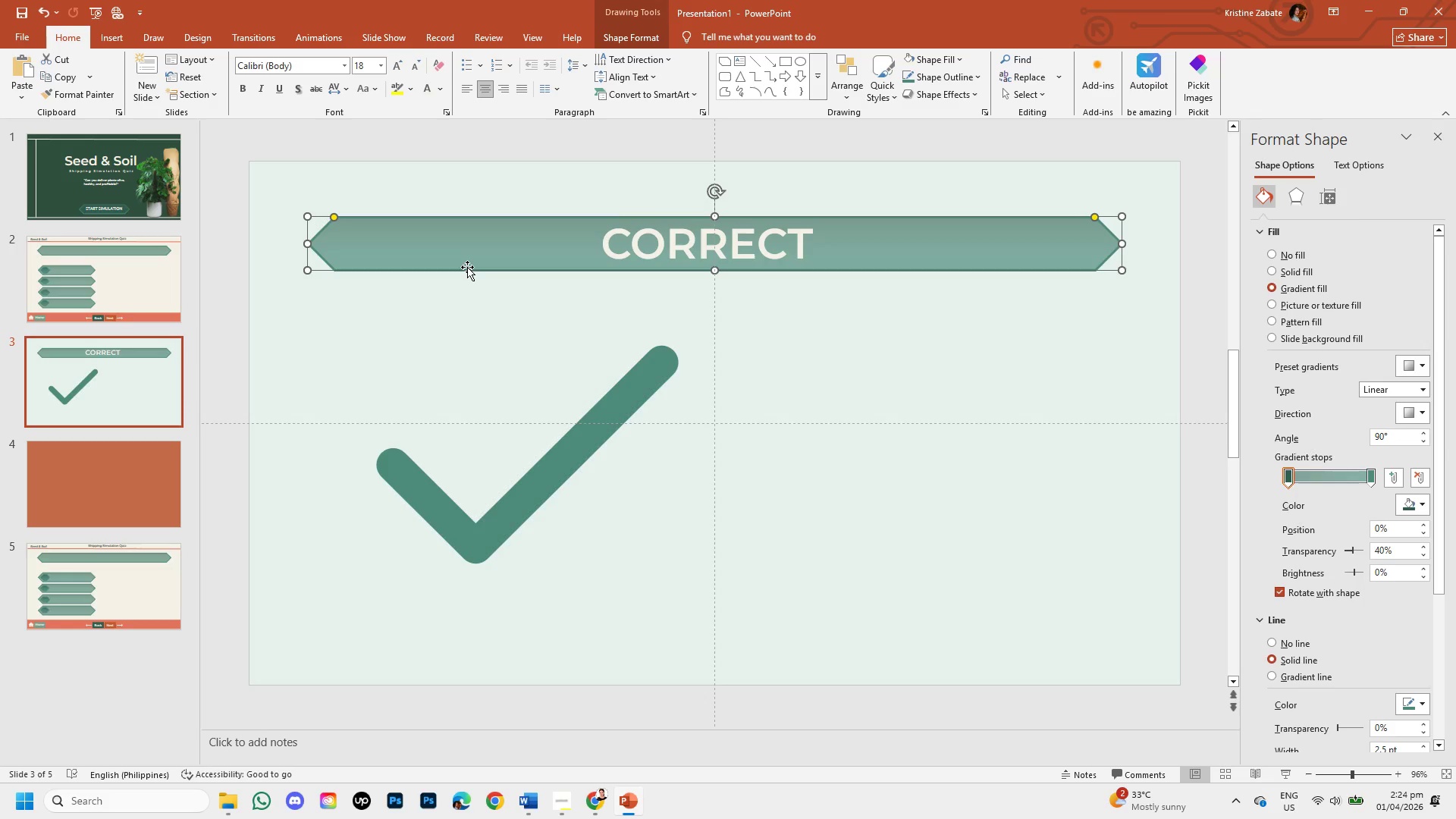 
key(Control+V)
 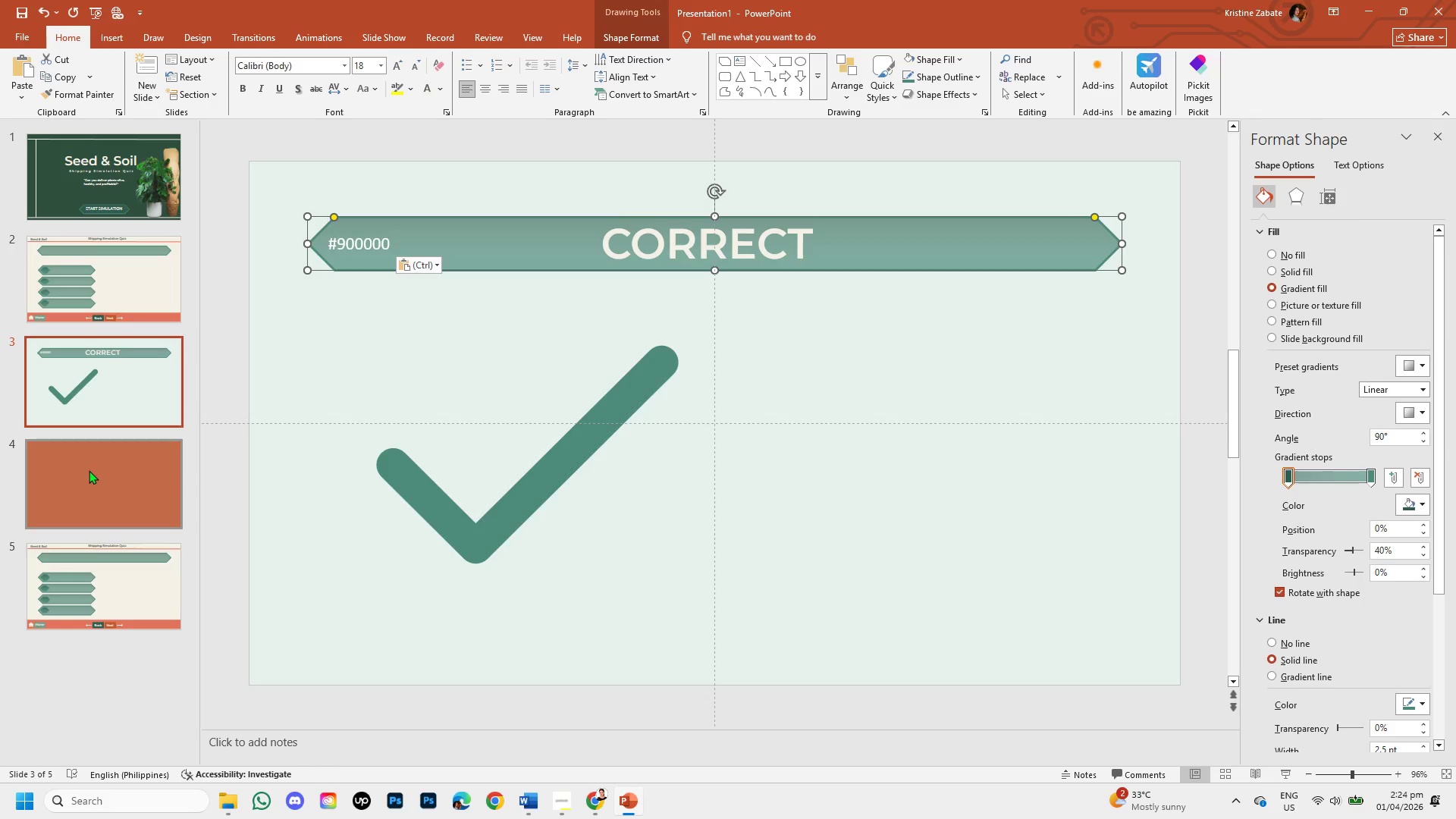 
left_click([89, 470])
 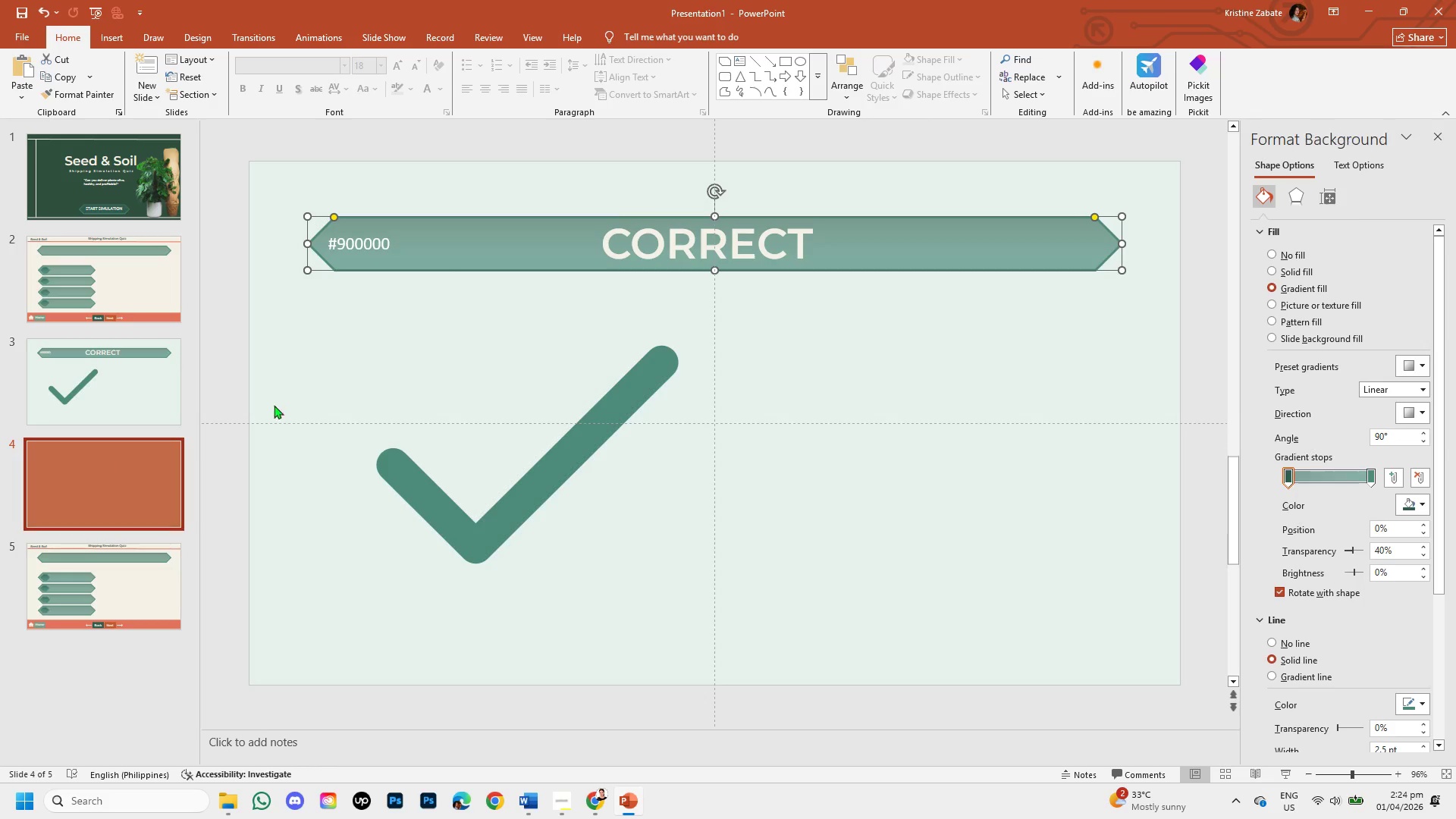 
hold_key(key=ControlLeft, duration=0.41)
 